 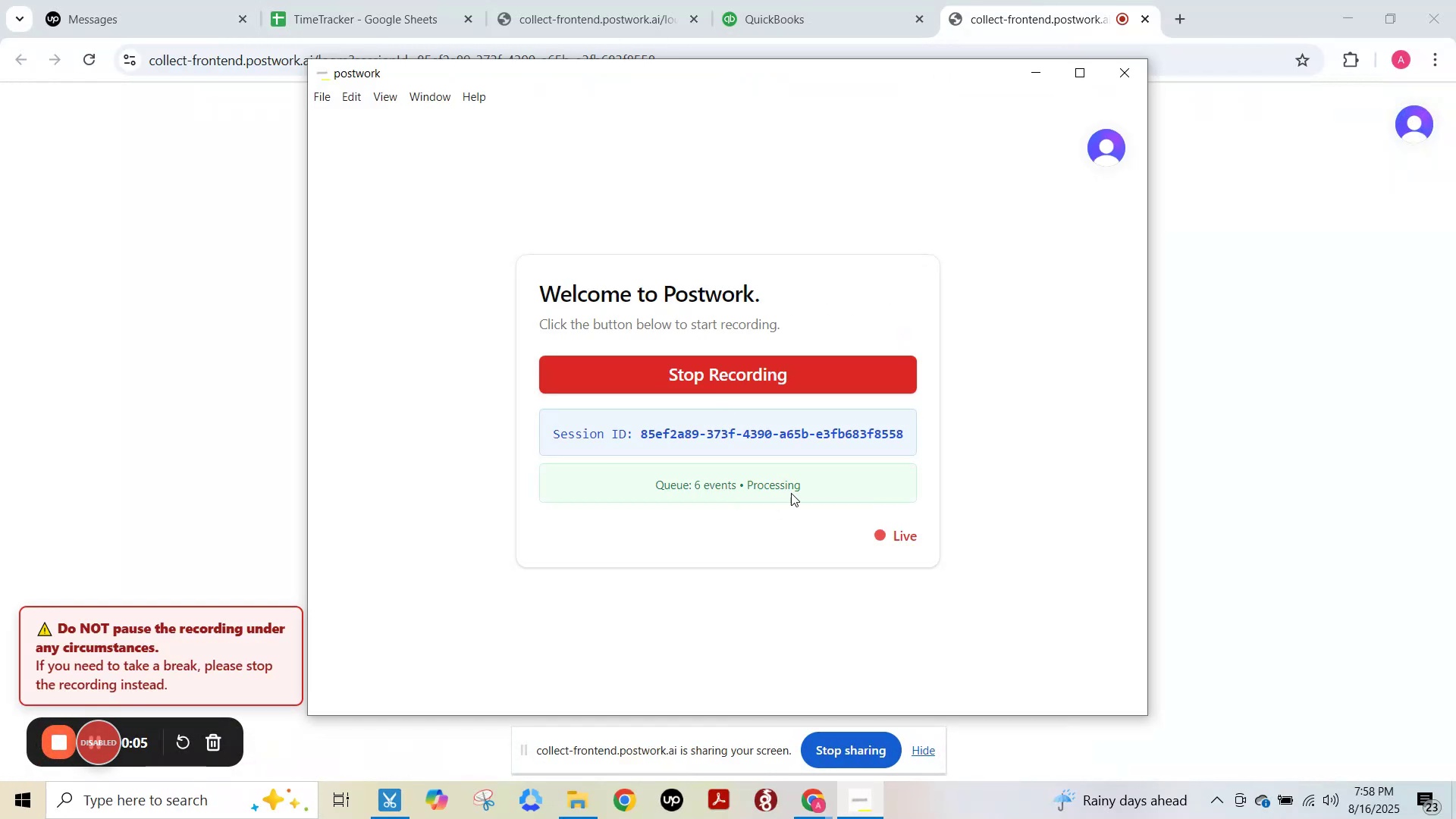 
left_click([1022, 77])
 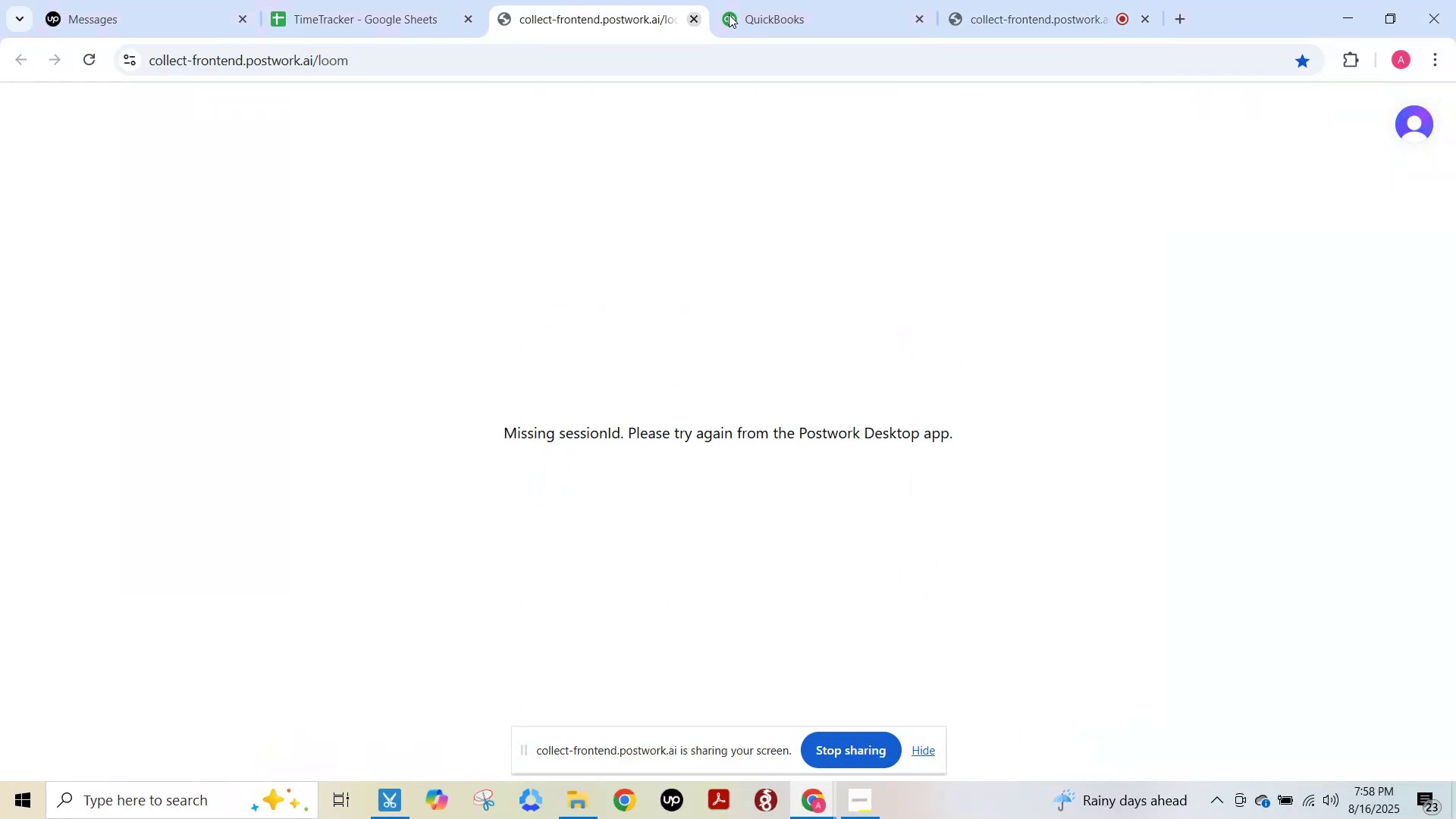 
left_click([831, 0])
 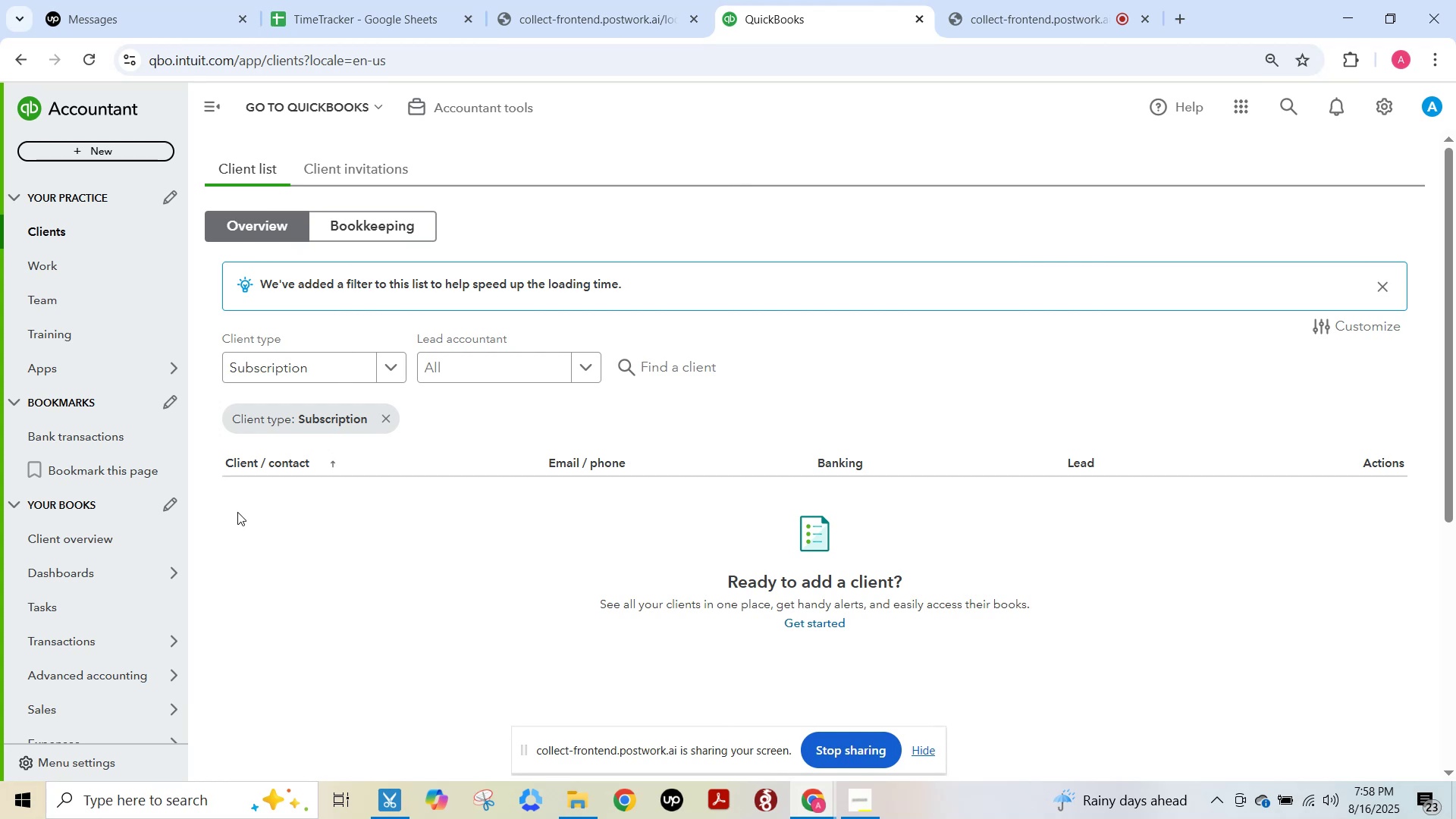 
scroll: coordinate [237, 513], scroll_direction: up, amount: 2.0
 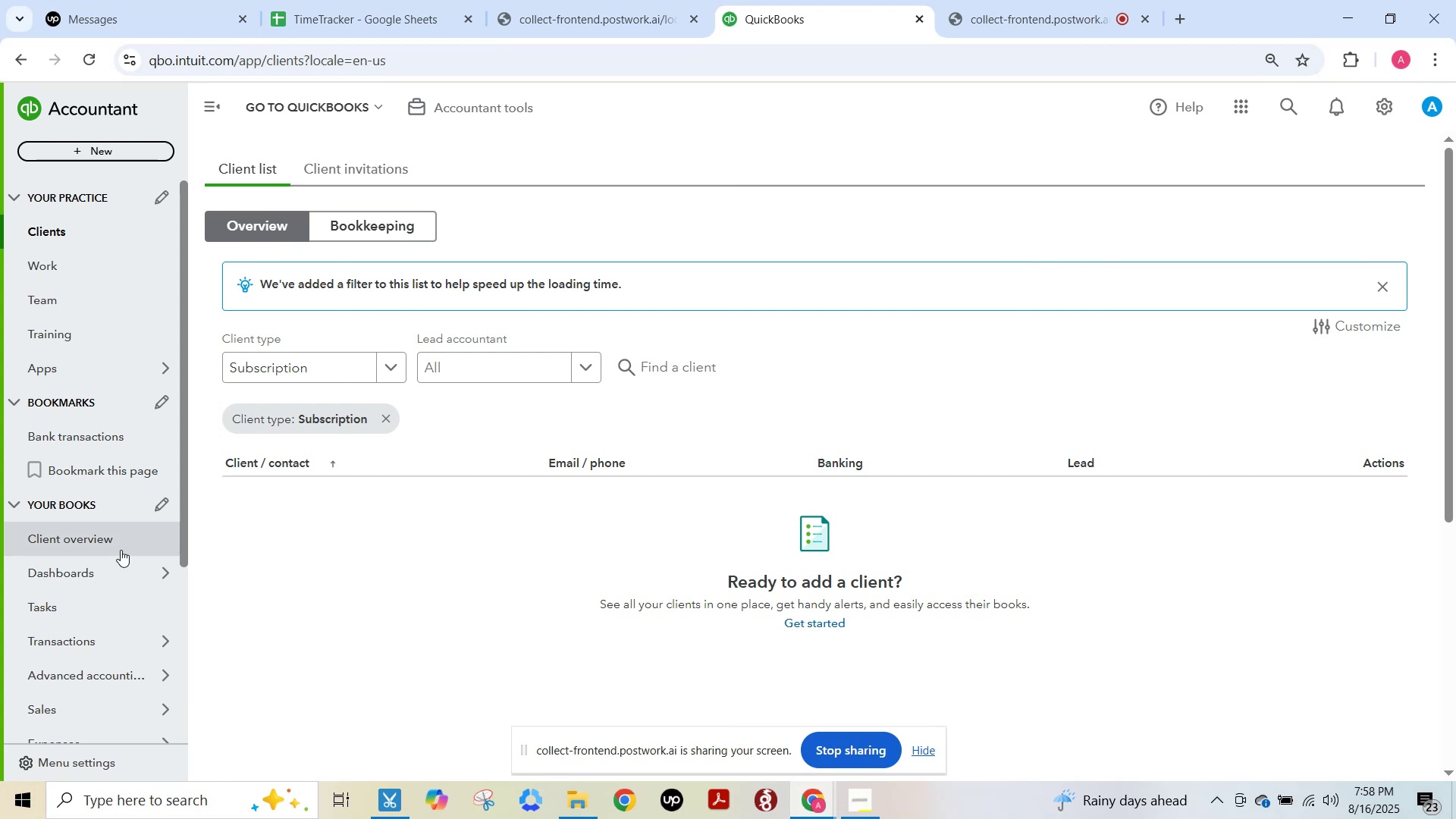 
left_click([120, 550])
 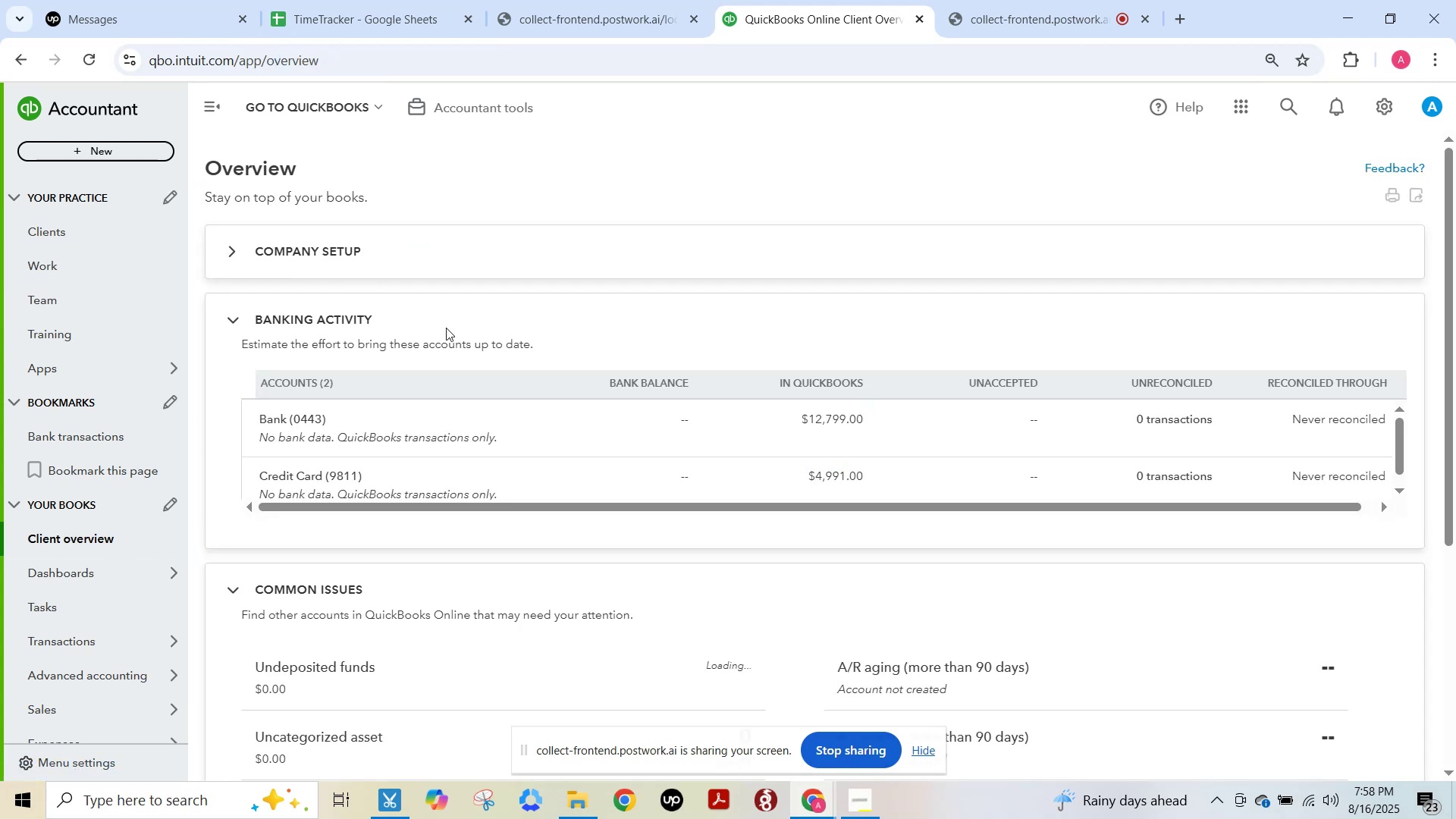 
scroll: coordinate [581, 494], scroll_direction: down, amount: 2.0
 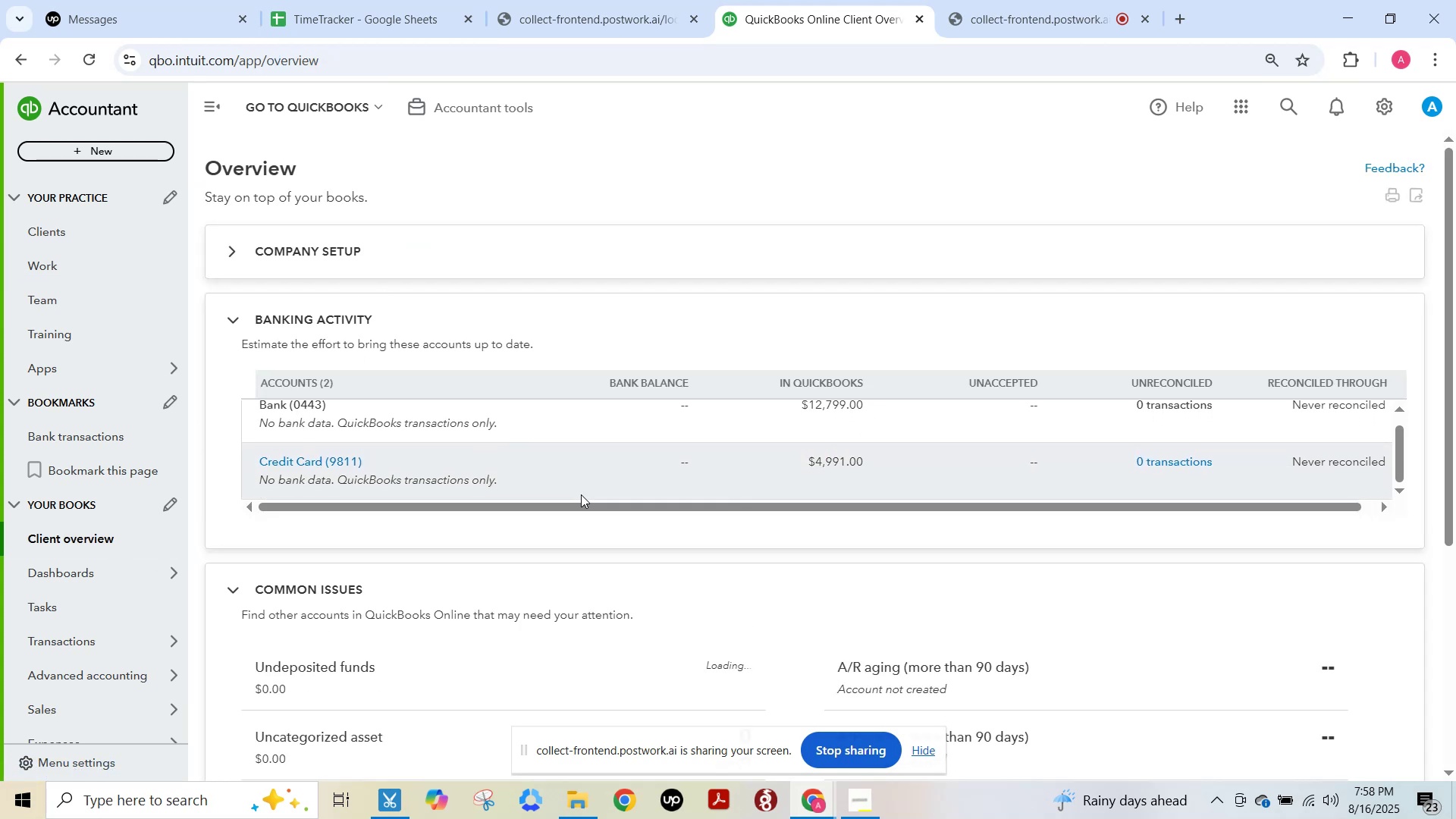 
scroll: coordinate [581, 494], scroll_direction: up, amount: 3.0
 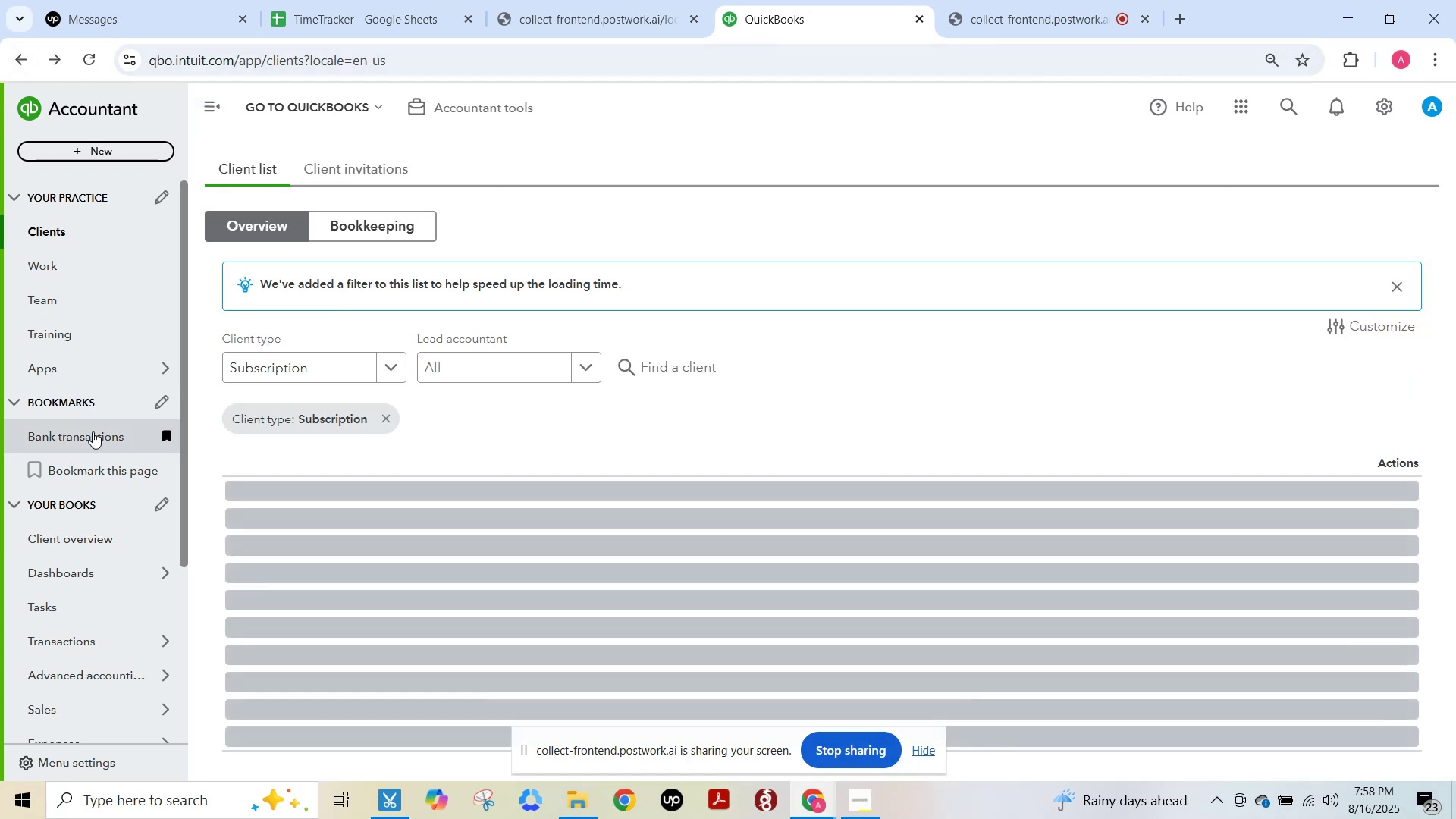 
left_click([81, 647])
 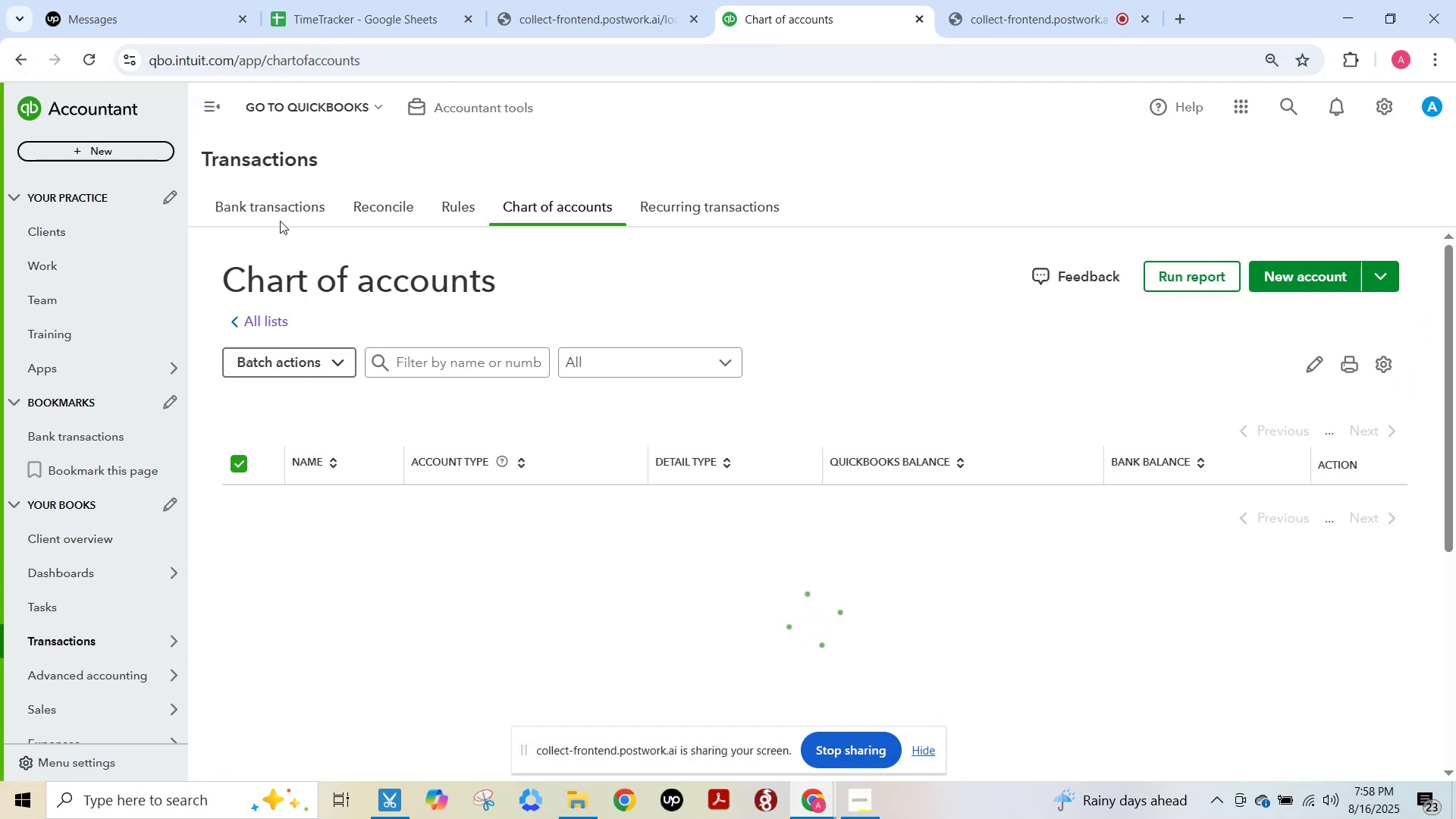 
left_click([280, 209])
 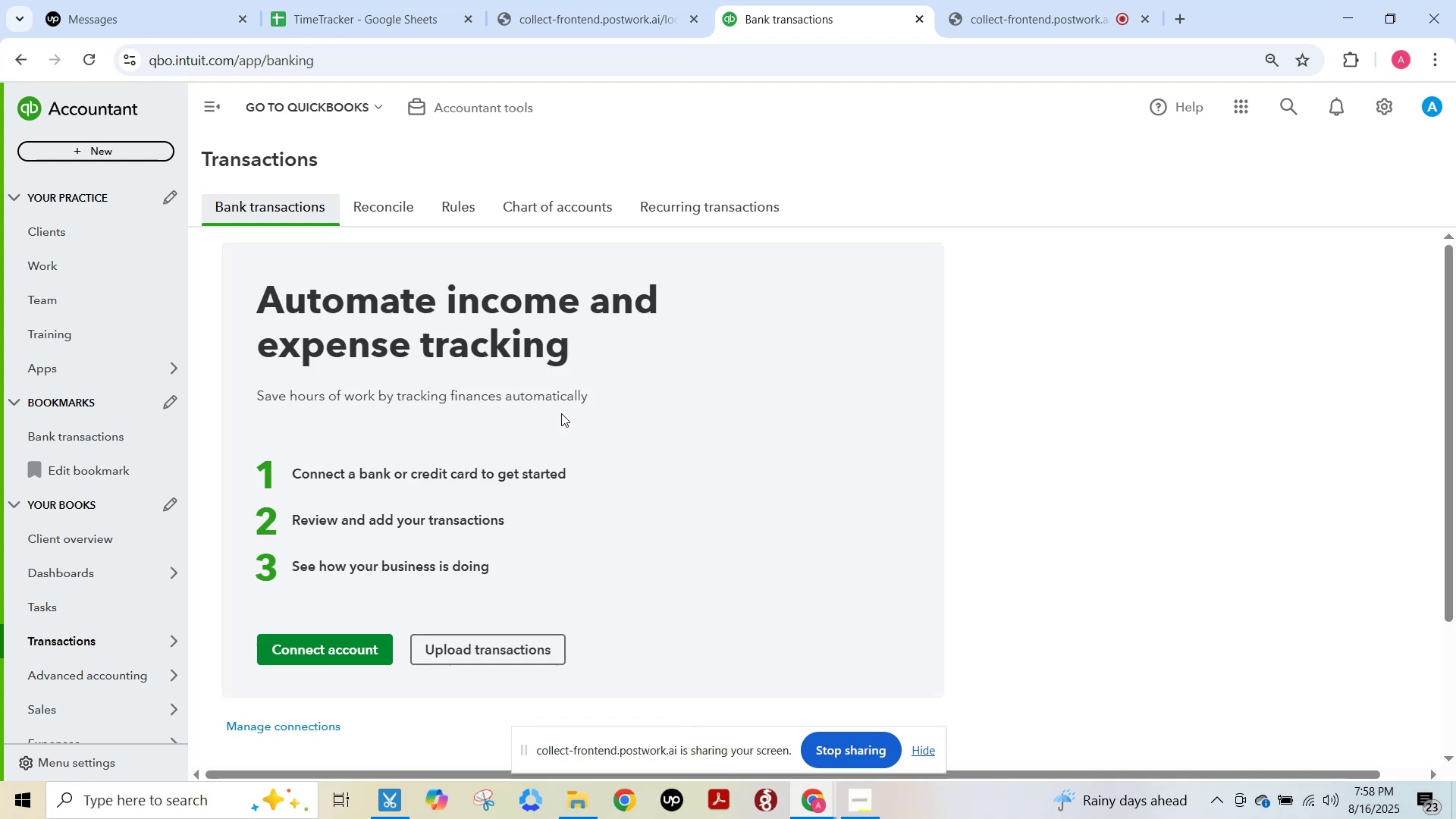 
scroll: coordinate [557, 451], scroll_direction: down, amount: 3.0
 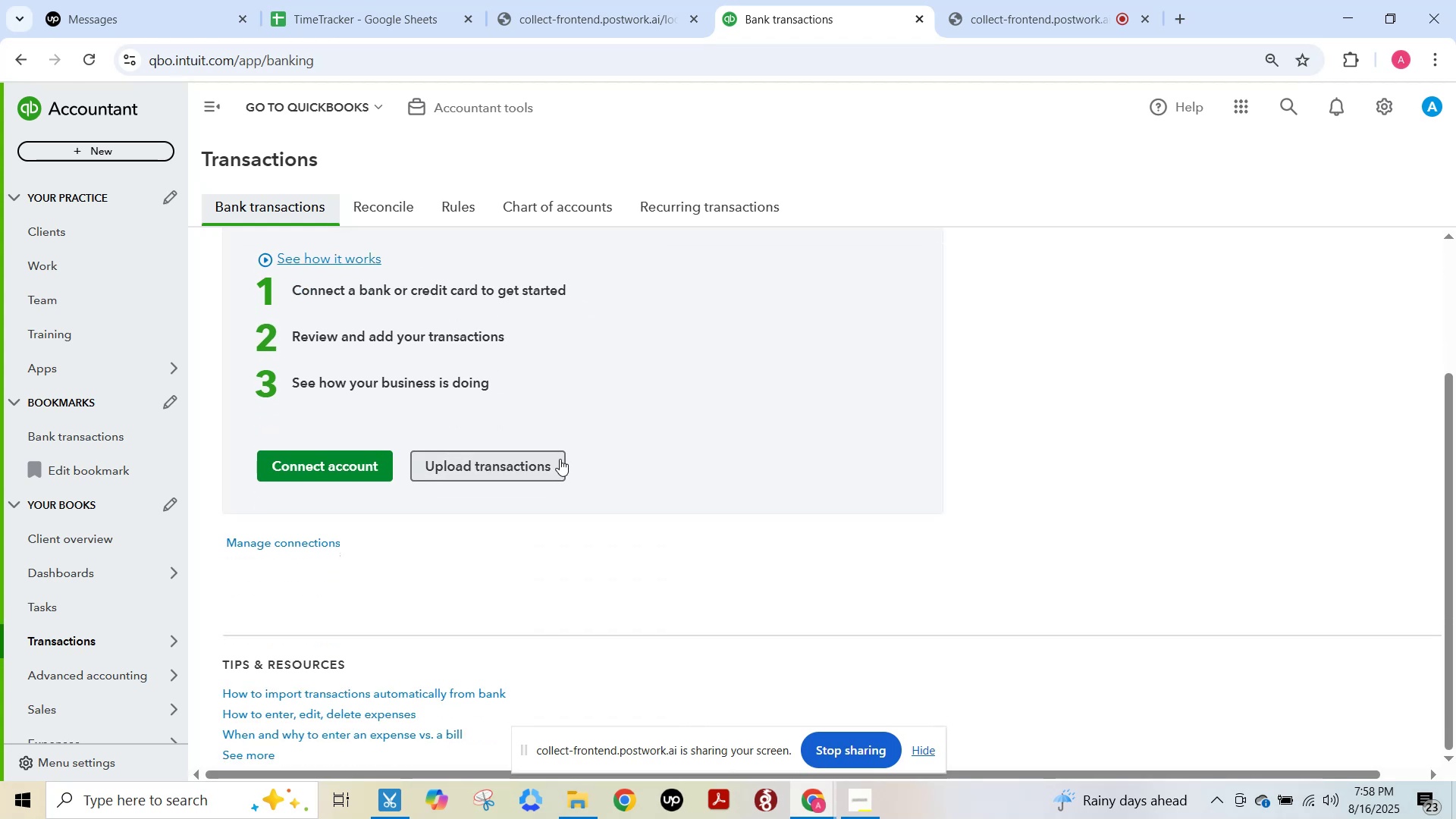 
scroll: coordinate [934, 296], scroll_direction: up, amount: 5.0
 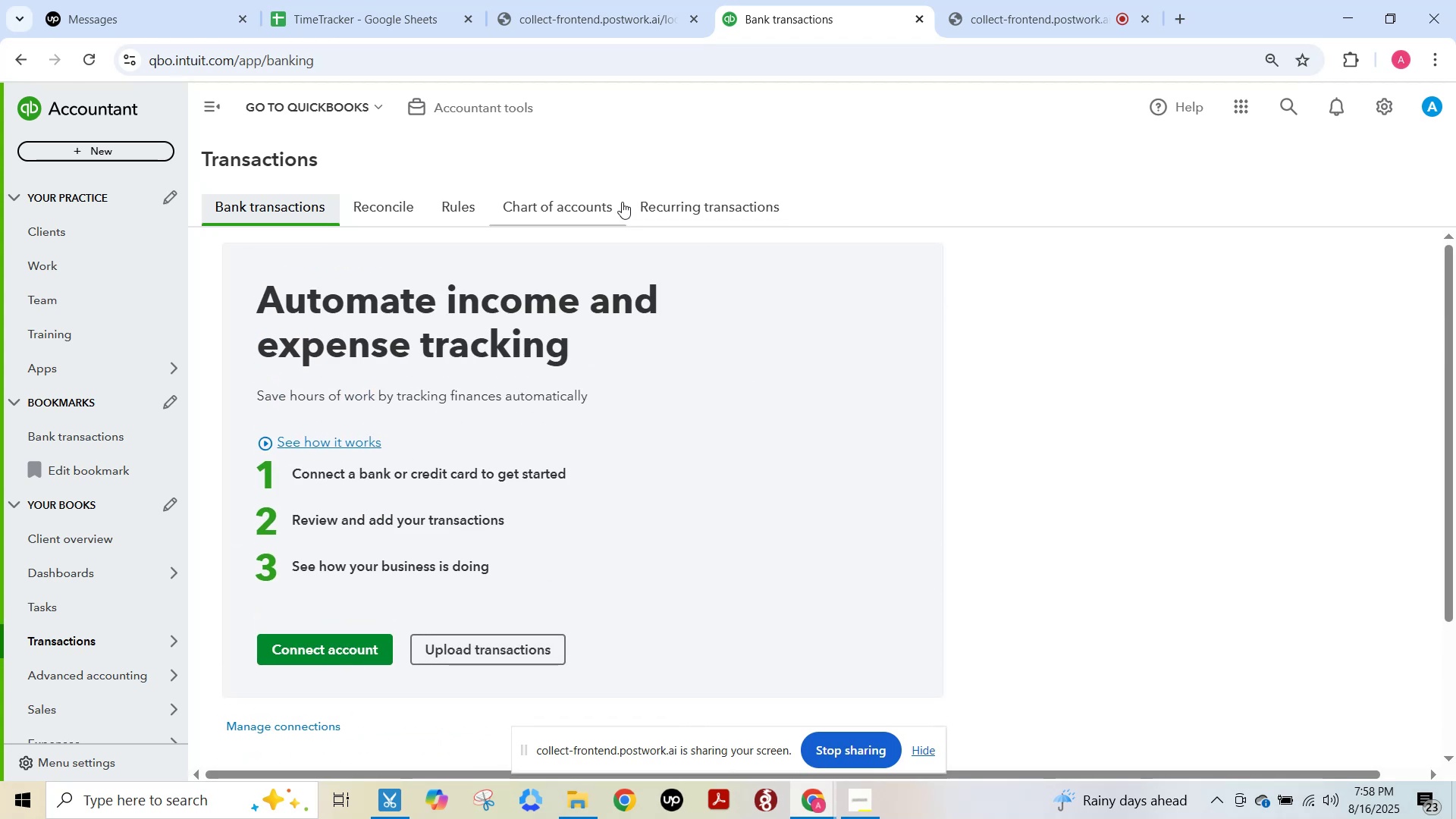 
left_click([574, 207])
 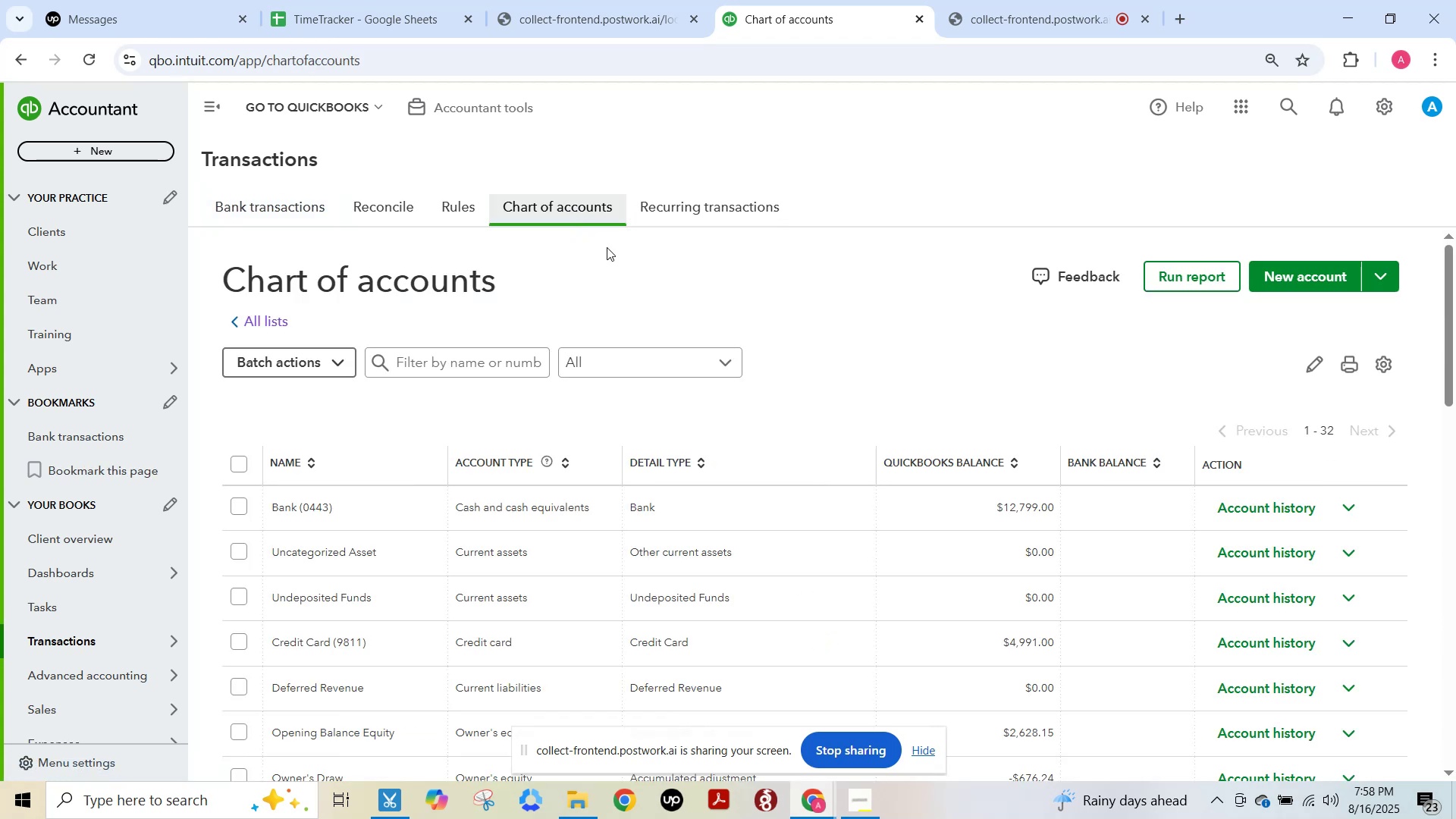 
scroll: coordinate [668, 402], scroll_direction: down, amount: 21.0
 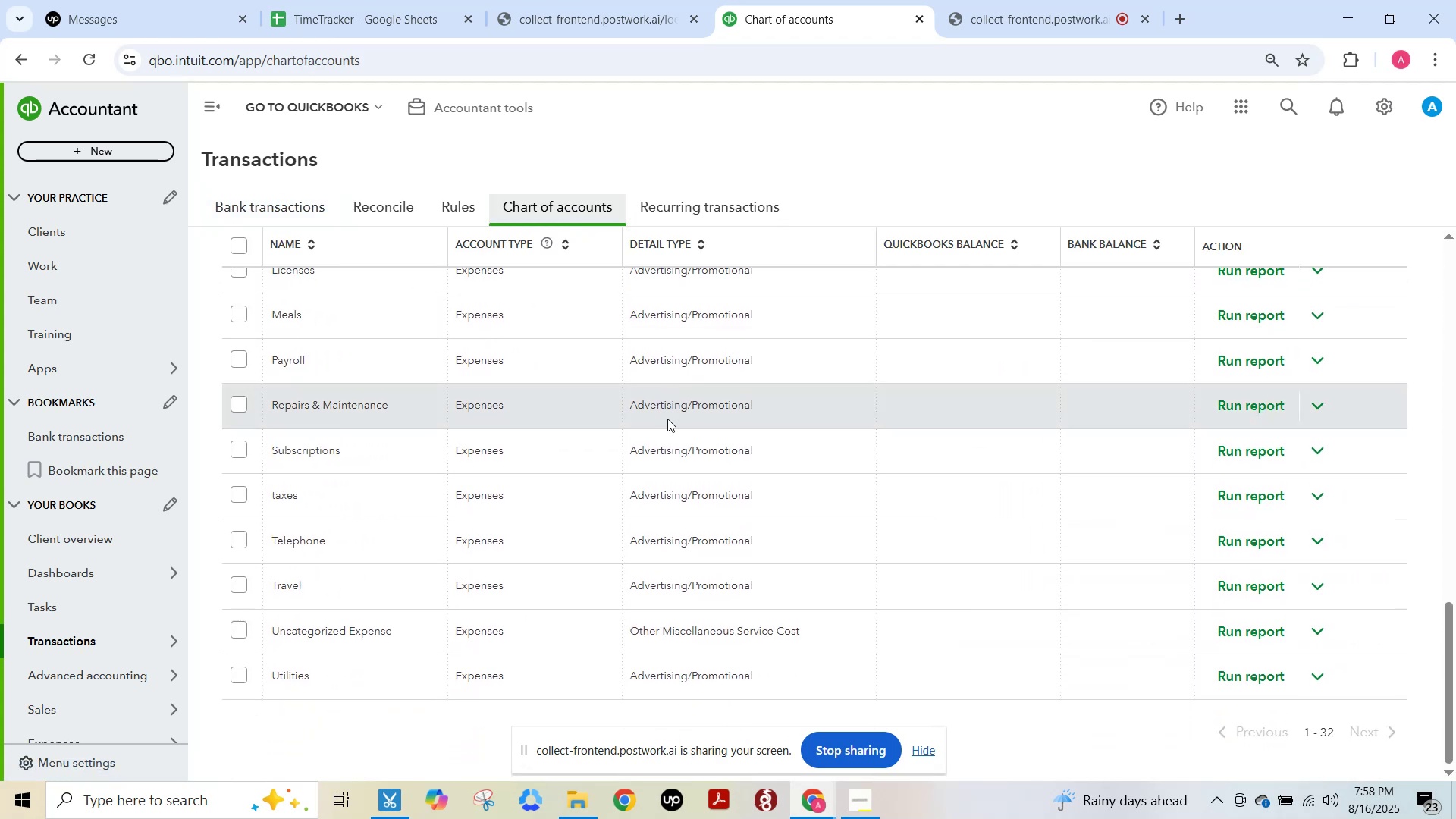 
scroll: coordinate [668, 416], scroll_direction: up, amount: 12.0
 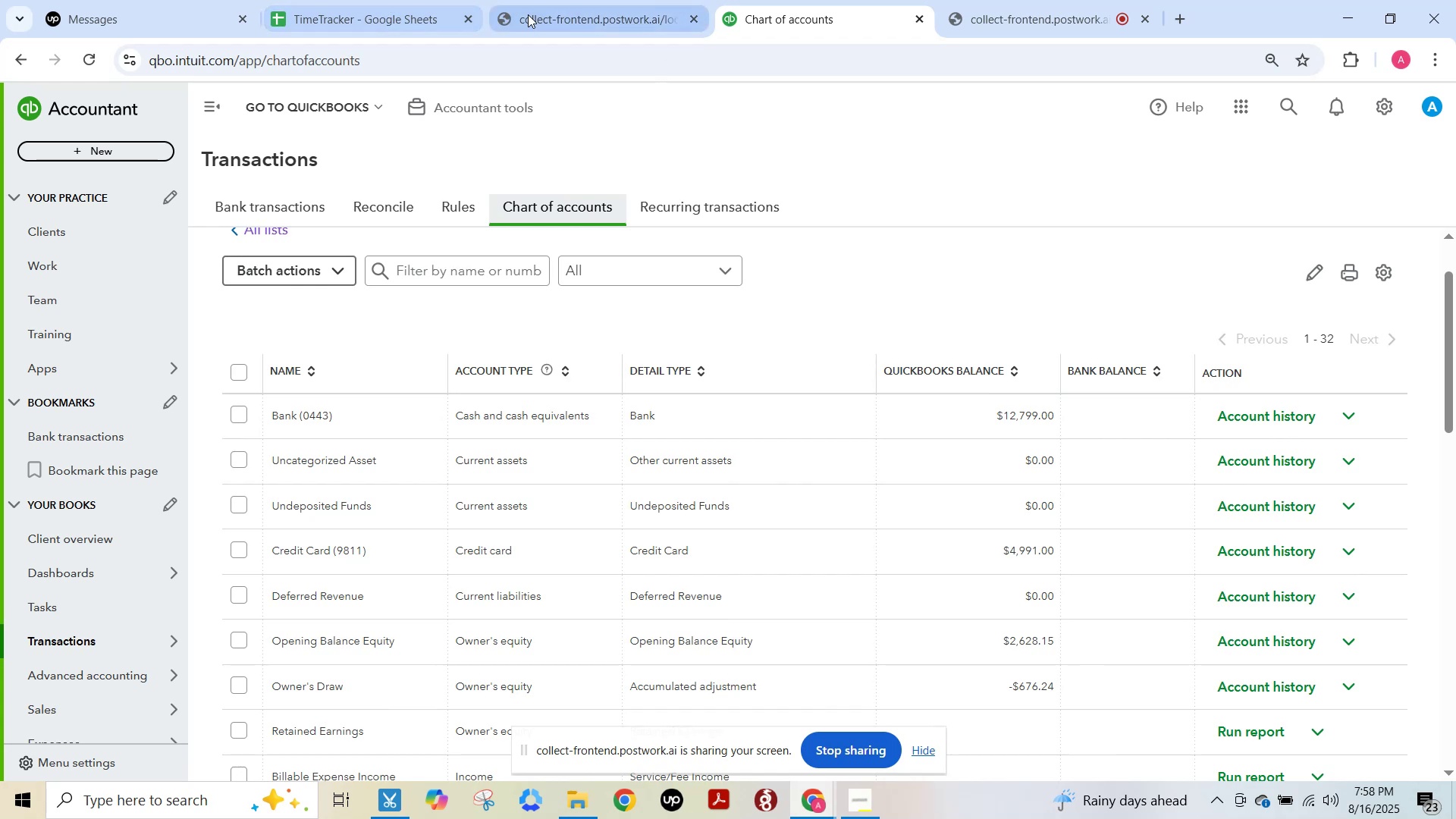 
left_click([425, 0])
 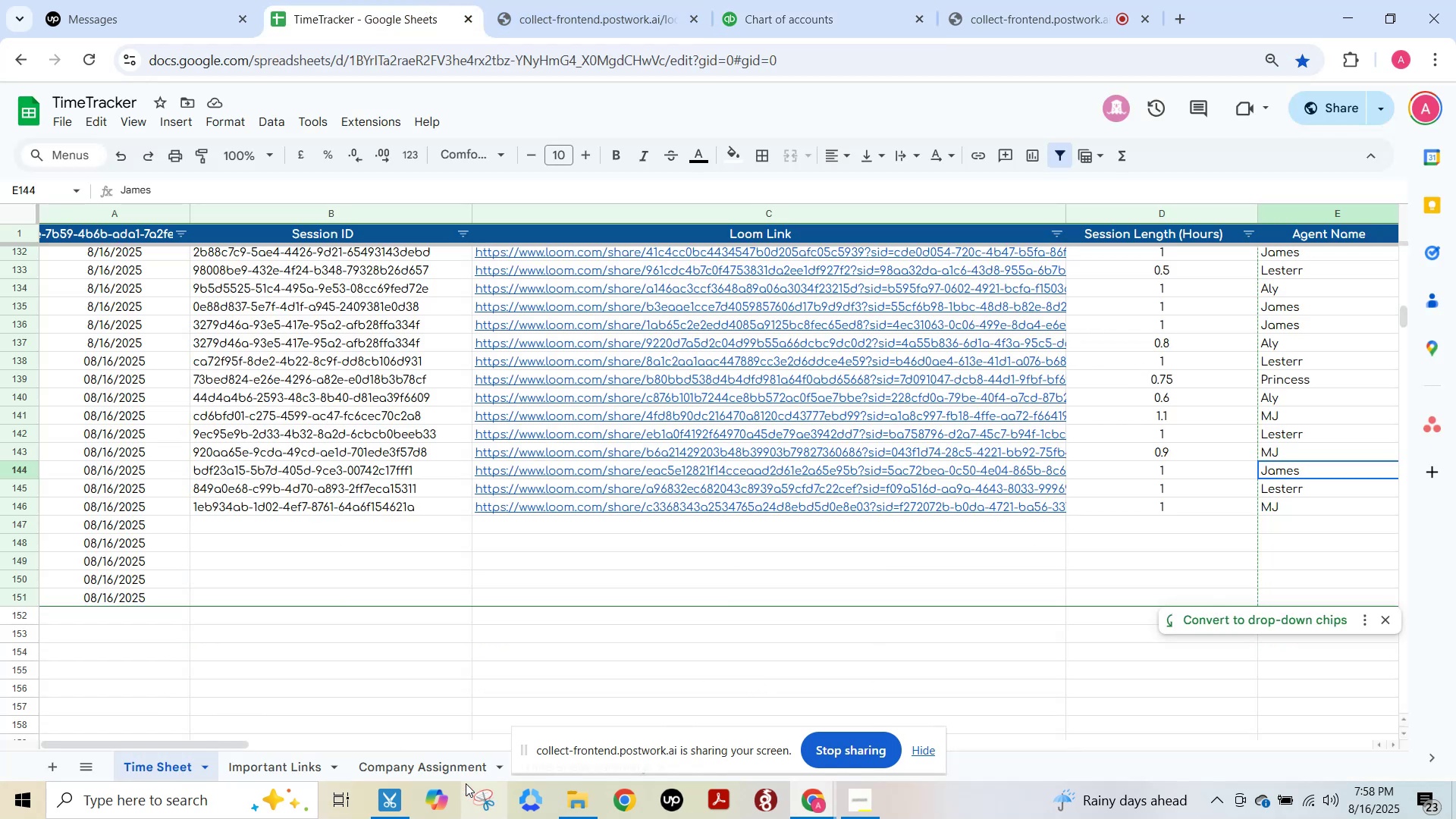 
left_click([438, 761])
 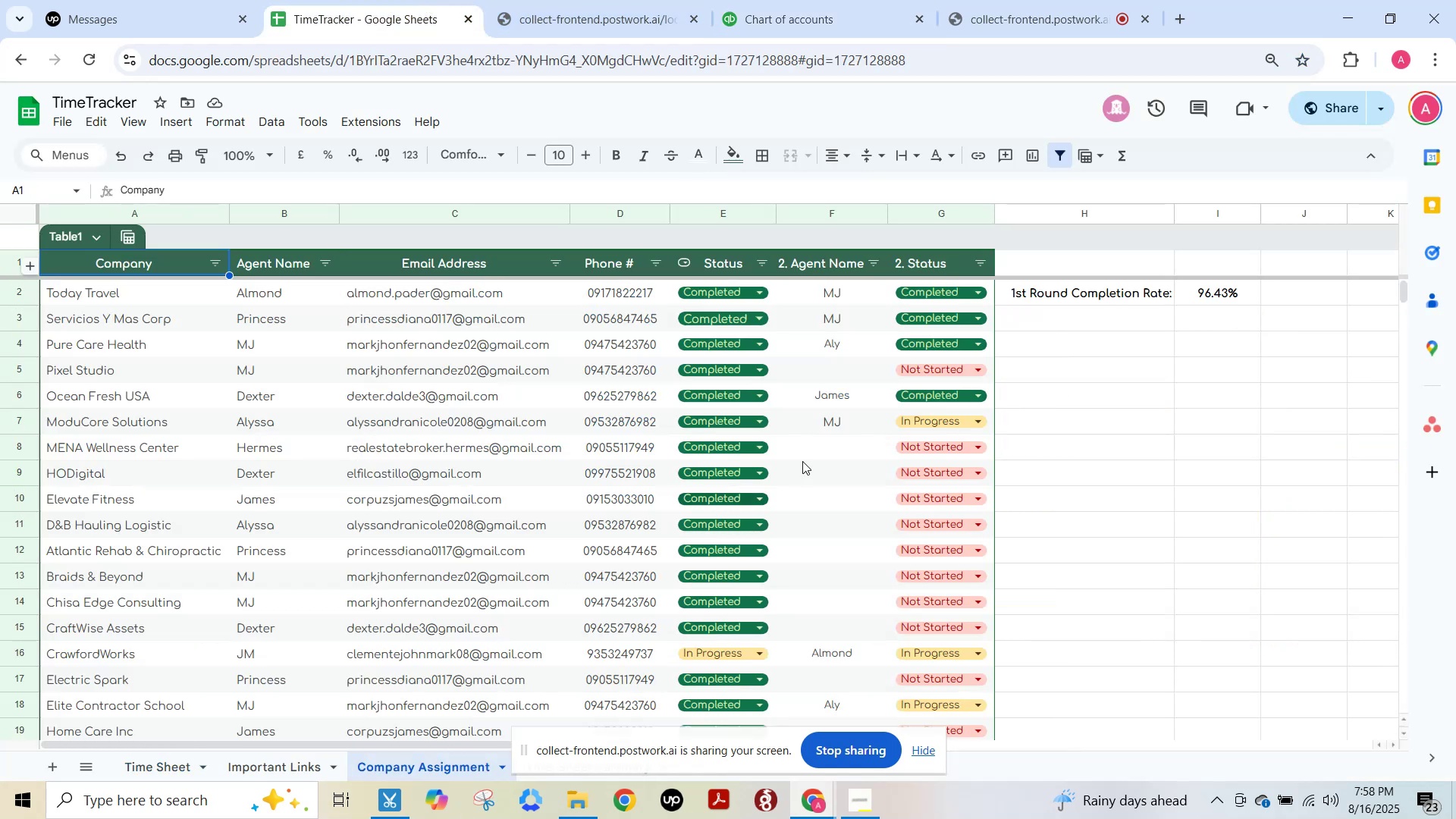 
scroll: coordinate [842, 448], scroll_direction: down, amount: 2.0
 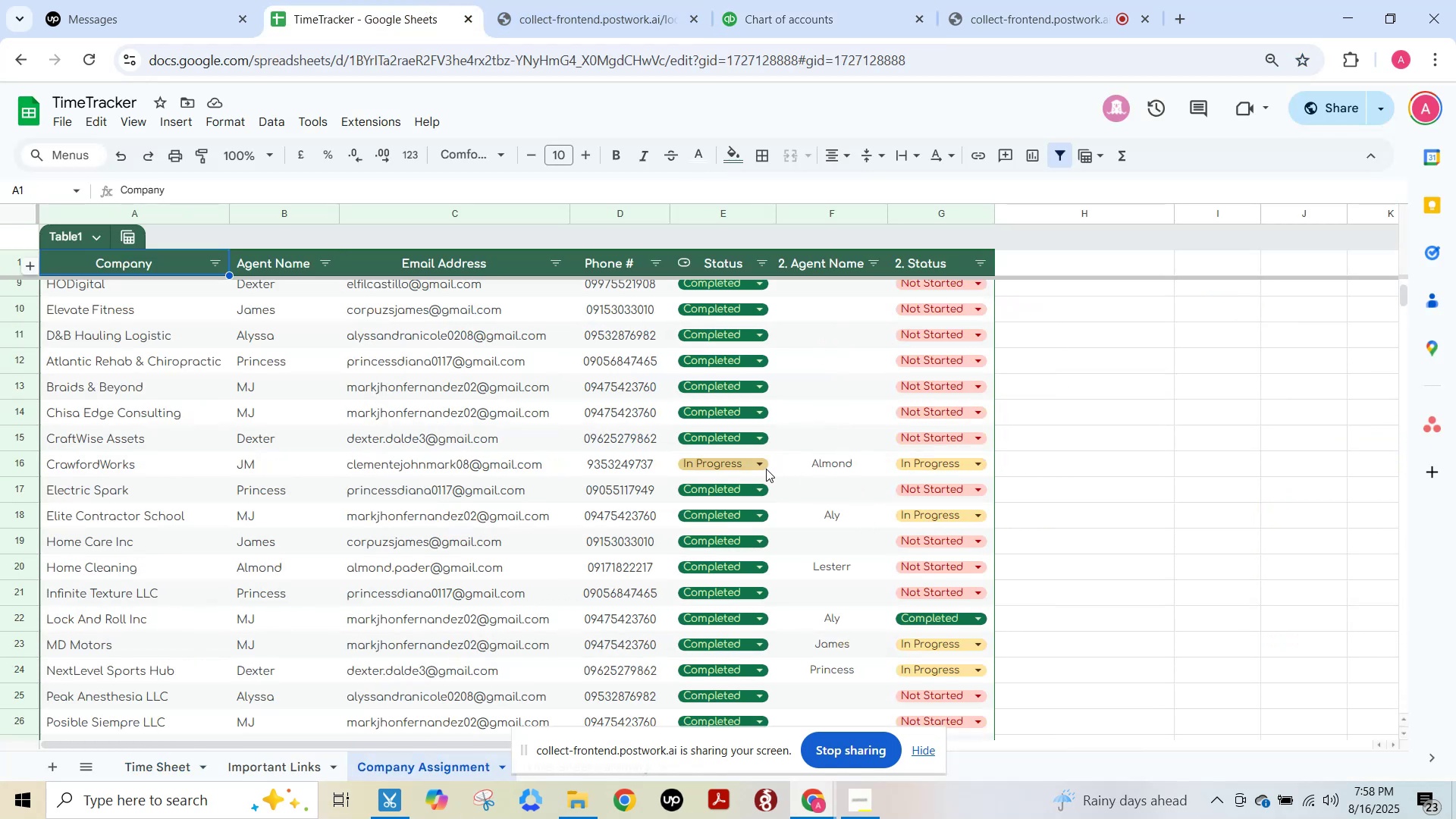 
wait(10.01)
 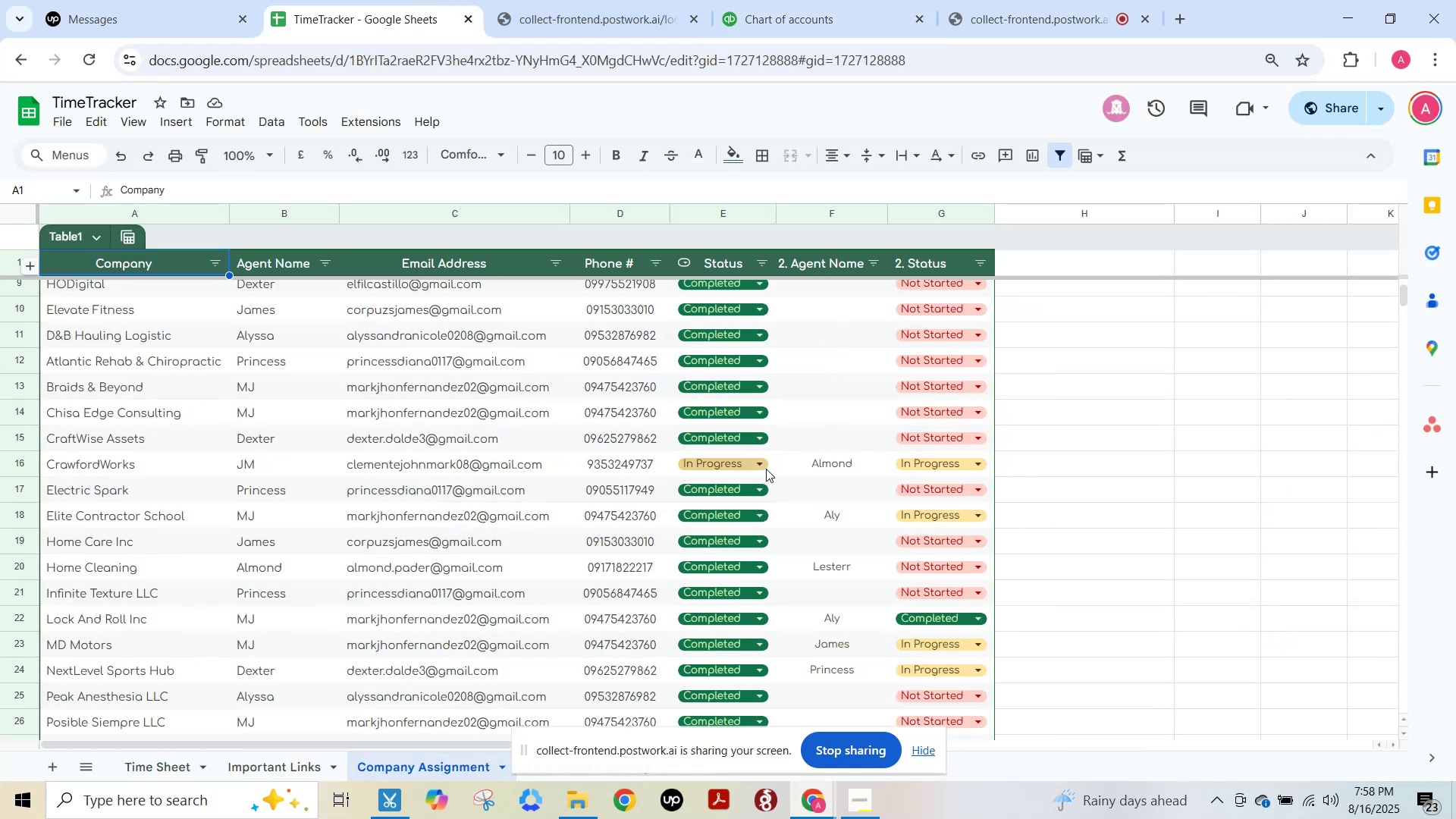 
left_click([142, 467])
 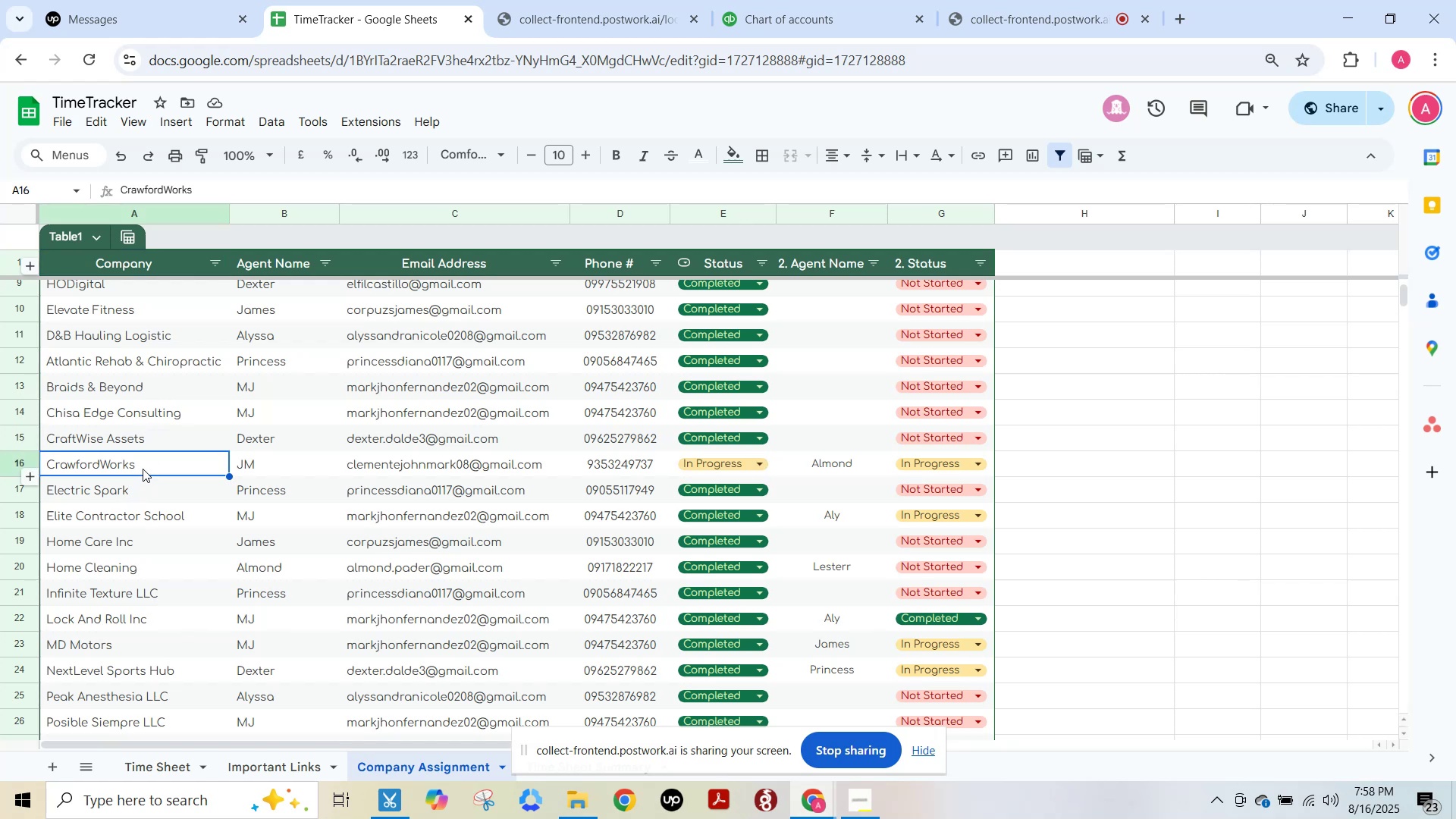 
key(Control+C)
 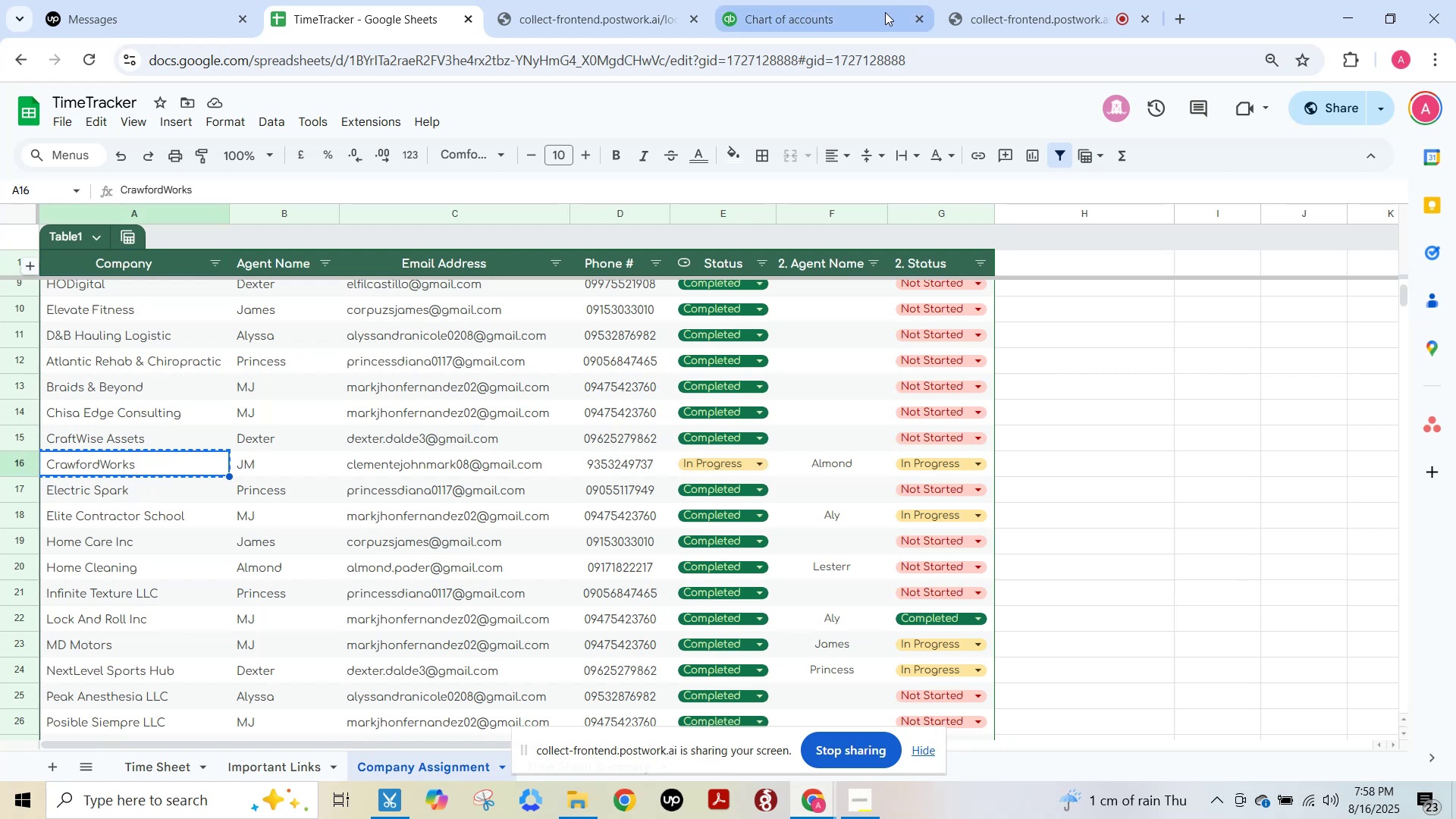 
left_click([837, 12])
 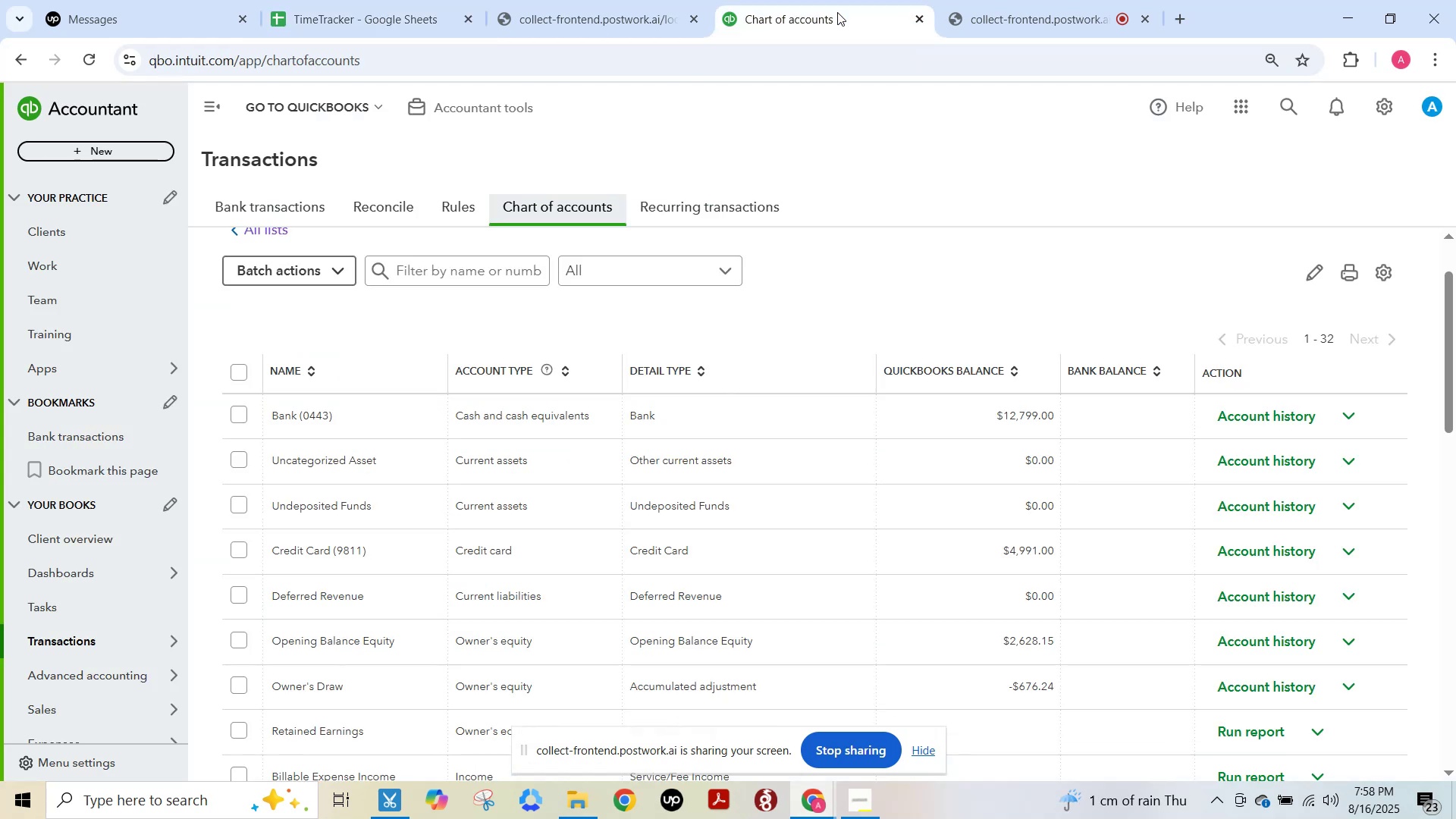 
key(F15)
 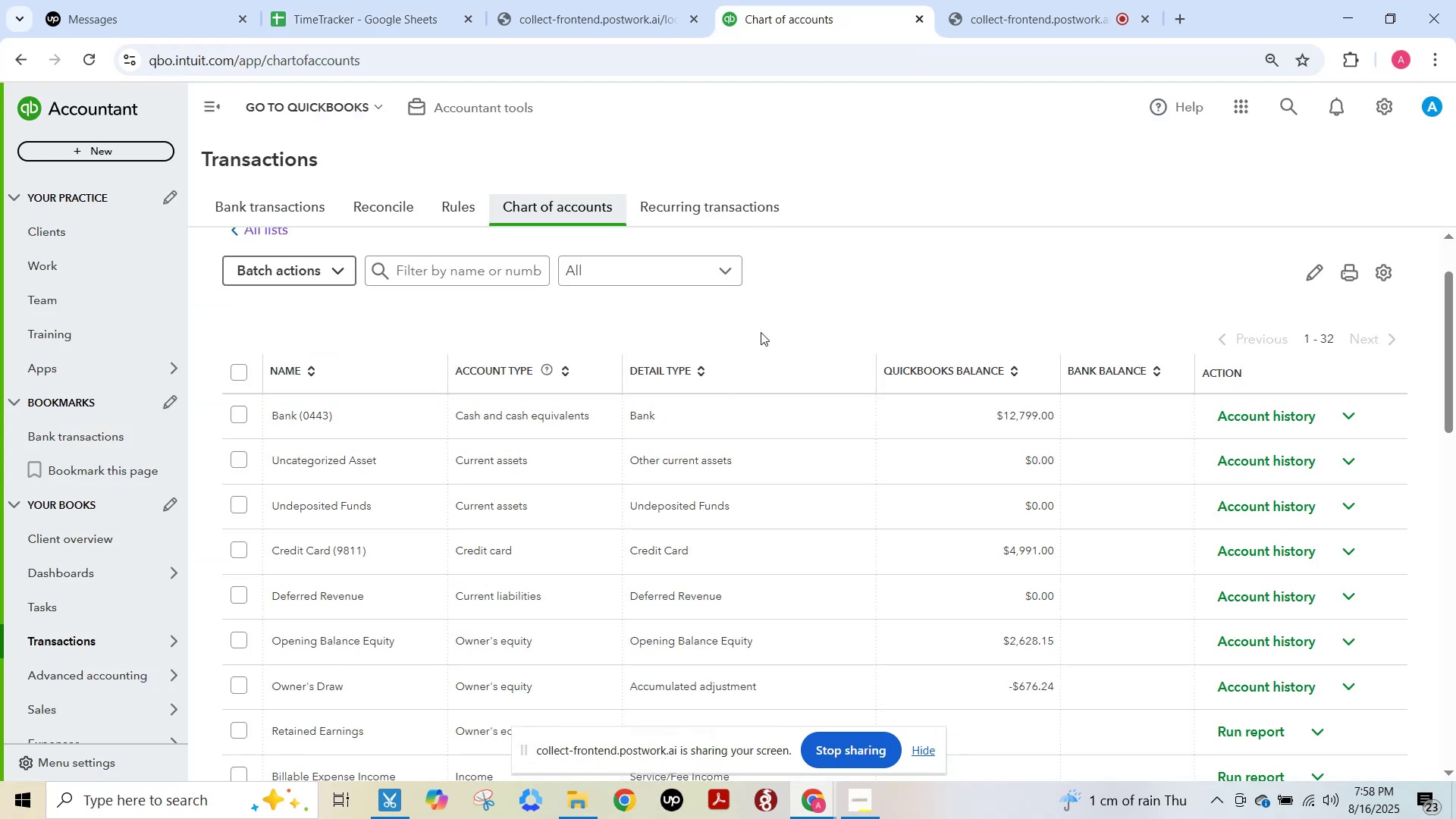 
scroll: coordinate [1279, 361], scroll_direction: up, amount: 5.0
 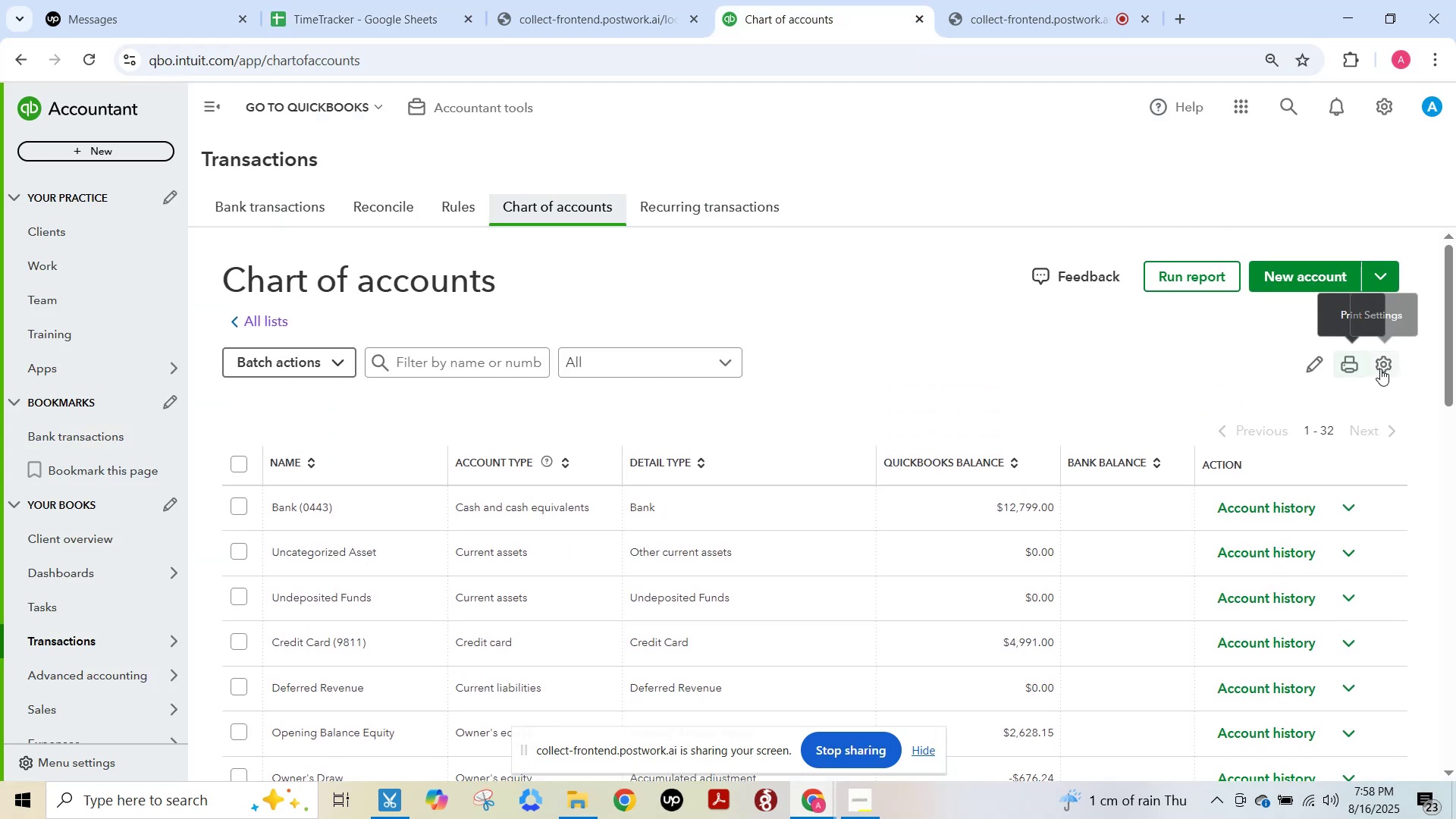 
left_click([1380, 369])
 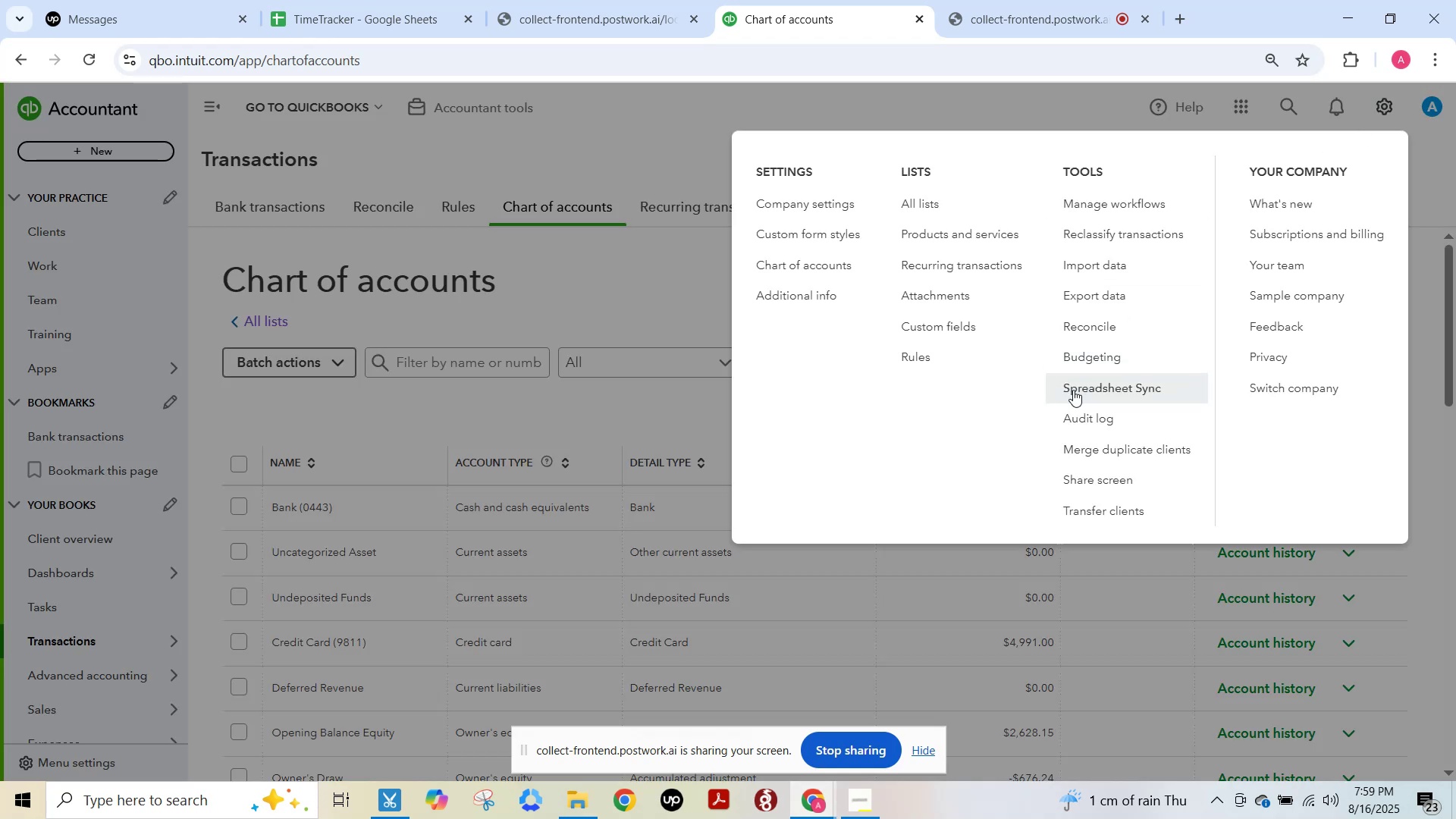 
wait(6.36)
 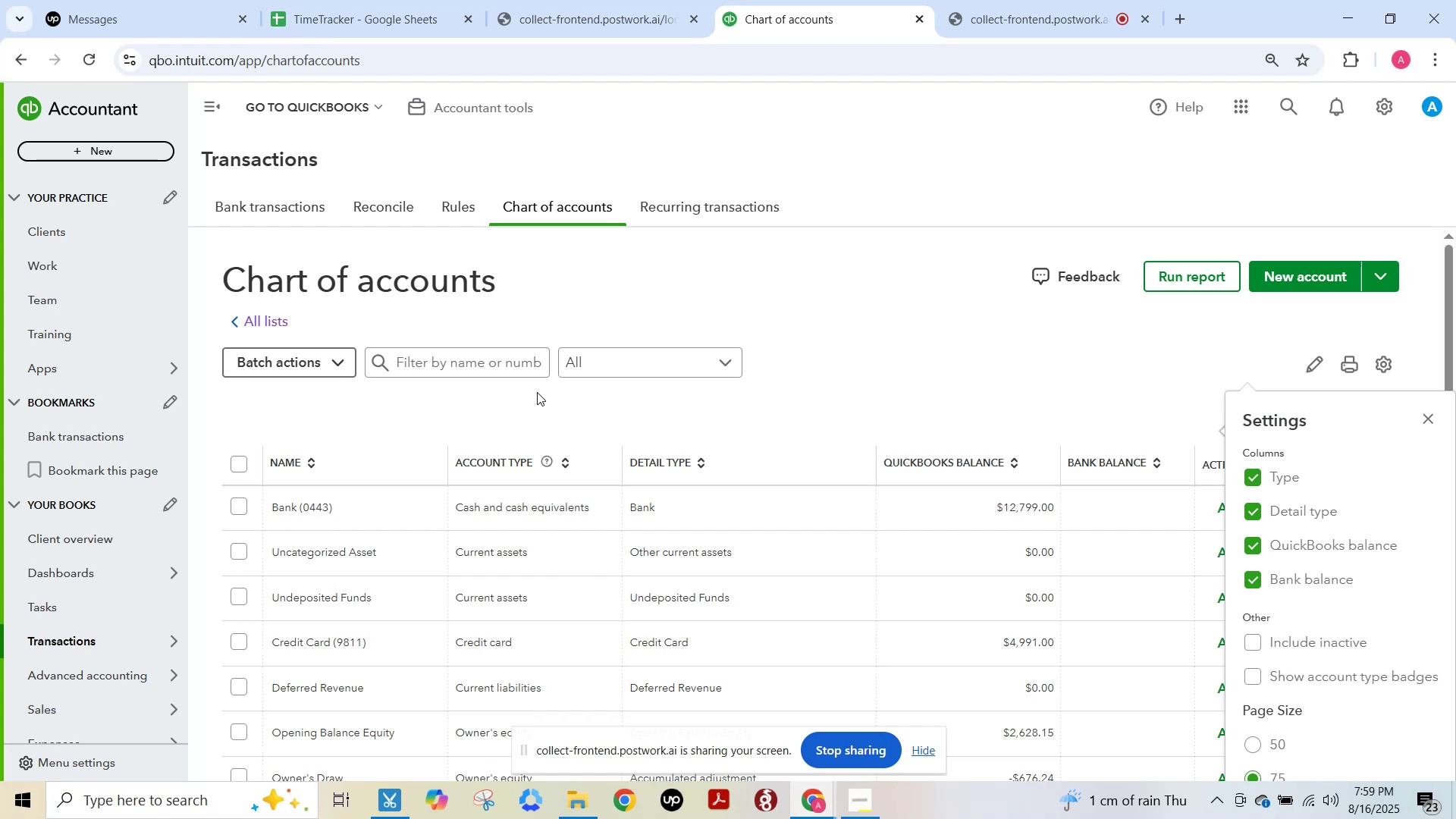 
left_click([808, 212])
 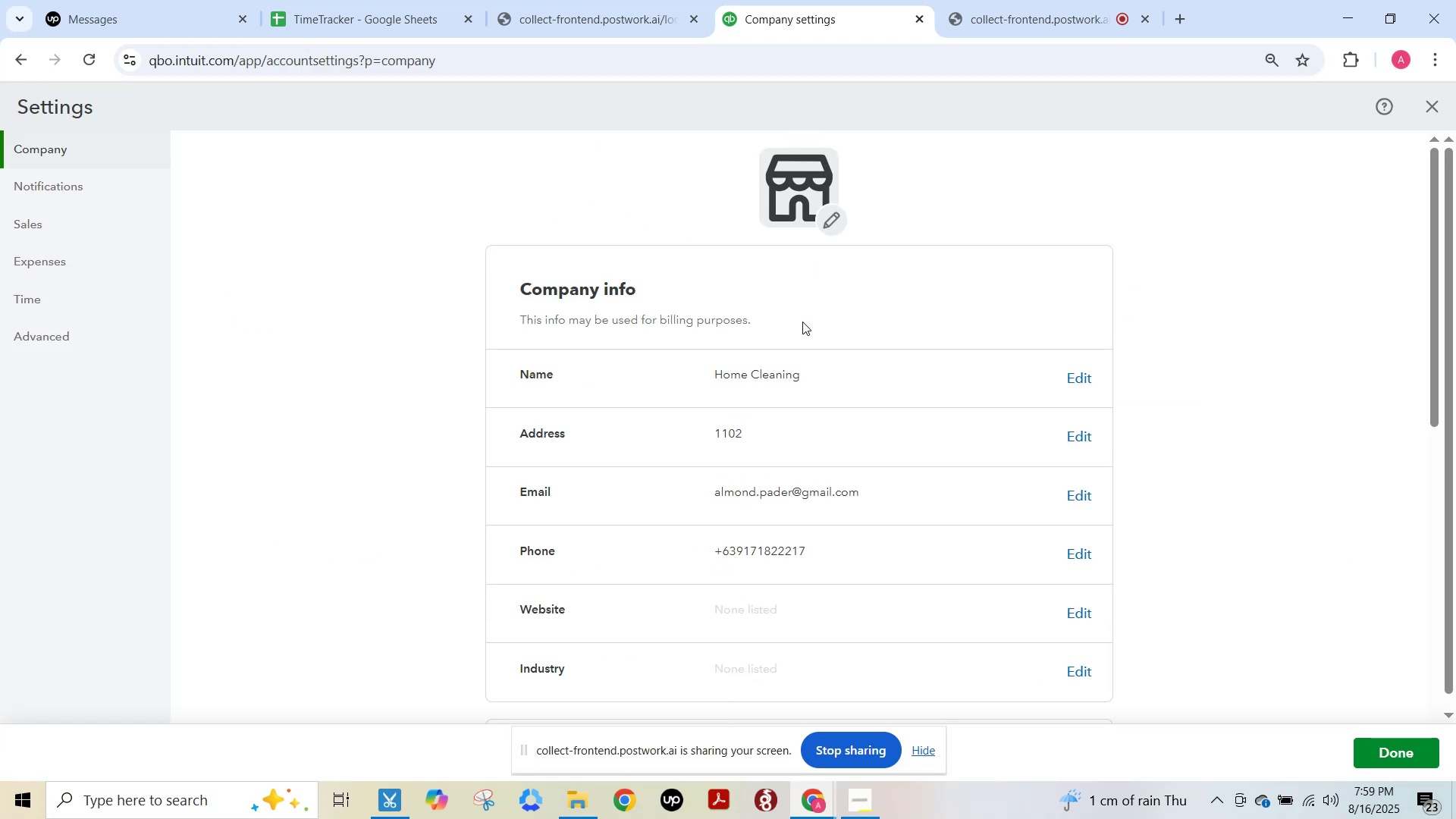 
wait(5.73)
 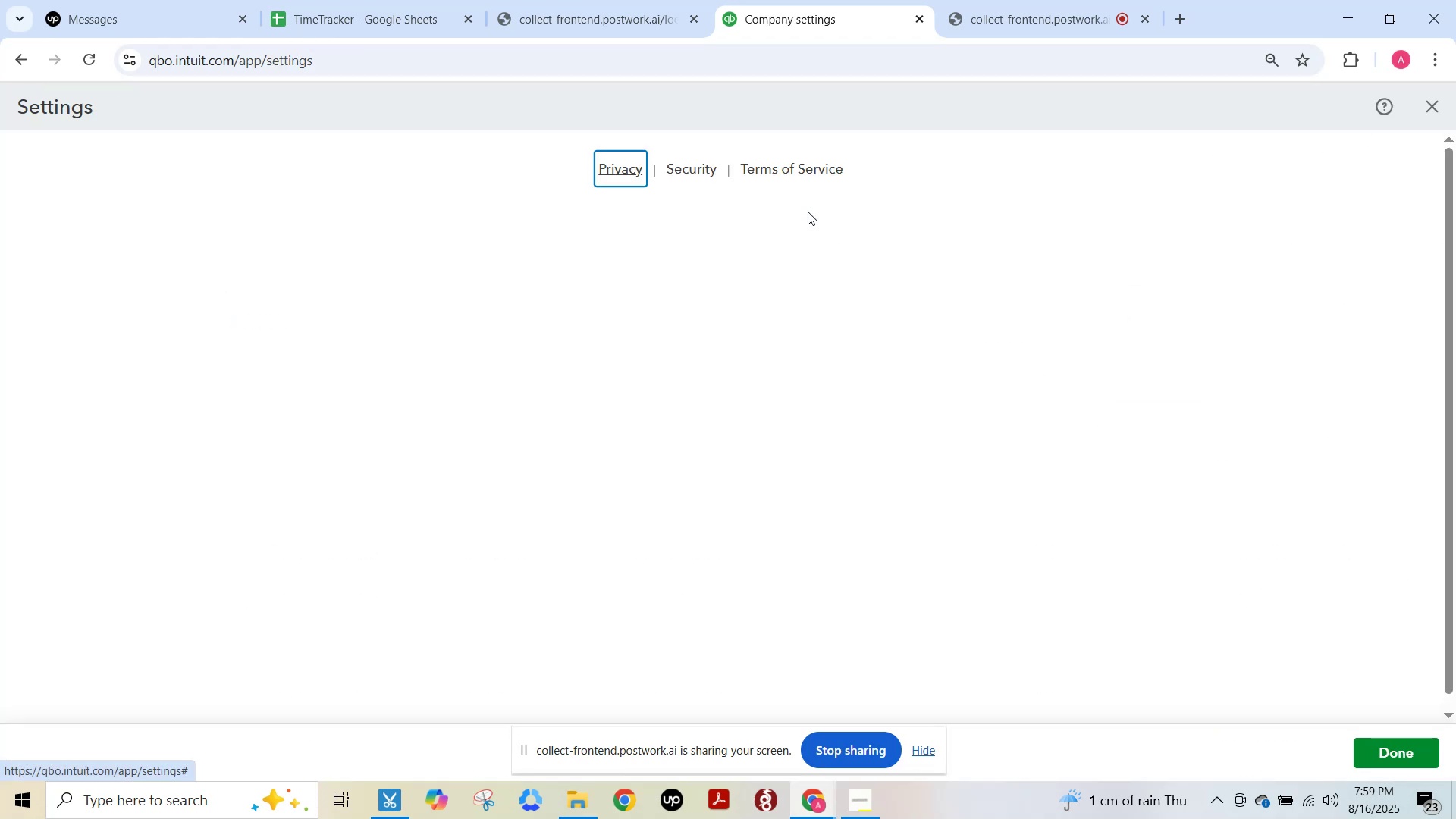 
left_click([1085, 377])
 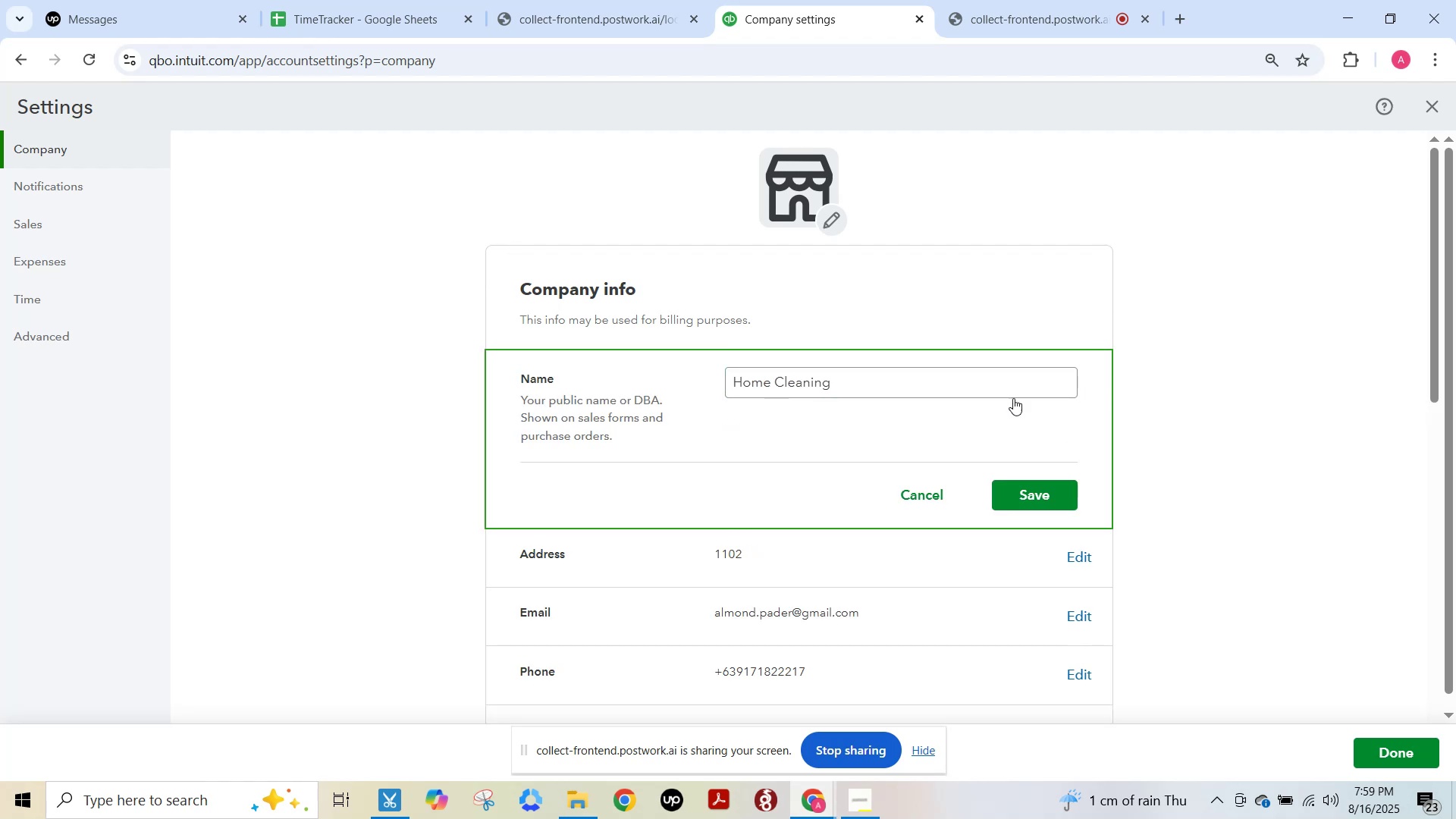 
left_click([992, 389])
 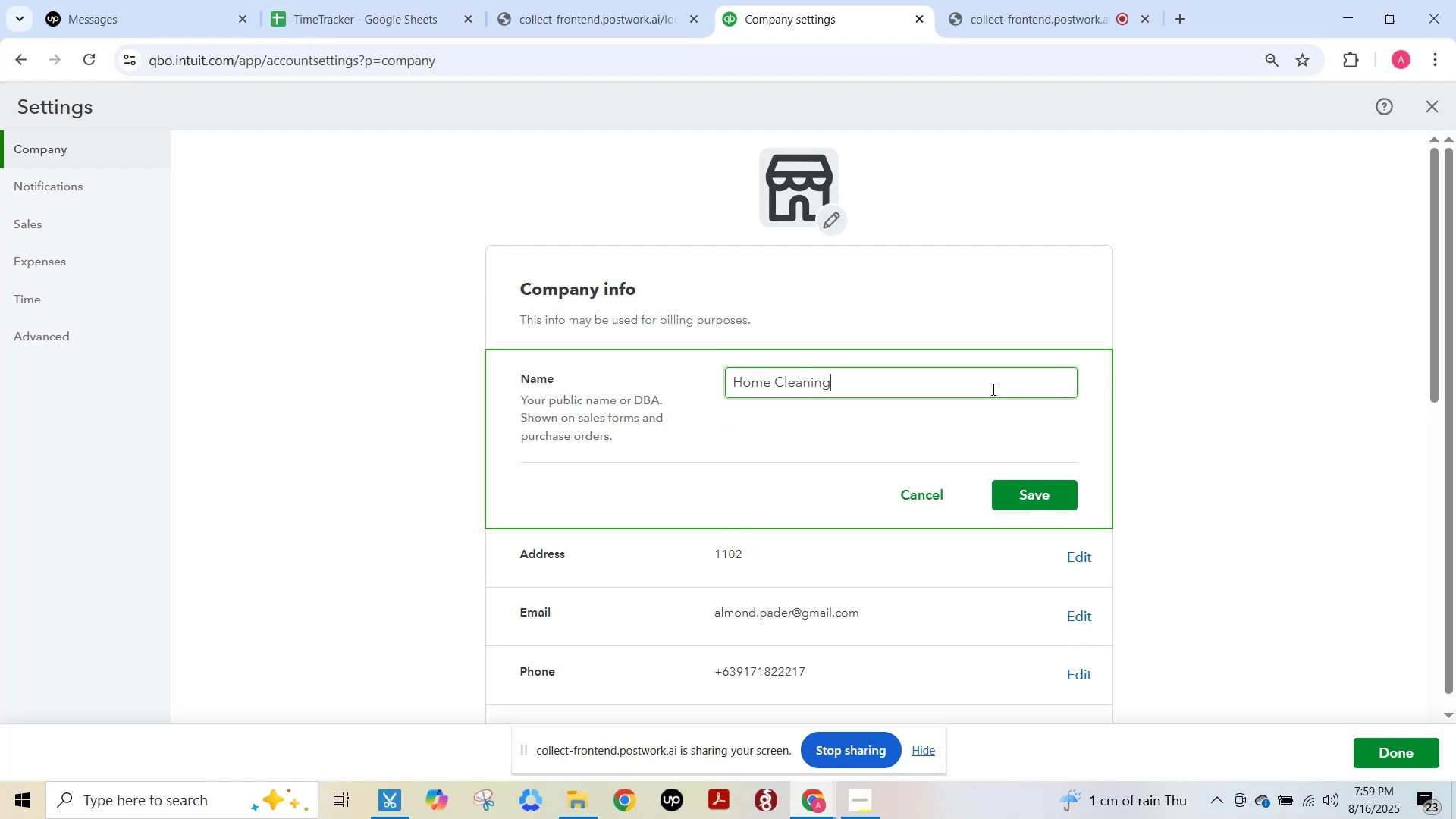 
key(Control+ControlLeft)
 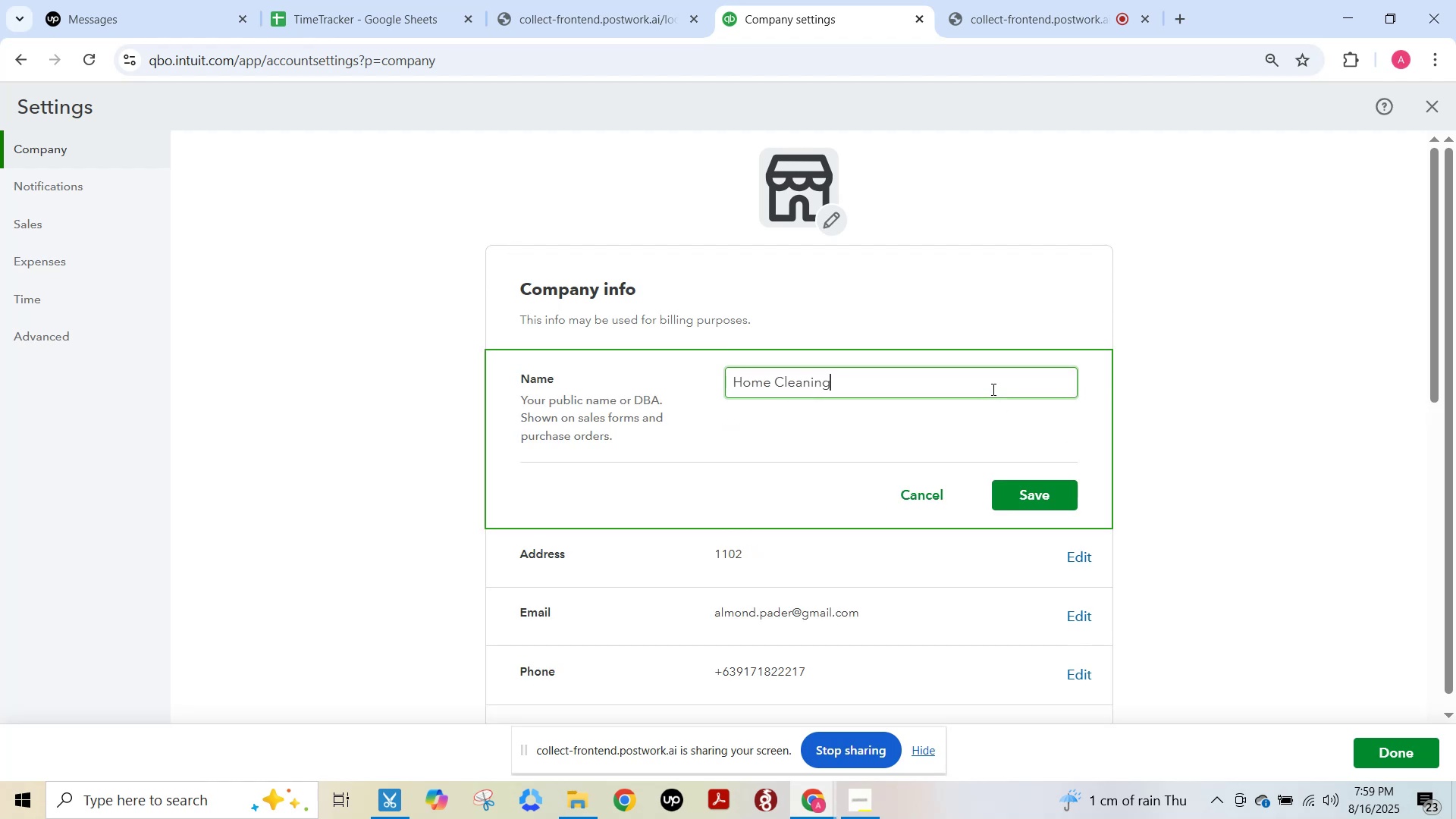 
key(Control+A)
 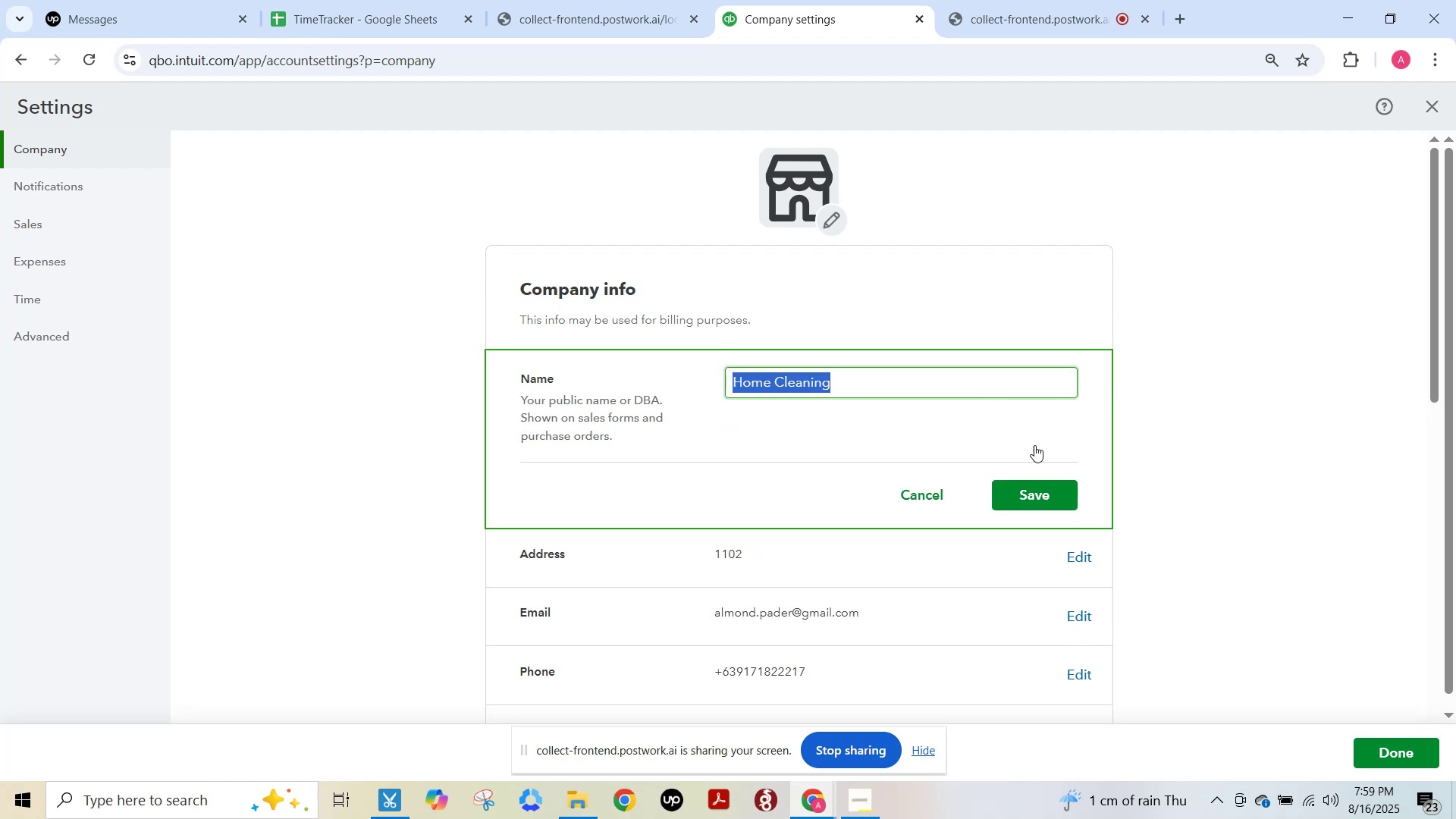 
key(Control+V)
 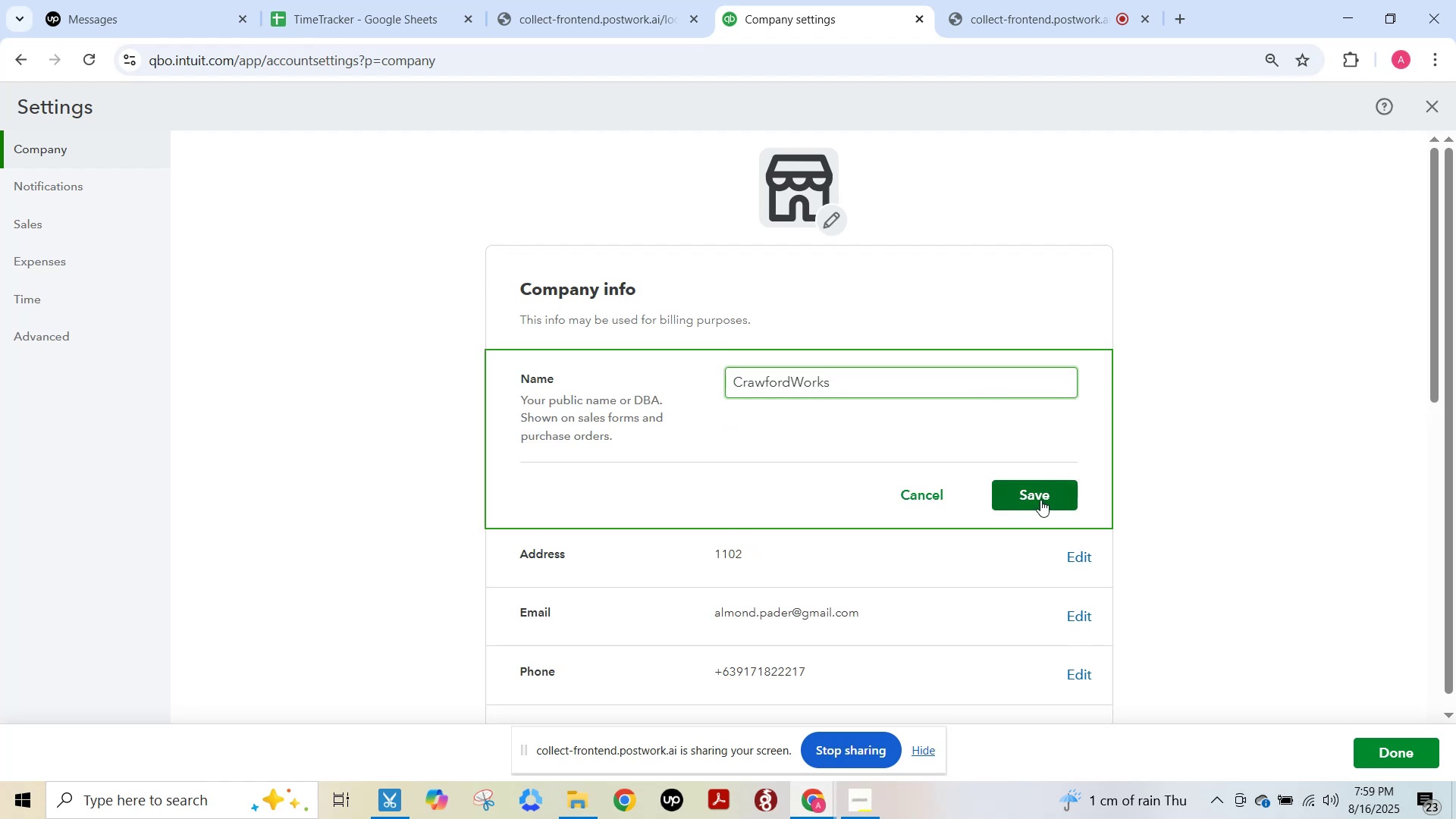 
left_click([1040, 500])
 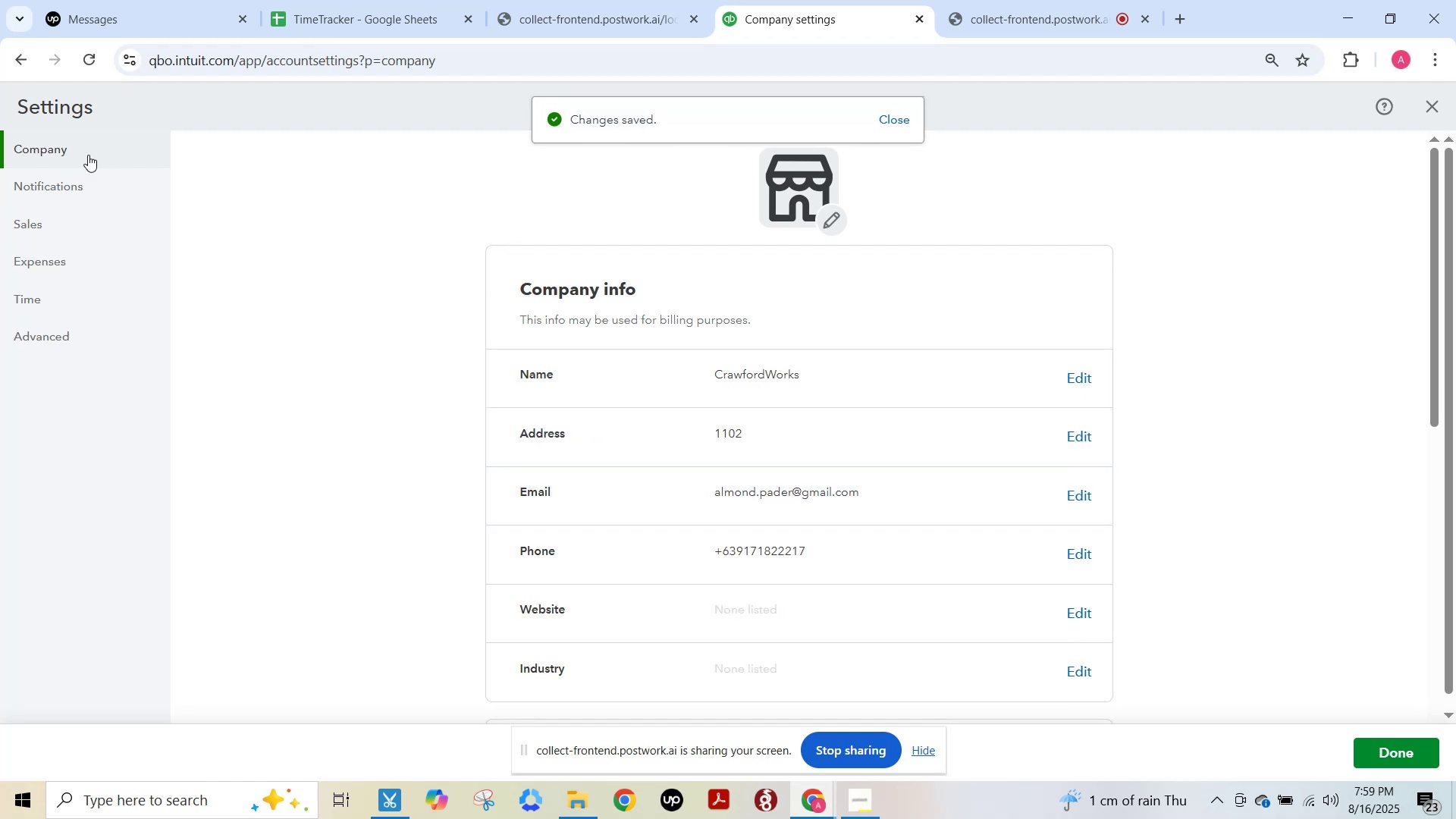 
mouse_move([1344, 751])
 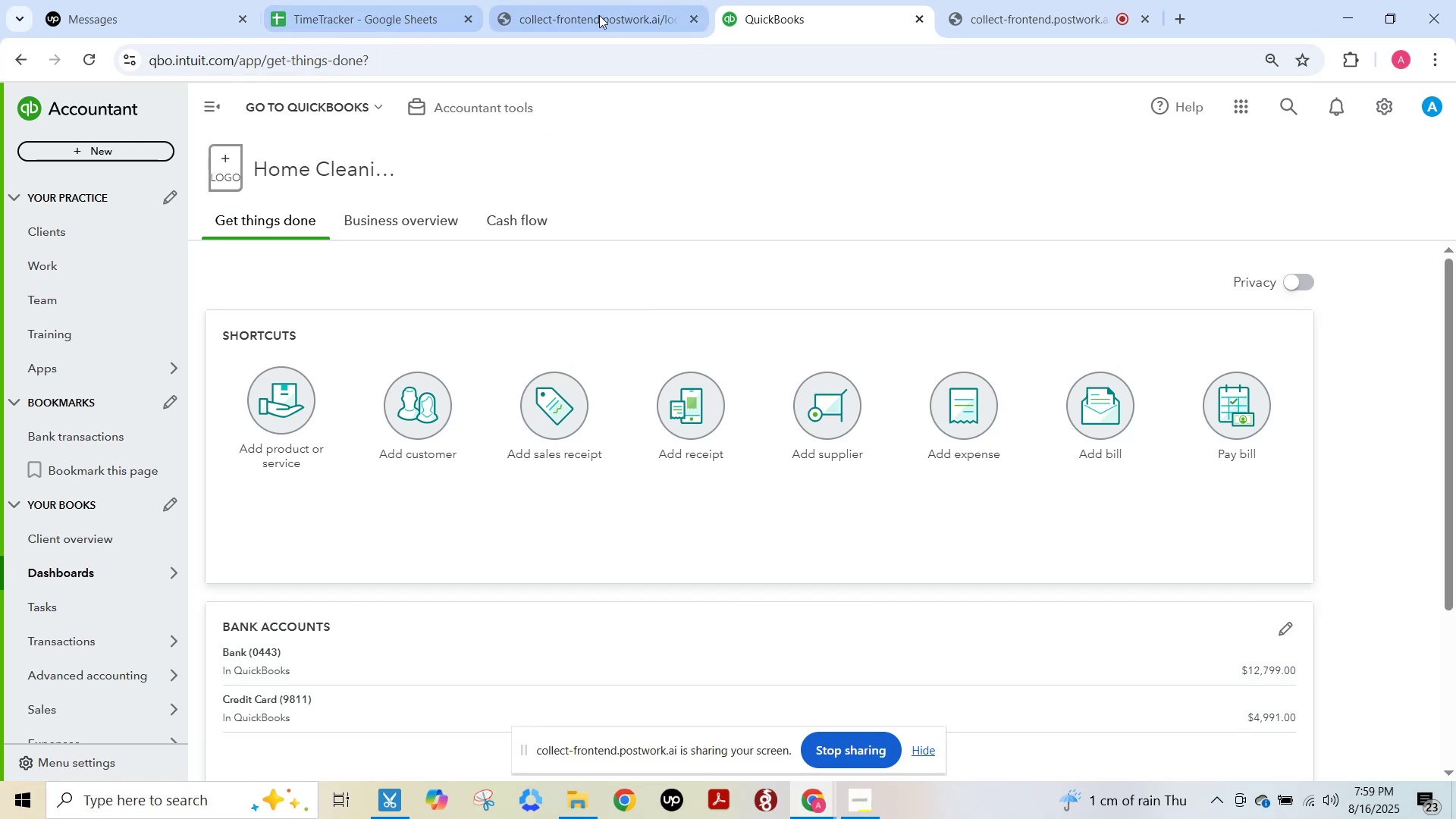 
left_click([394, 0])
 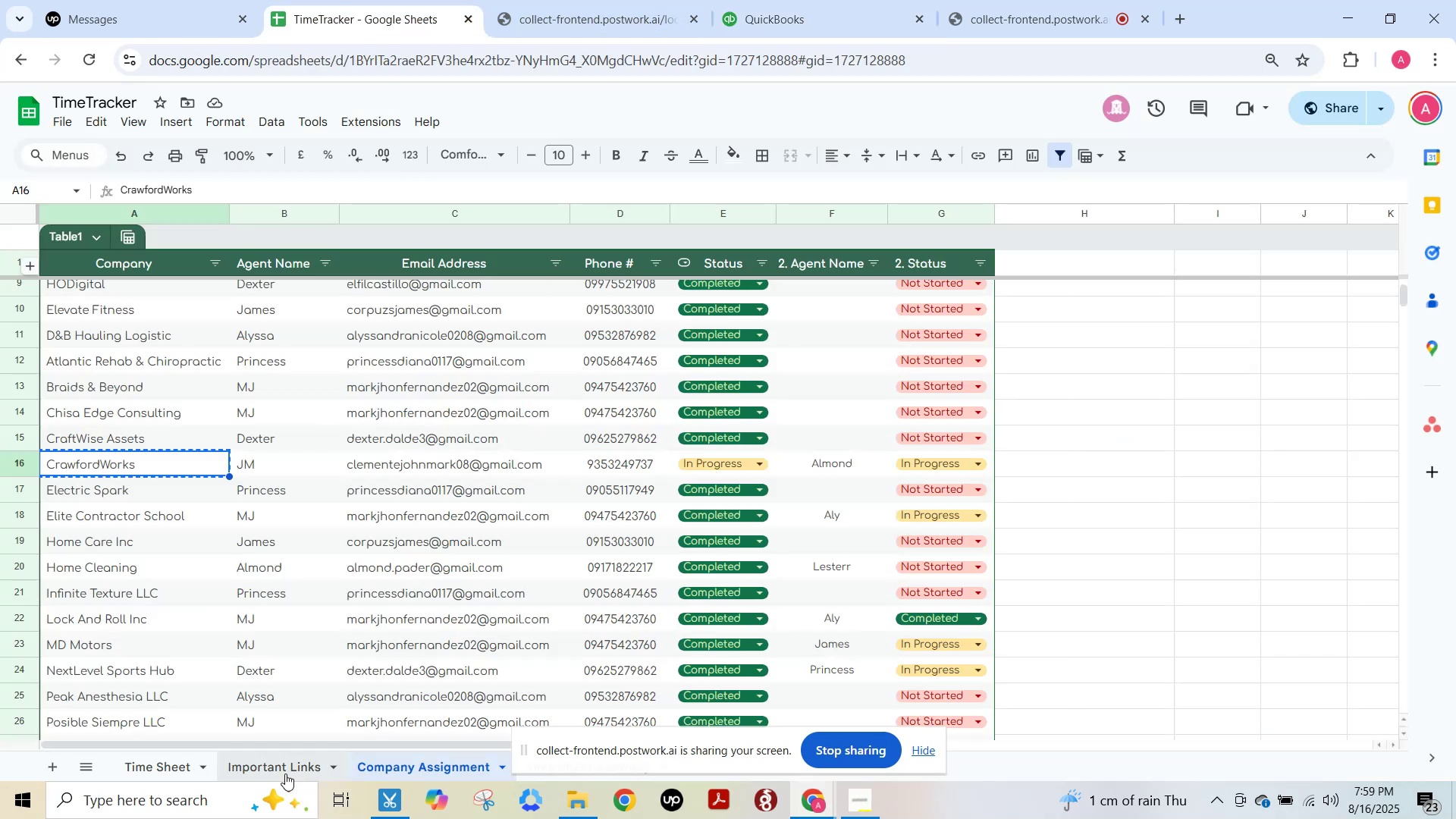 
left_click([277, 767])
 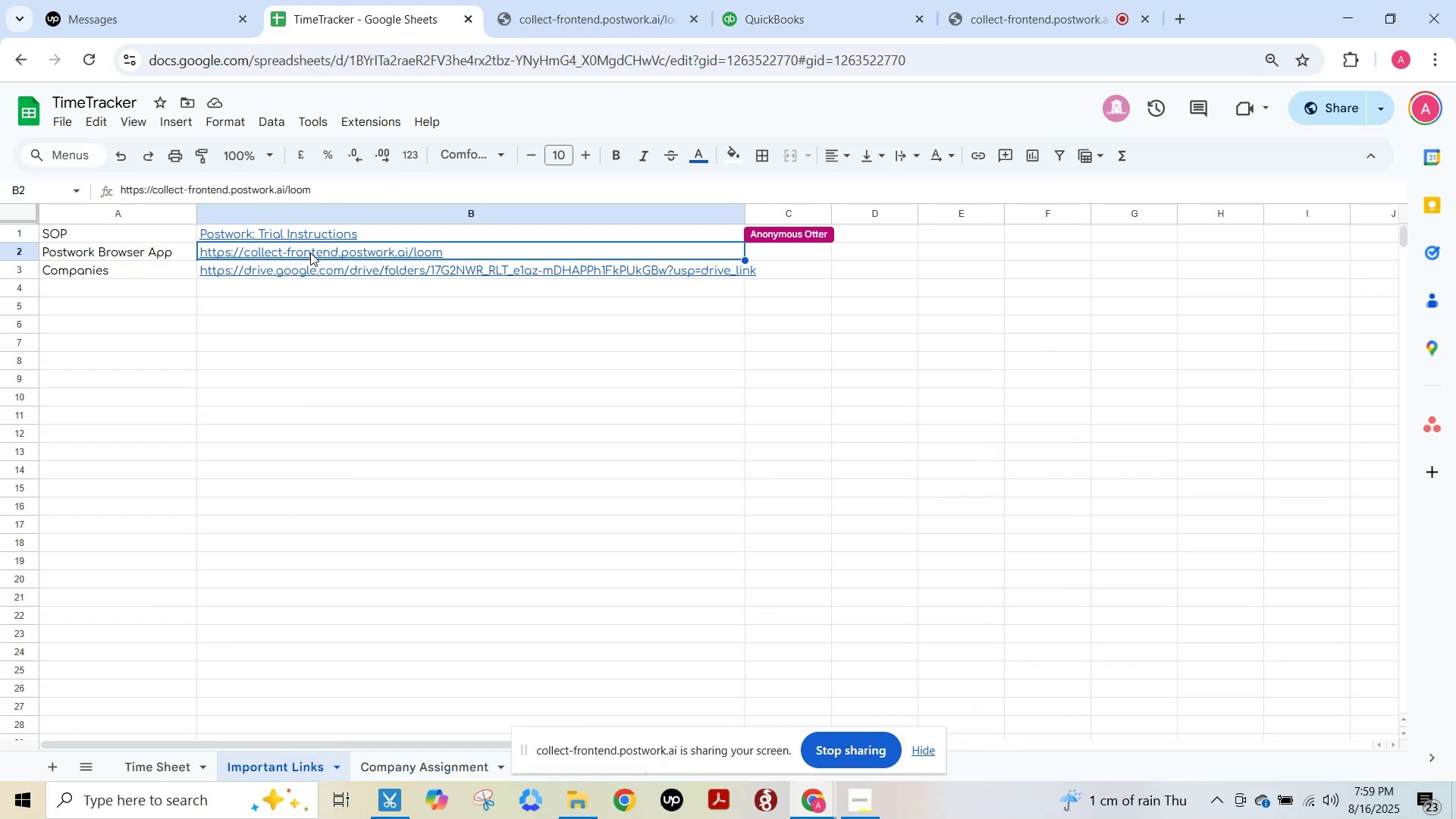 
left_click([316, 271])
 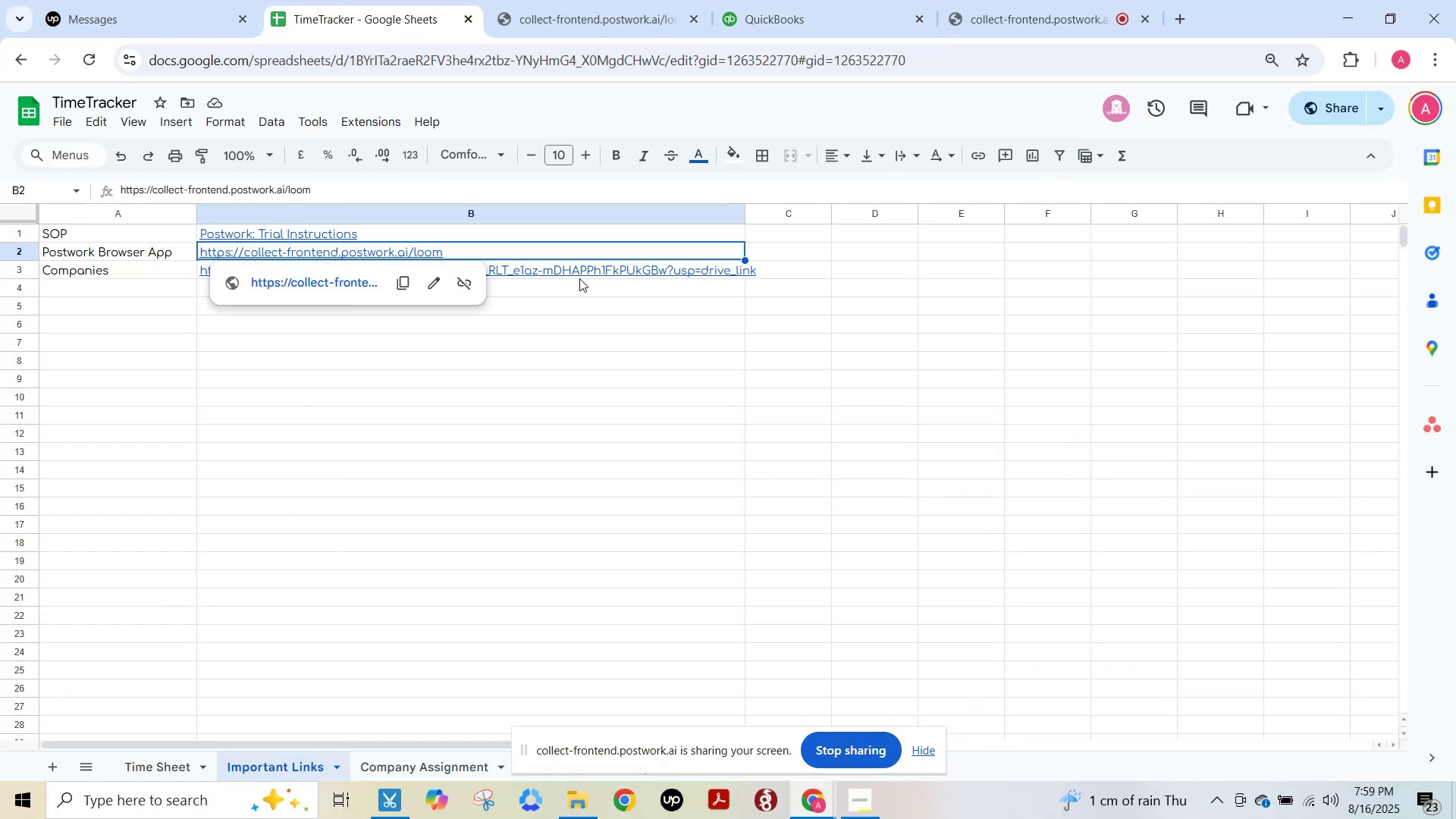 
left_click([581, 275])
 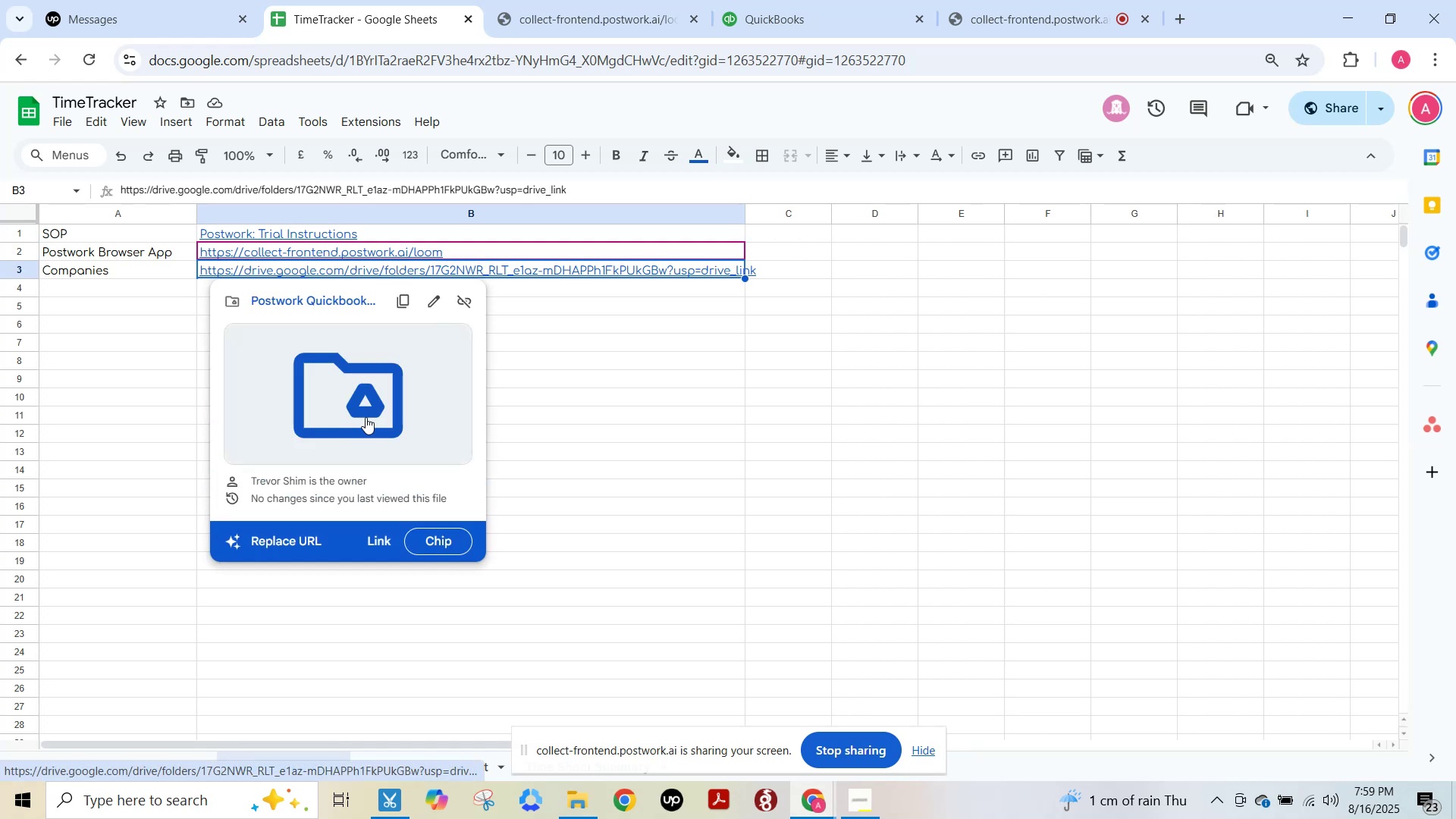 
left_click([453, 433])
 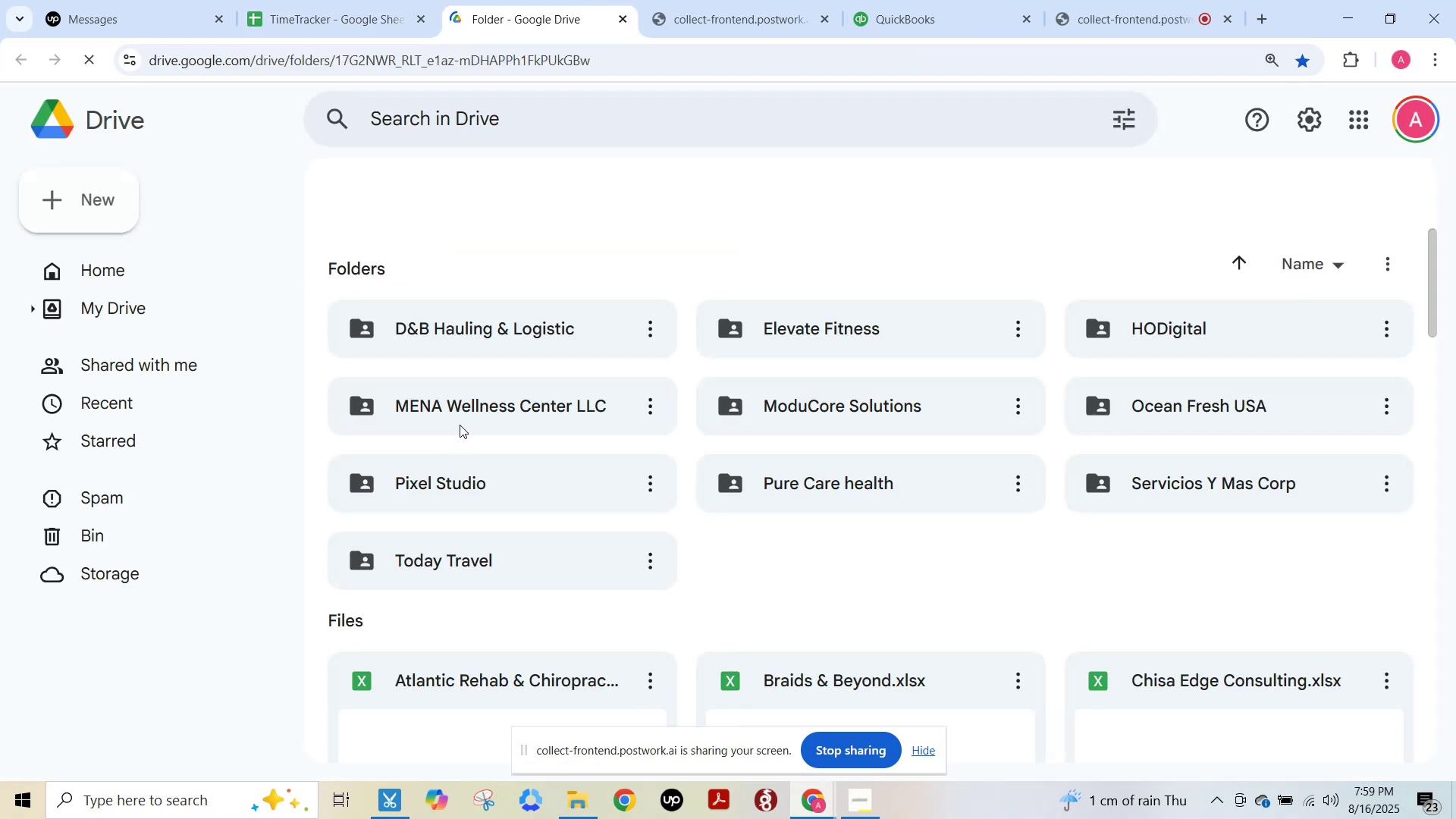 
scroll: coordinate [475, 435], scroll_direction: down, amount: 7.0
 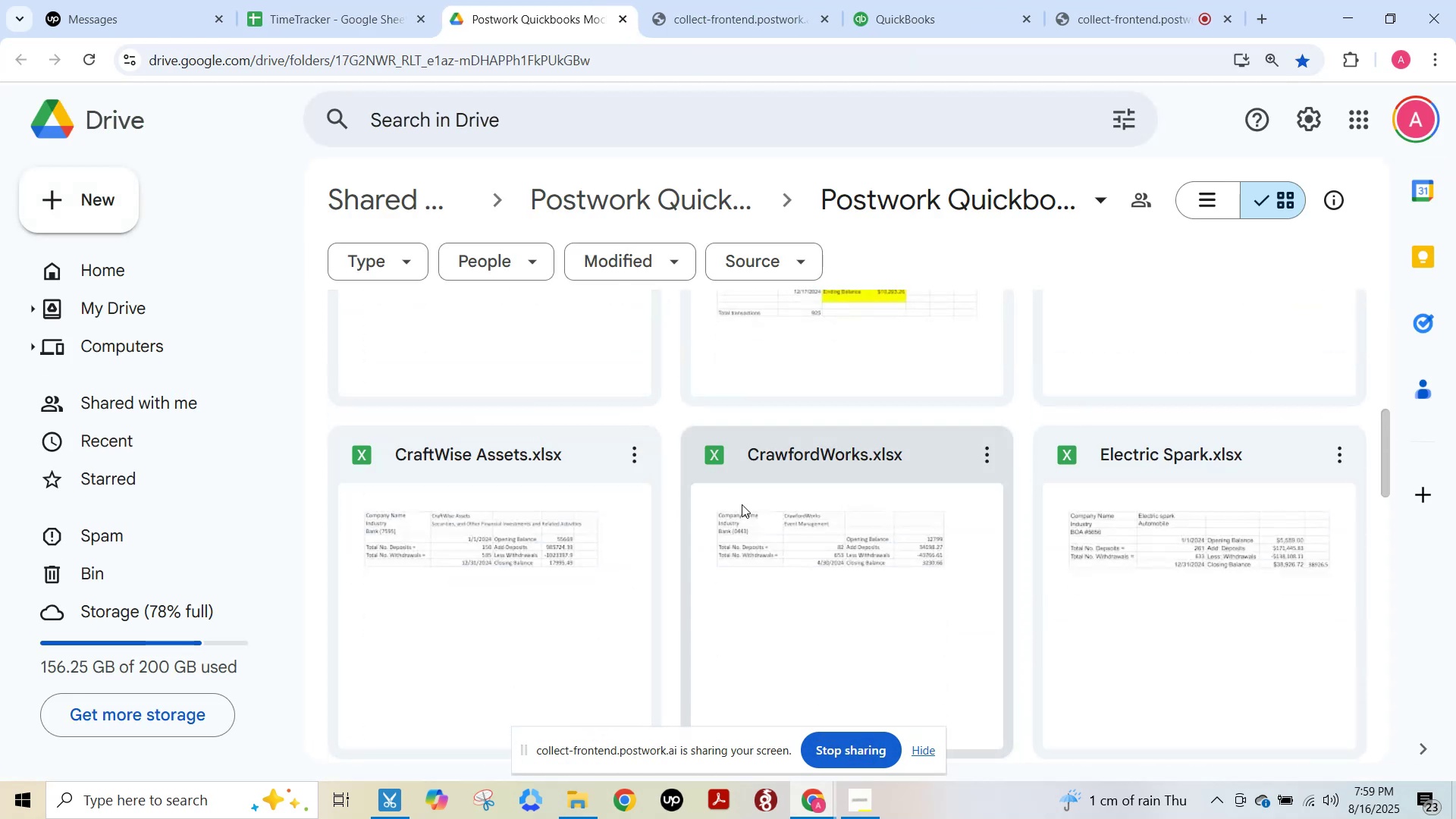 
left_click([839, 552])
 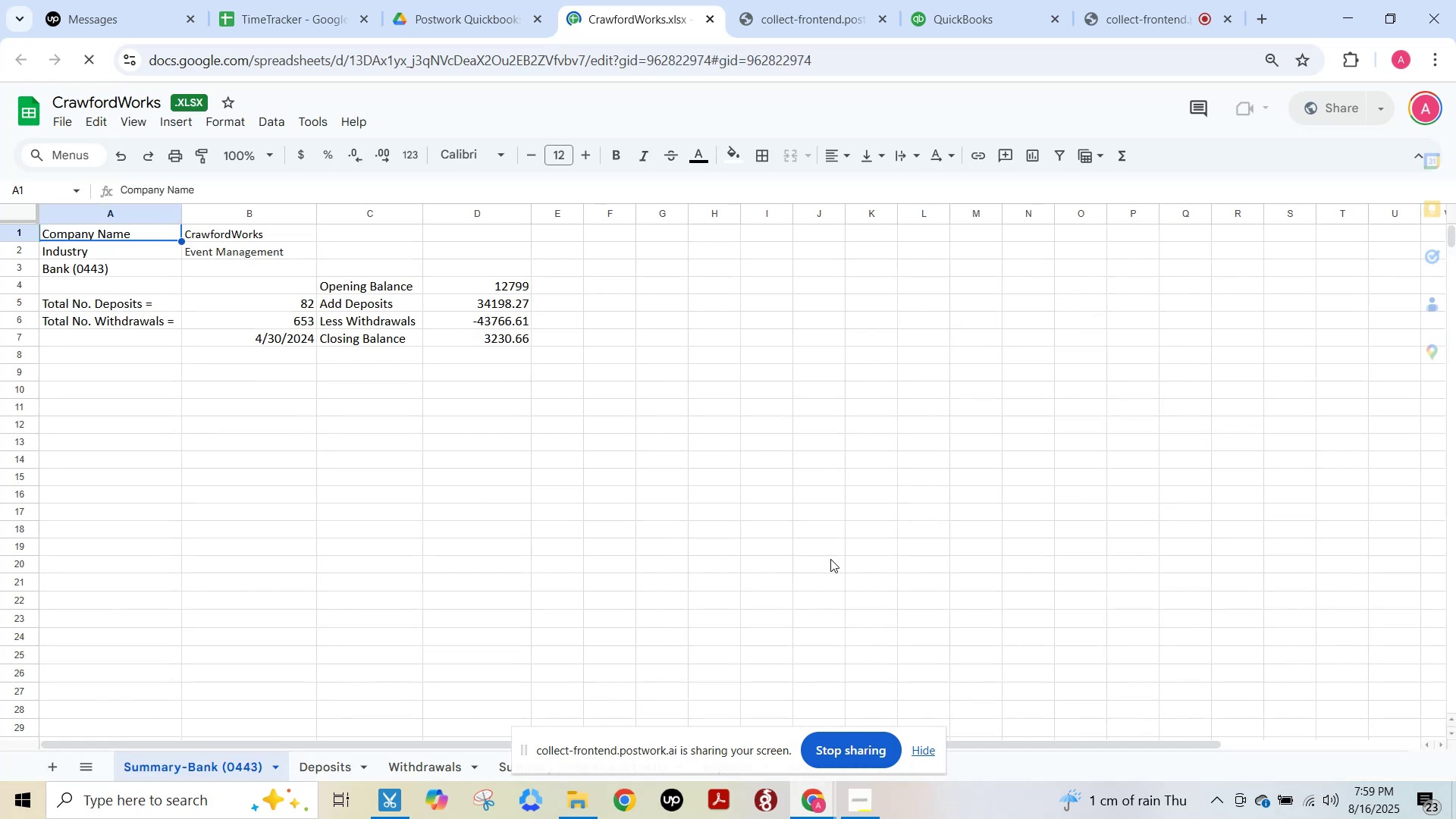 
wait(5.25)
 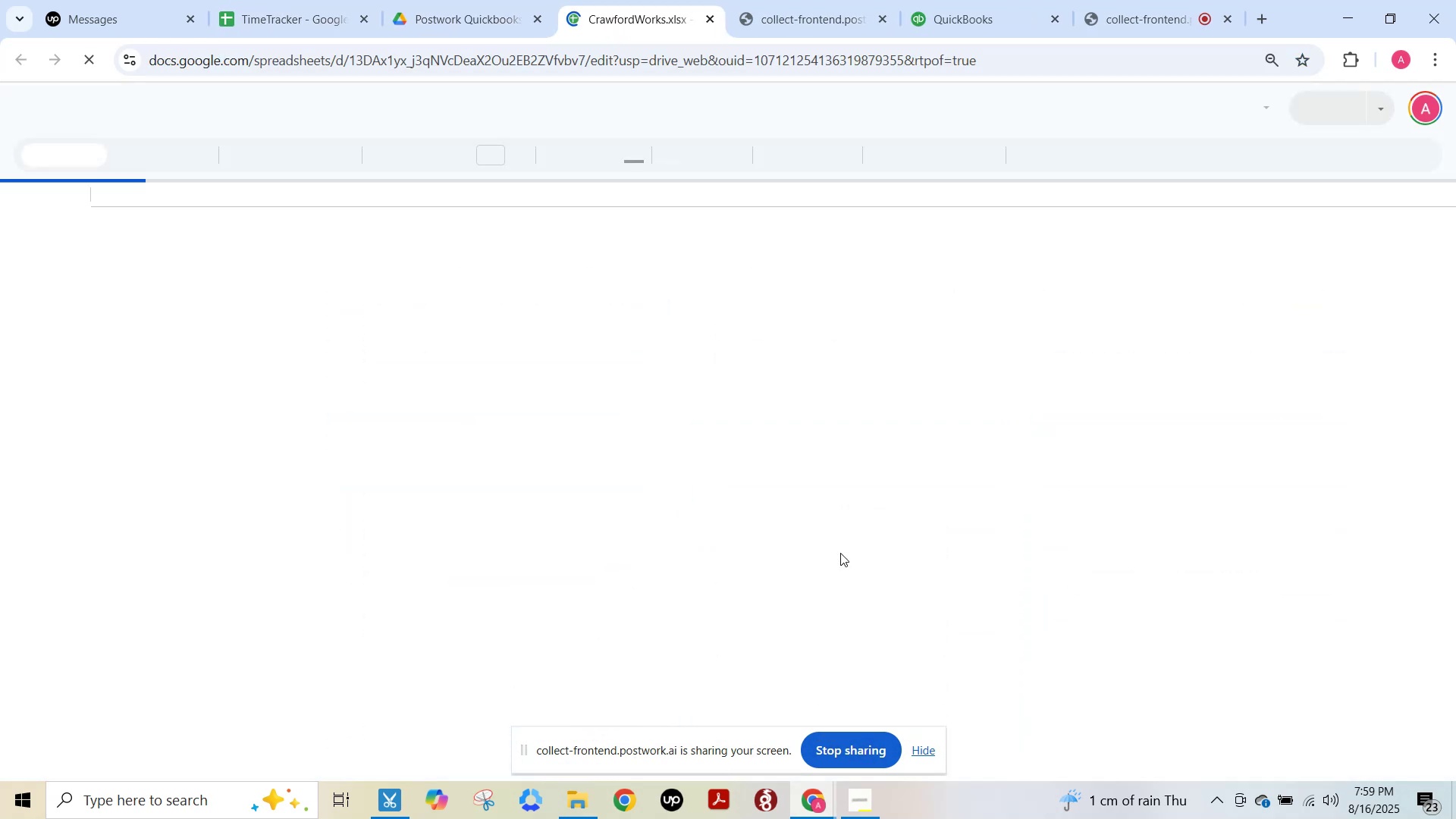 
left_click([205, 811])
 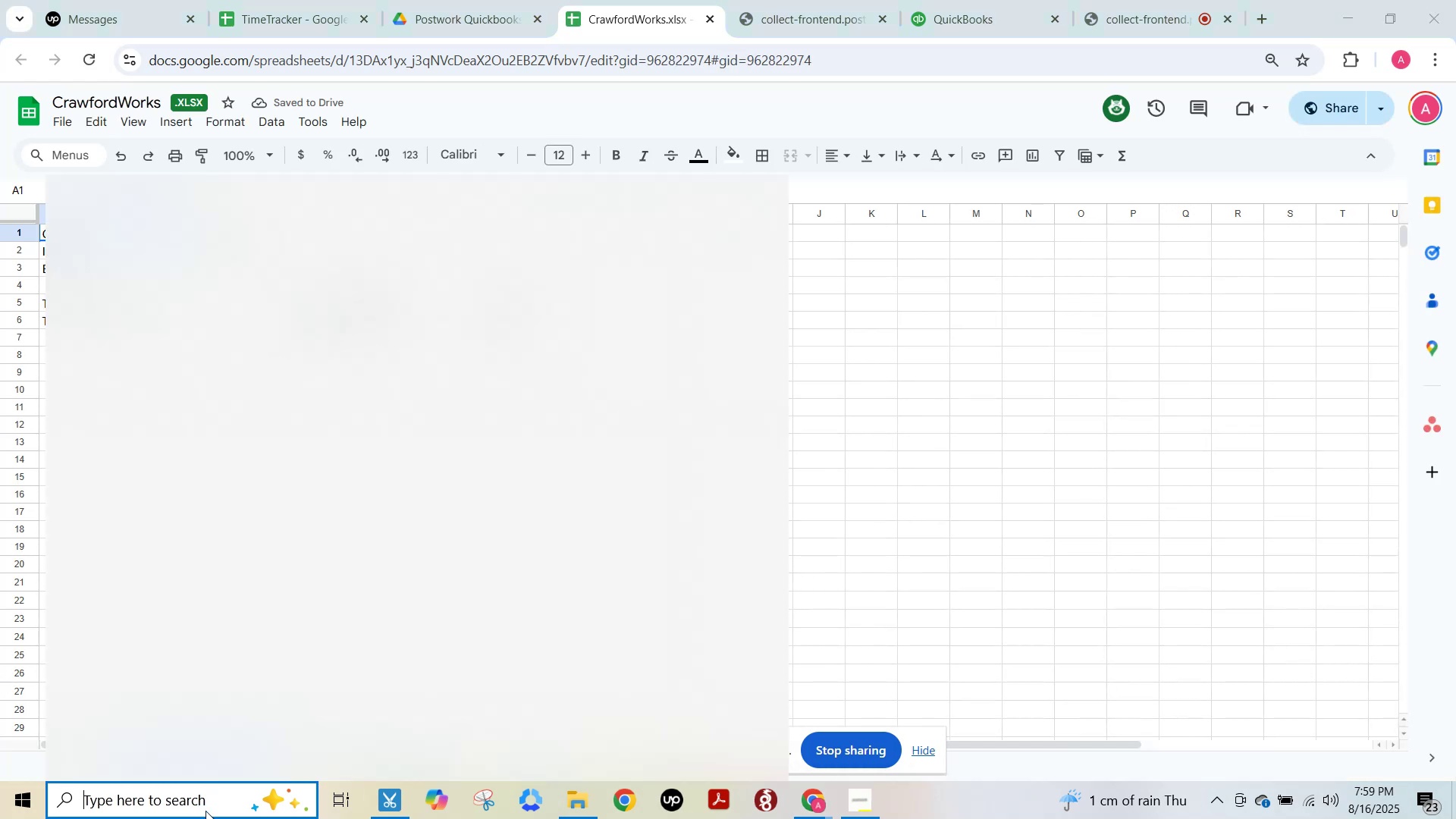 
type(ex)
 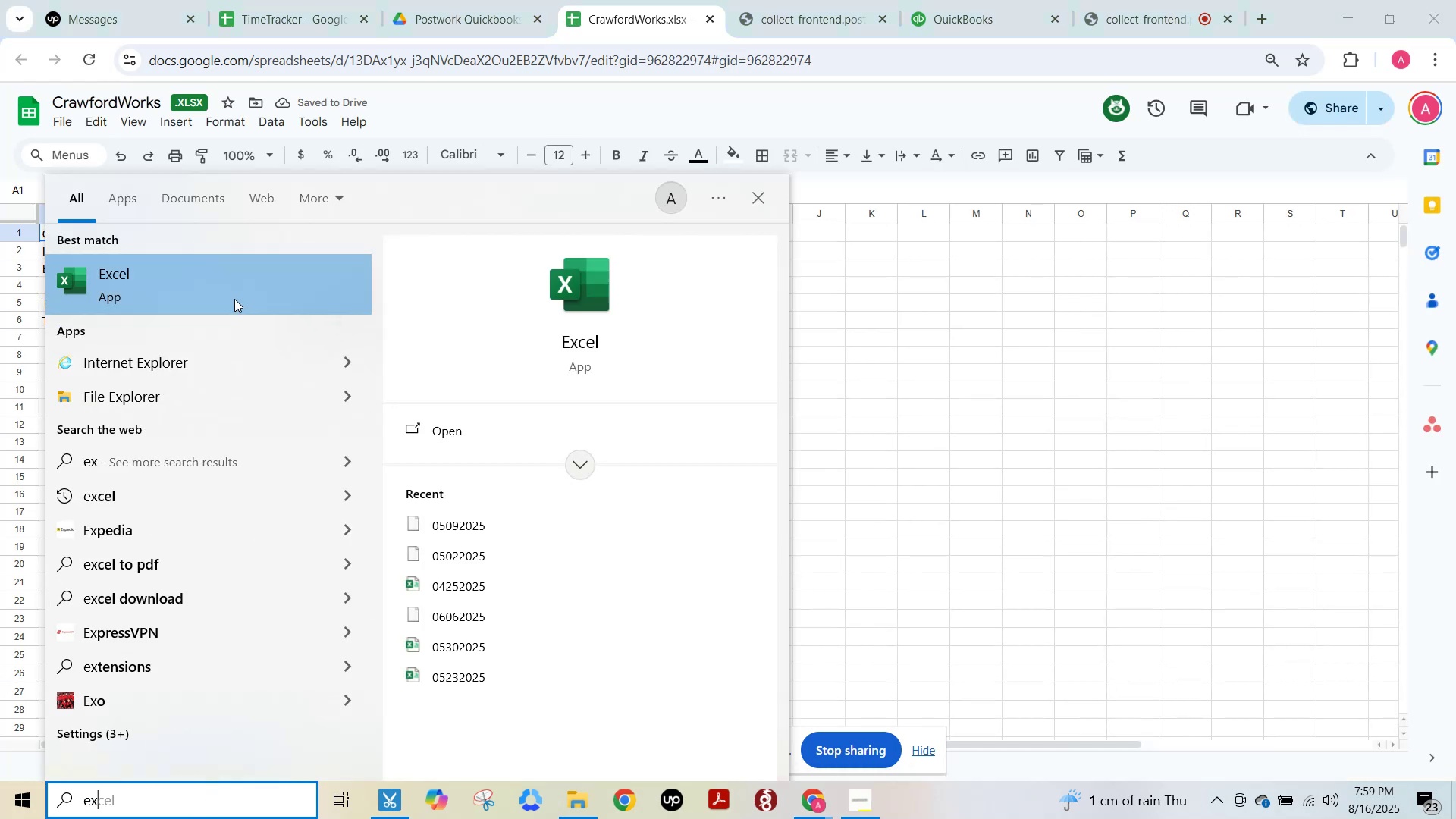 
left_click([234, 299])
 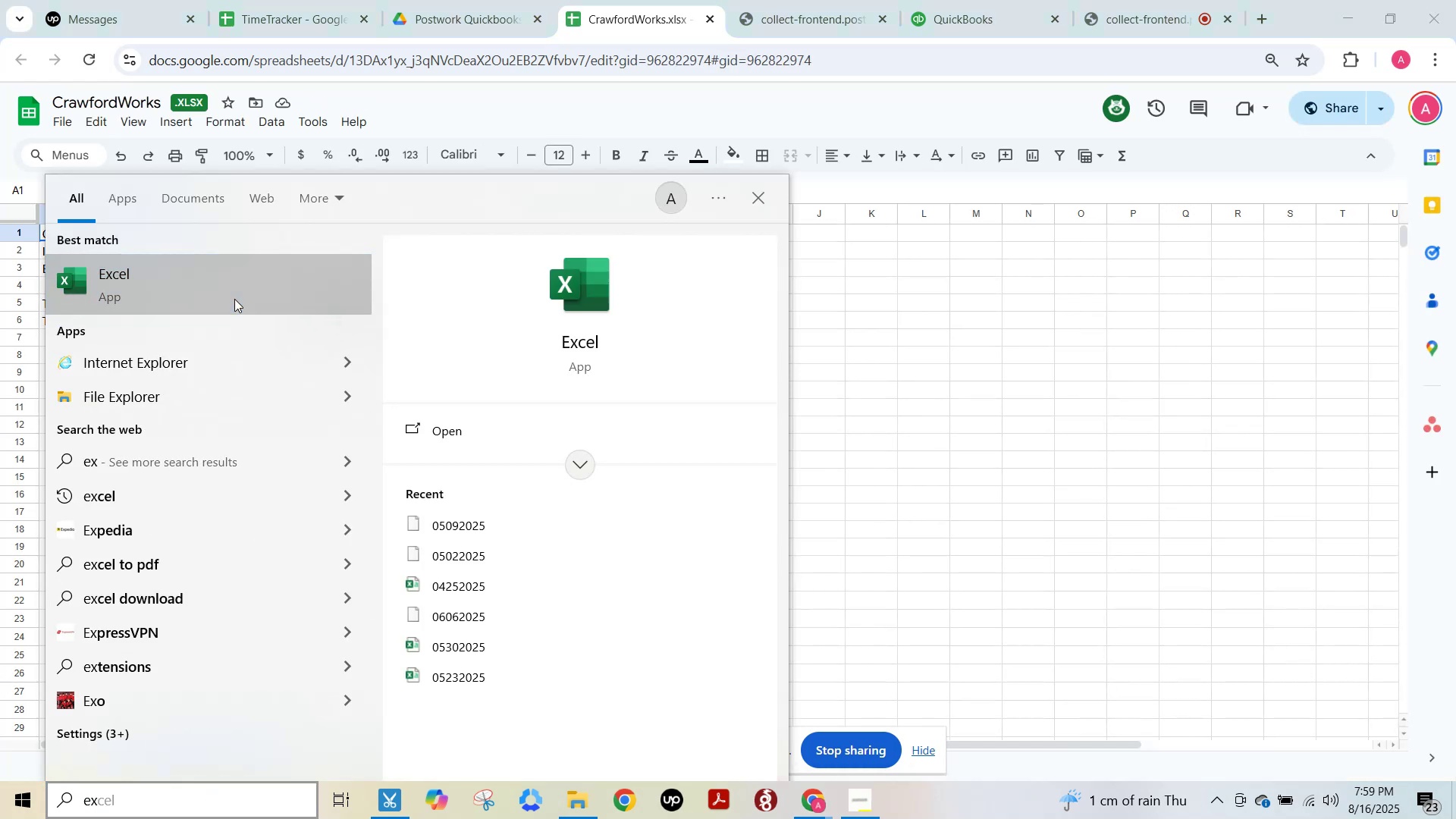 
mouse_move([296, 246])
 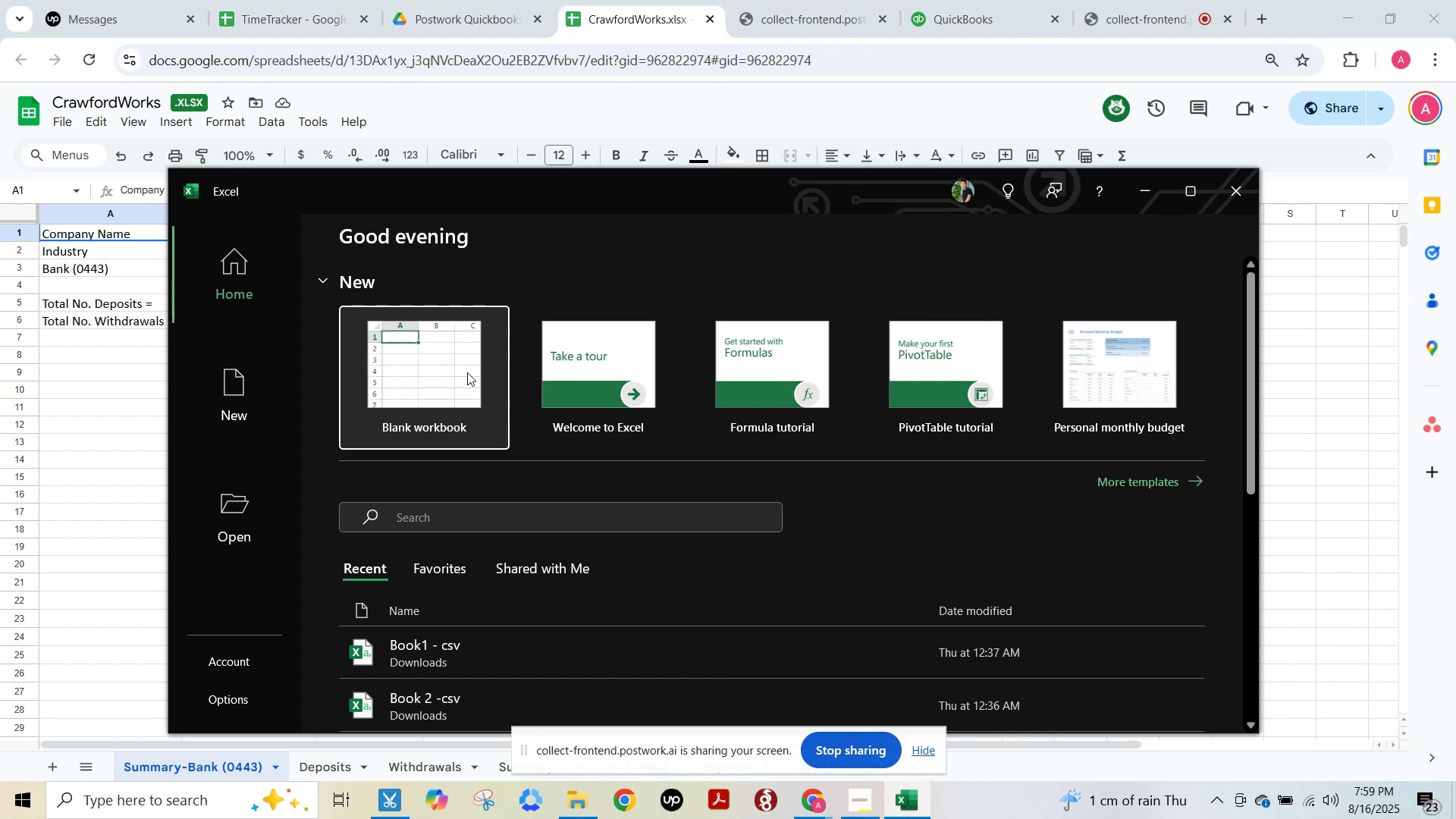 
left_click([447, 368])
 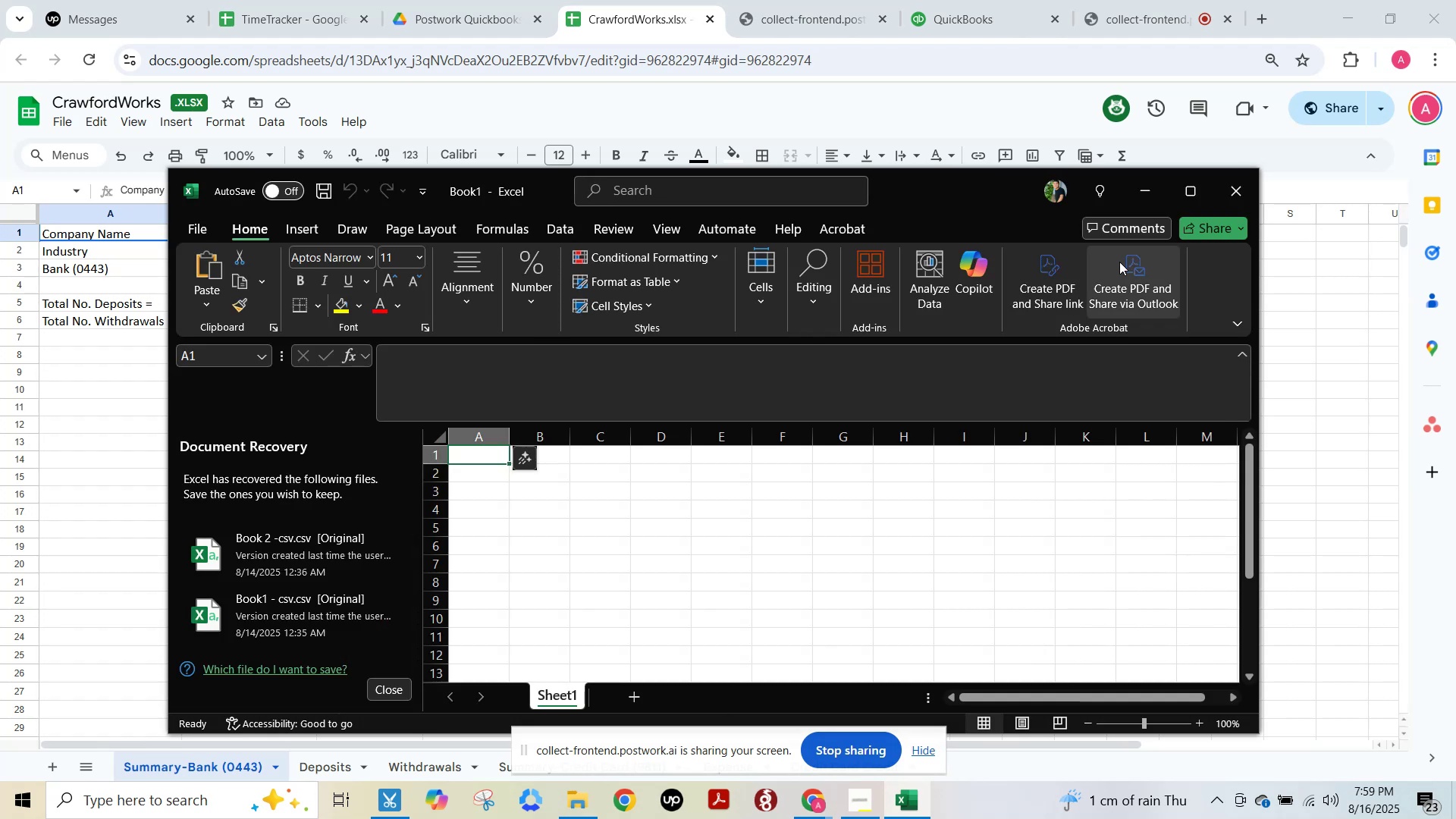 
left_click([1193, 200])
 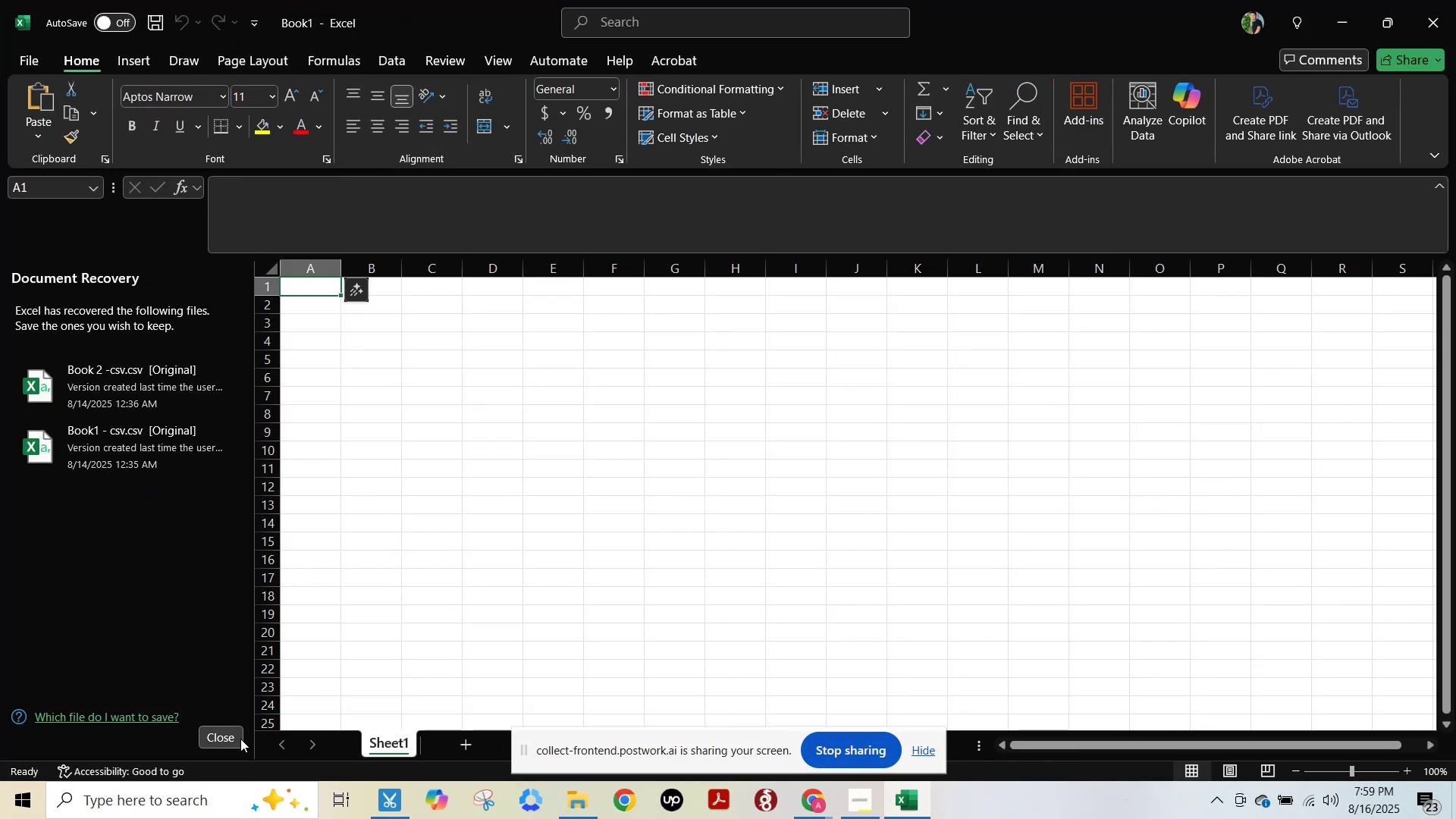 
left_click([220, 743])
 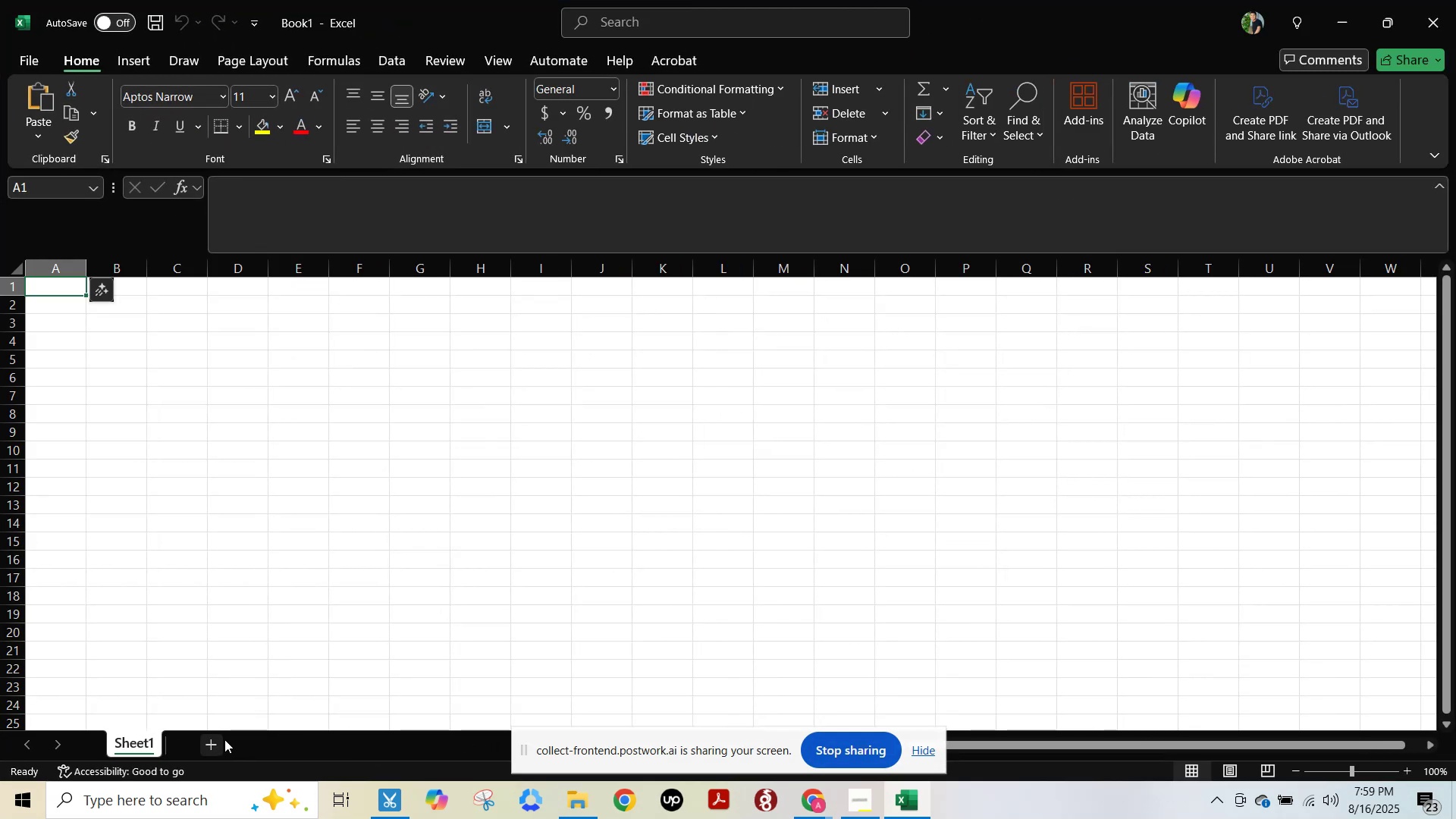 
key(Alt+AltLeft)
 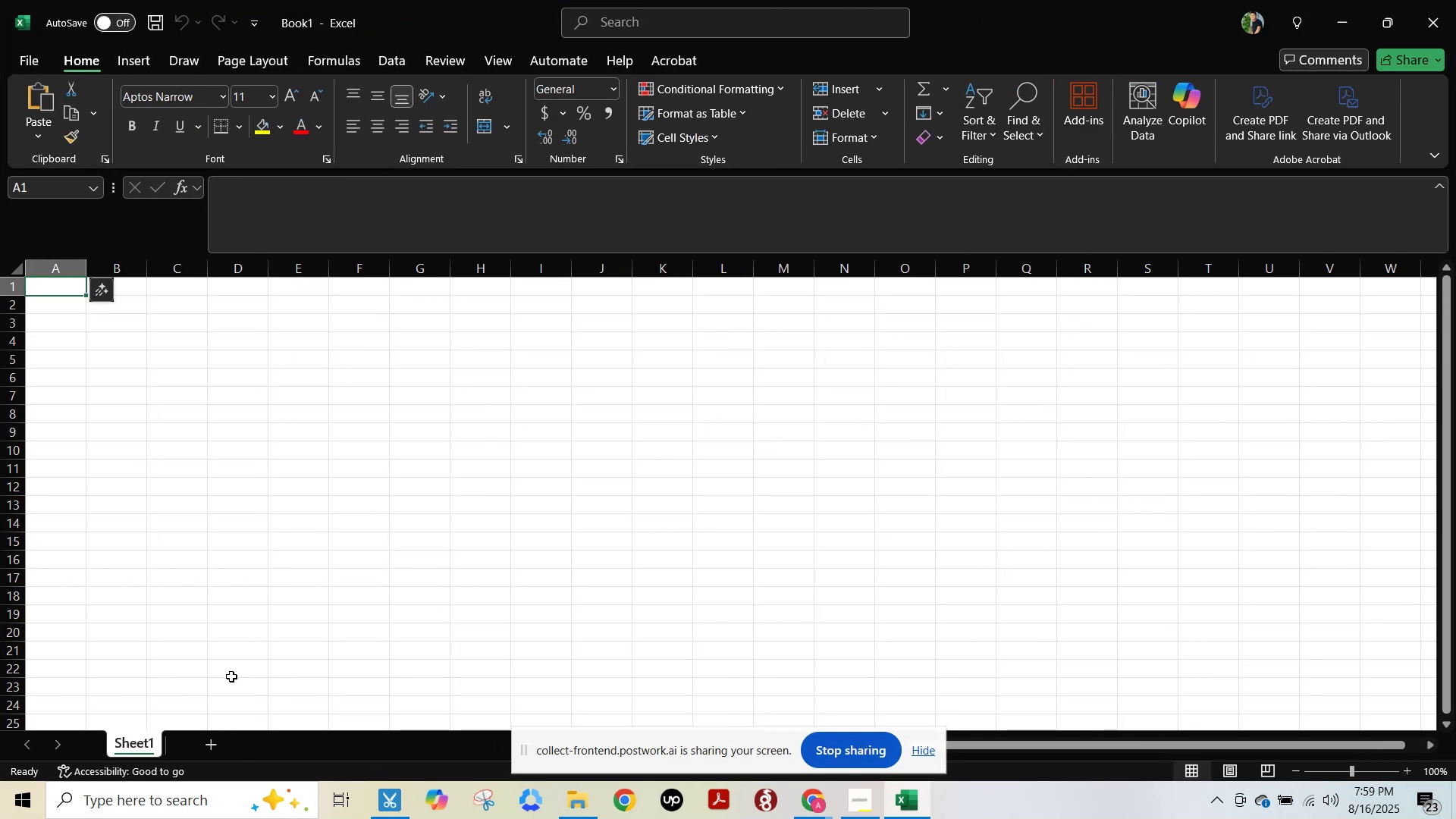 
key(Alt+Tab)
 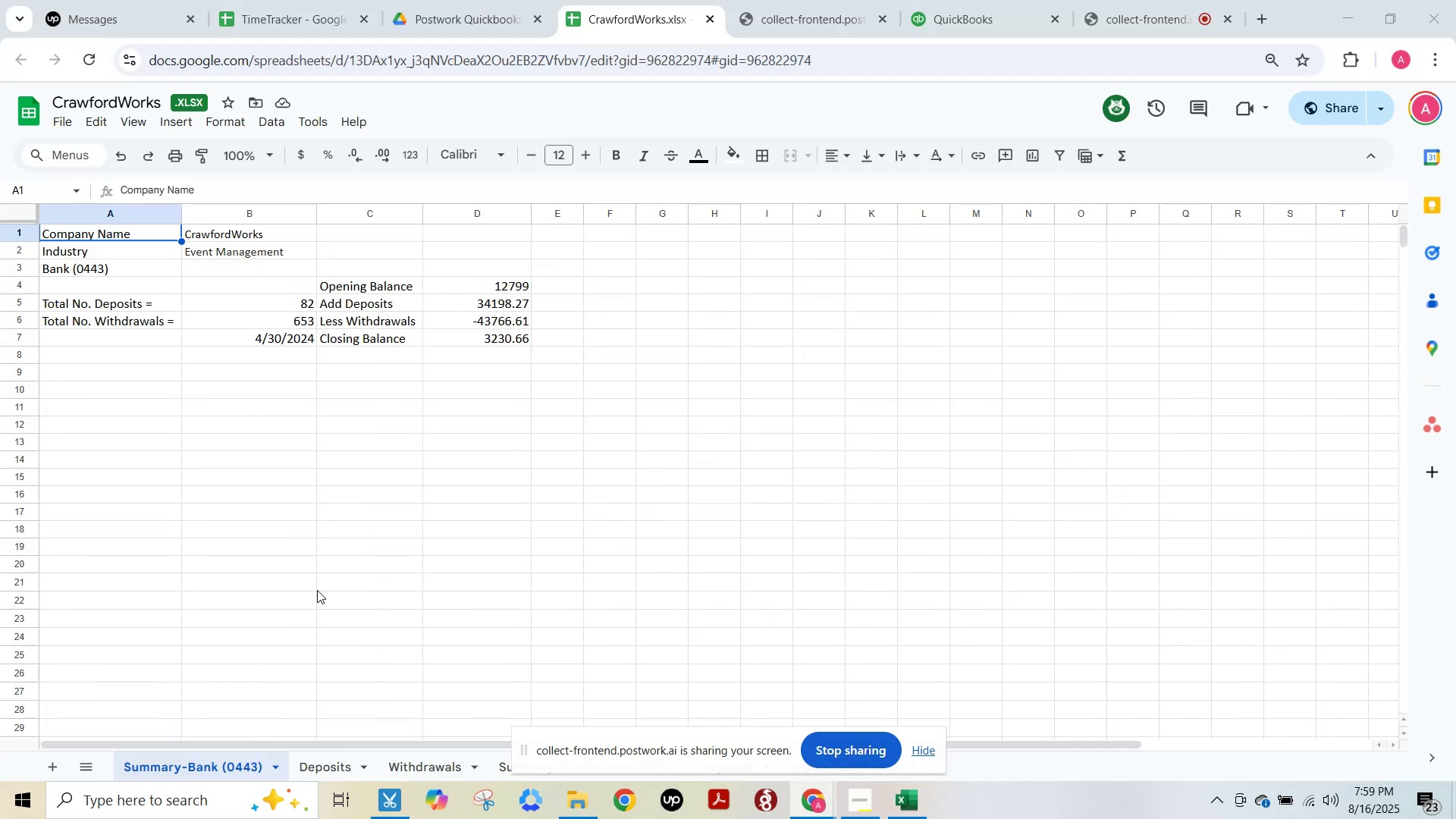 
key(F15)
 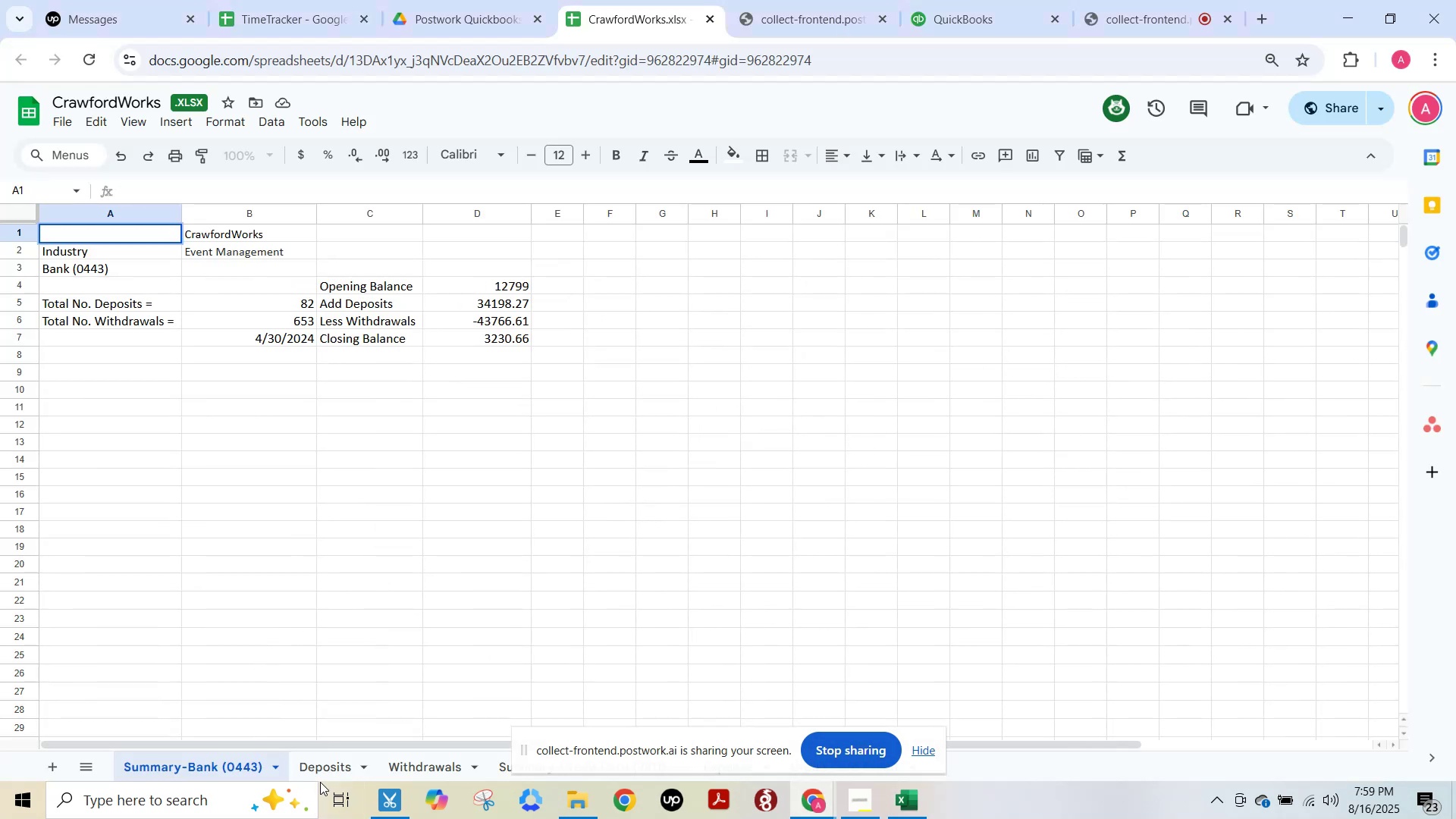 
left_click([319, 776])
 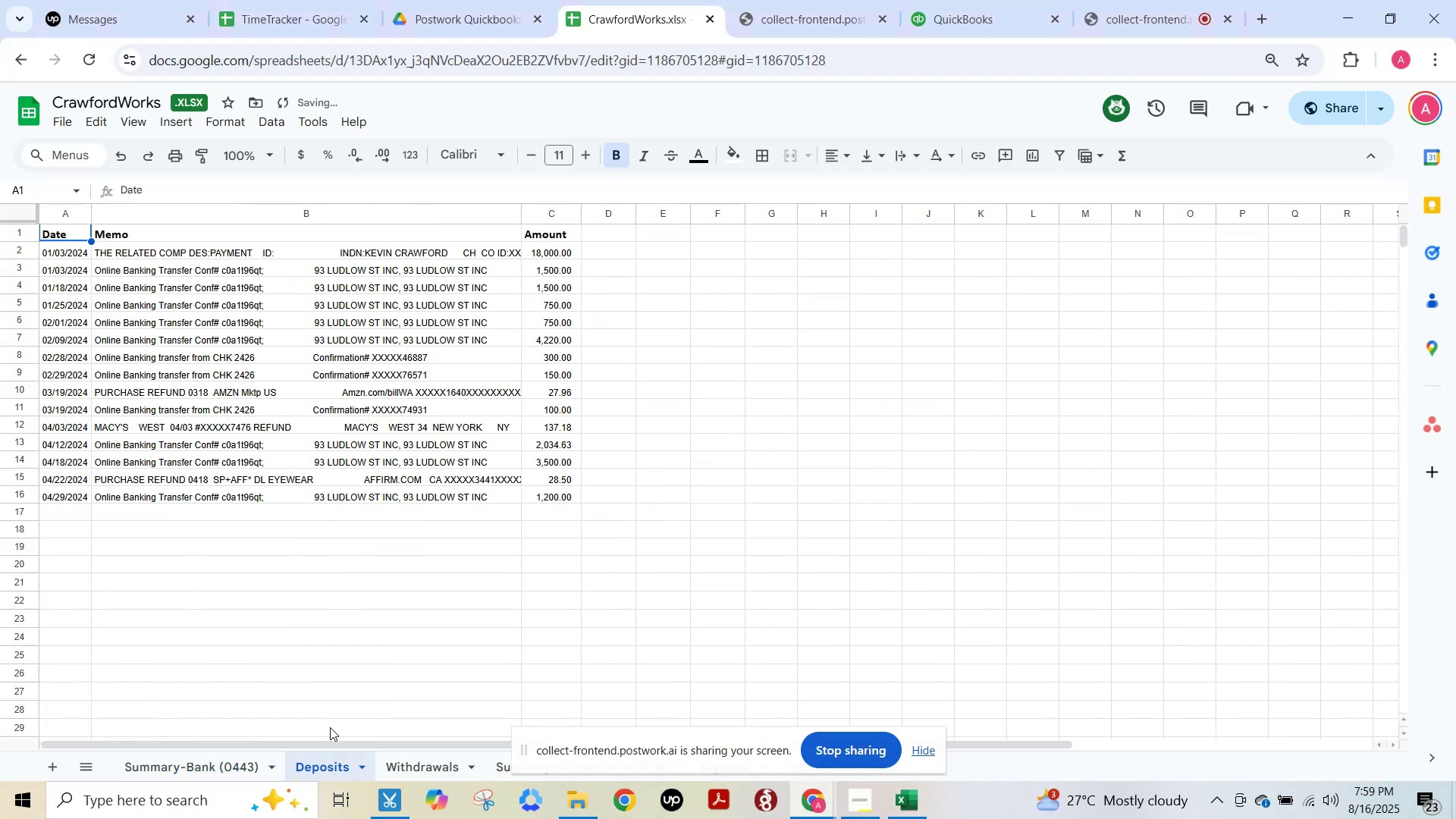 
key(Control+A)
 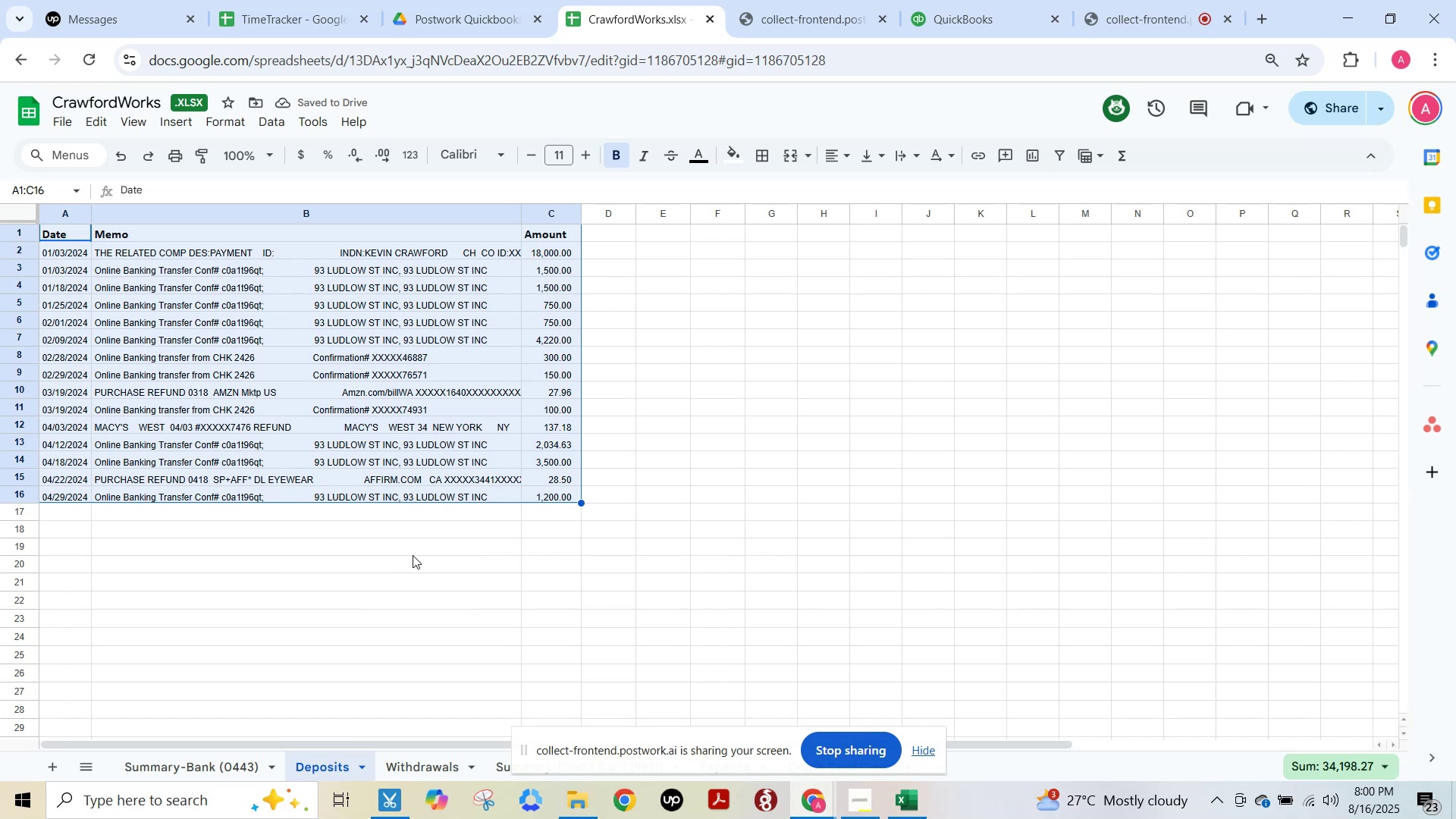 
key(Control+C)
 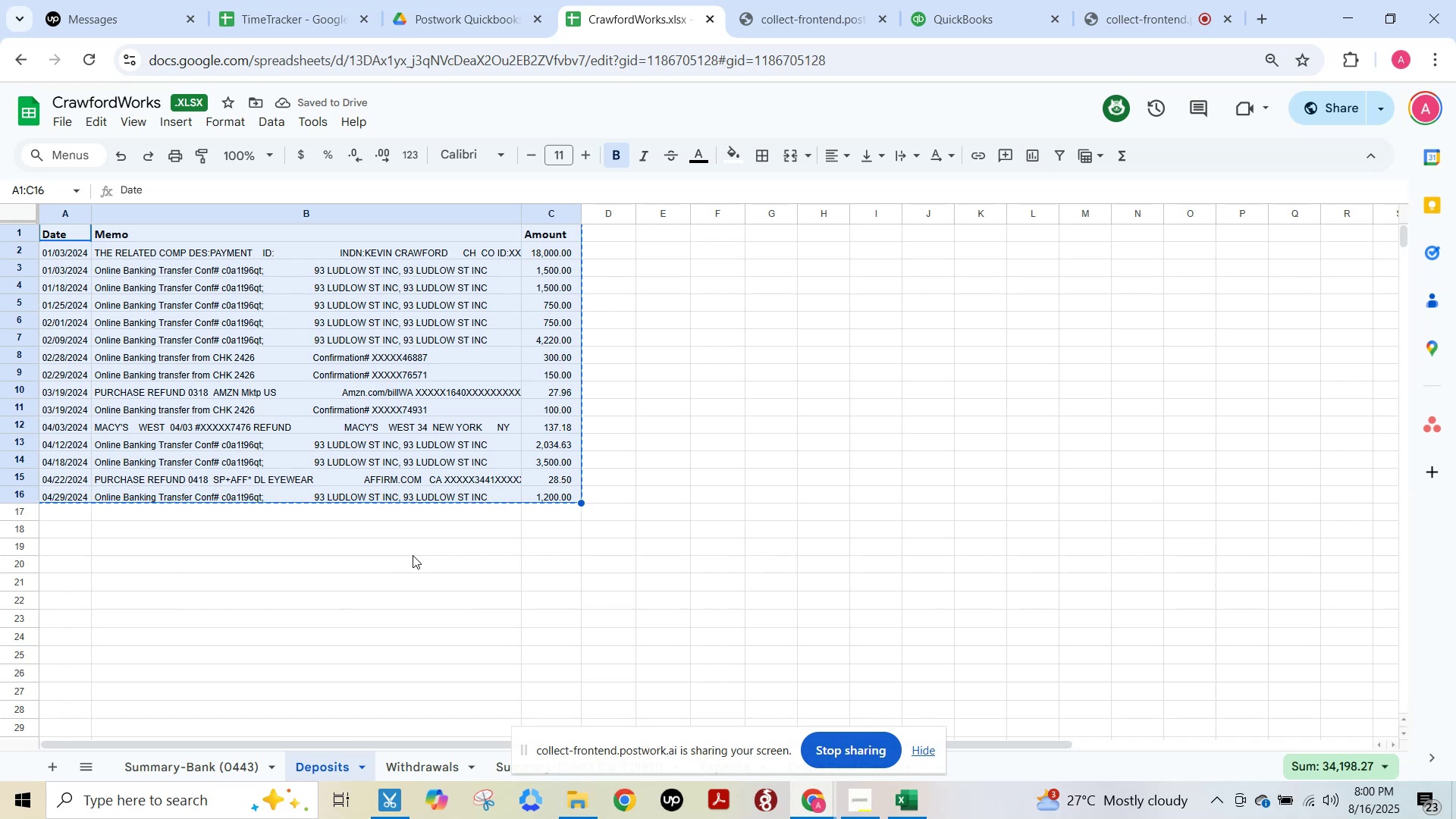 
key(Alt+AltLeft)
 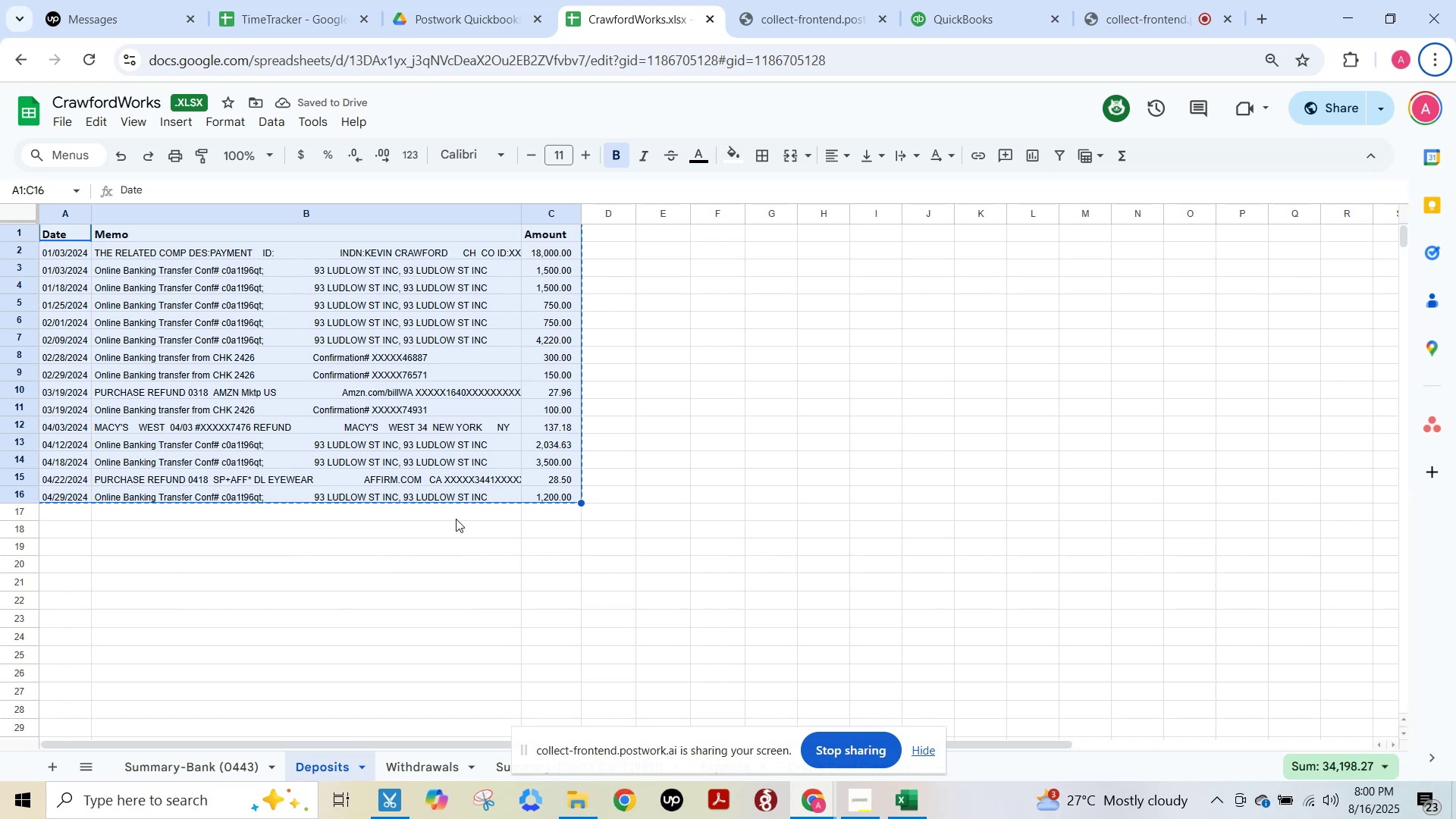 
key(Alt+AltLeft)
 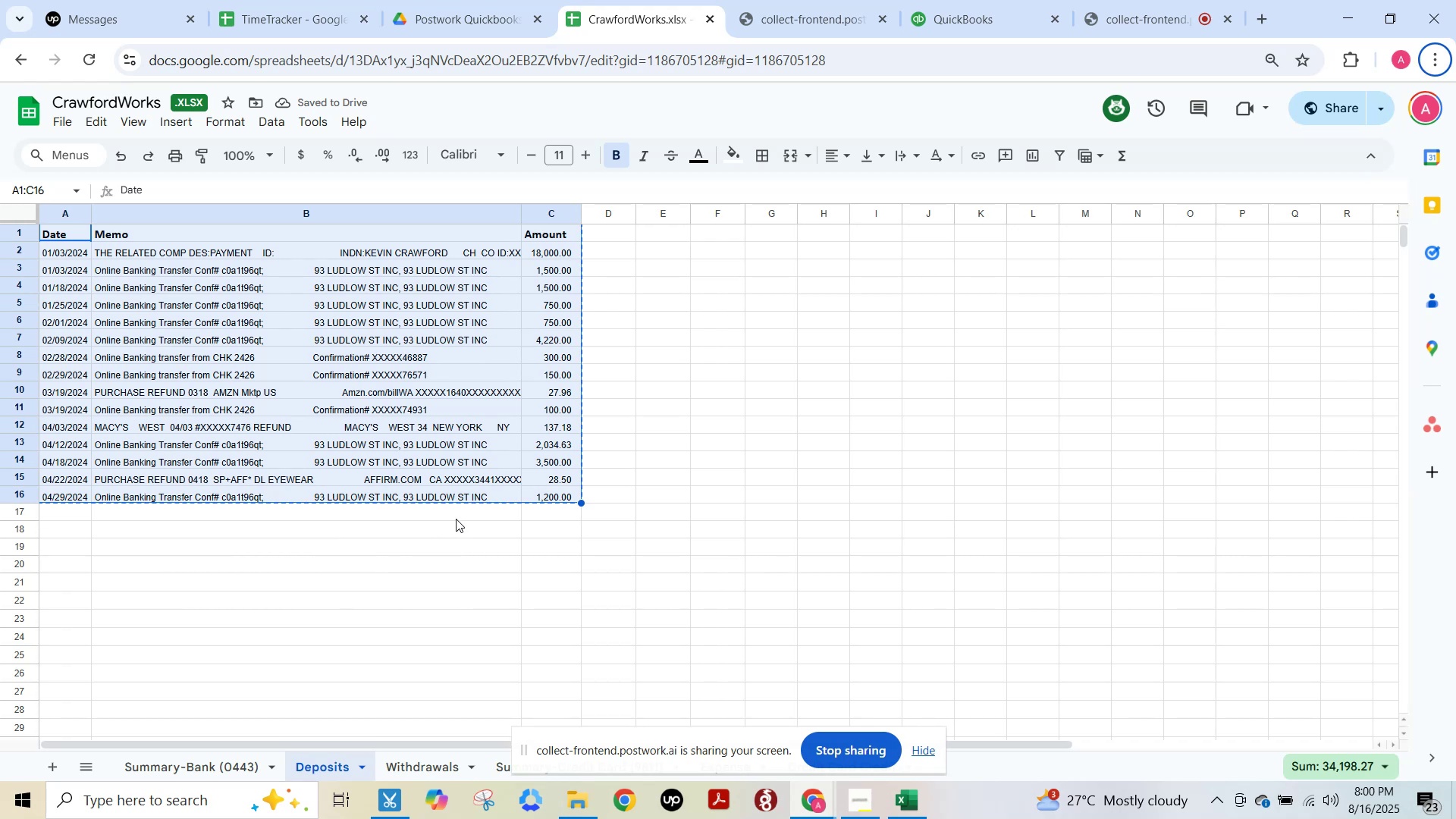 
key(Alt+Tab)
 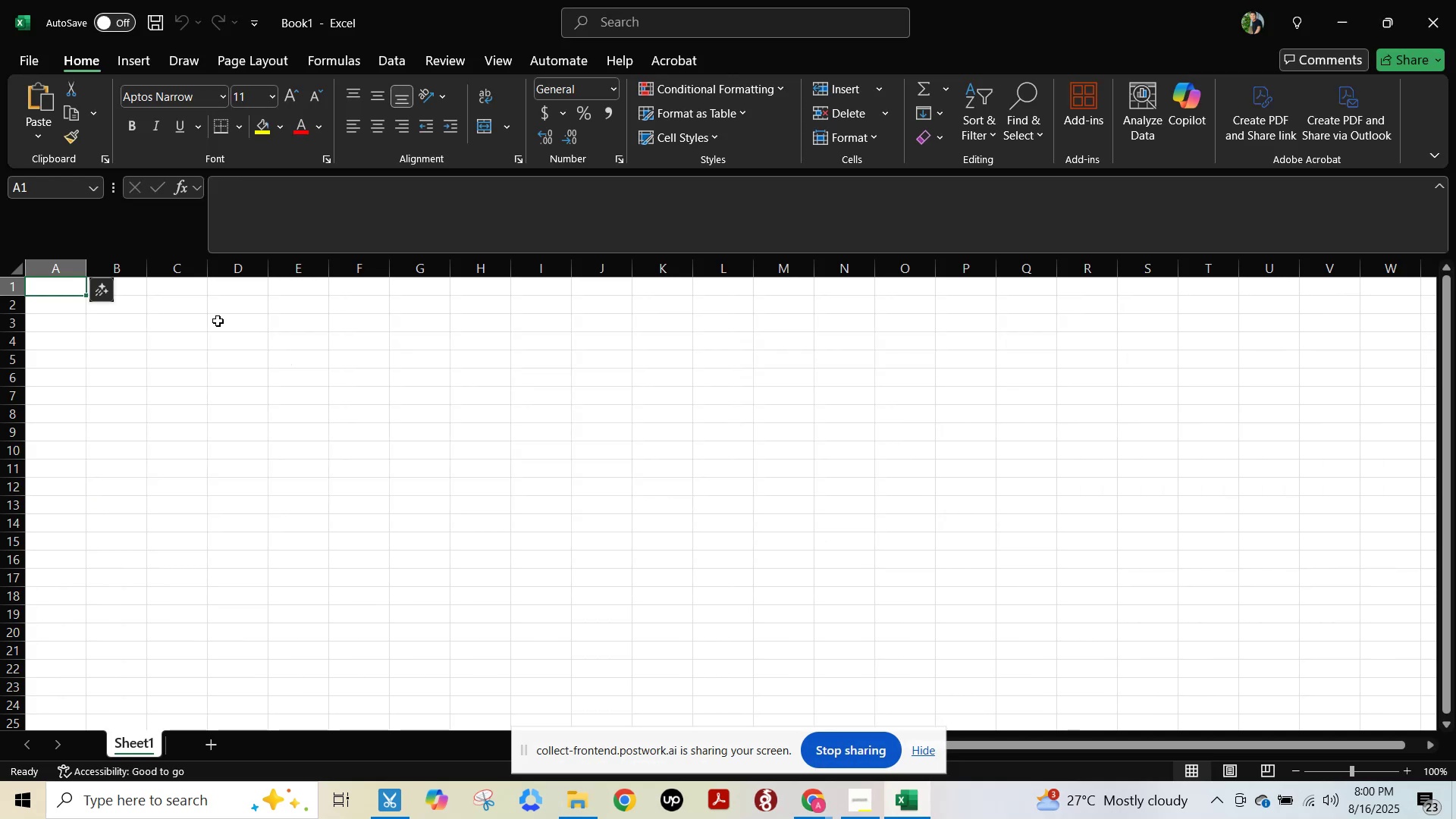 
key(Control+V)
 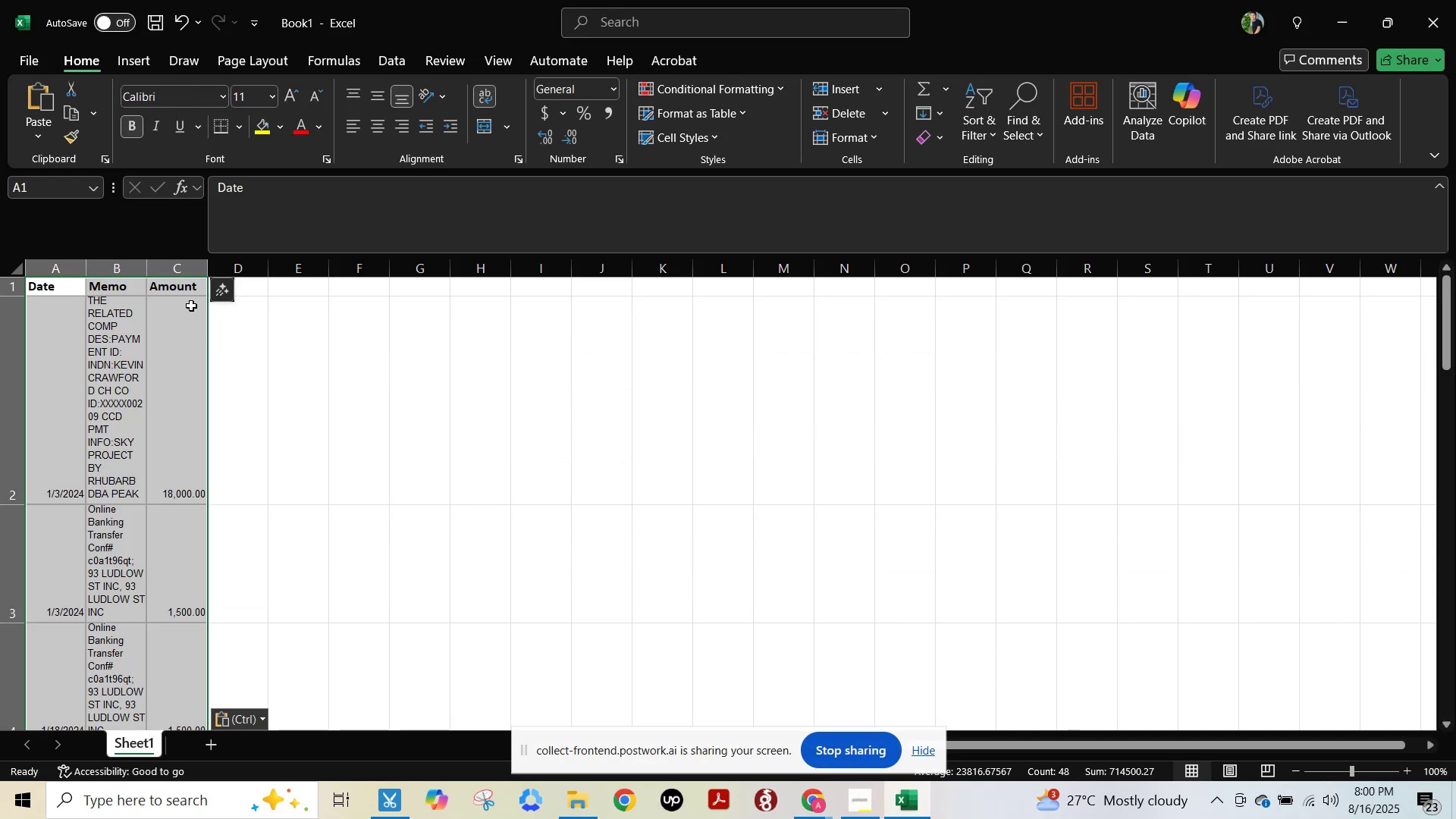 
scroll: coordinate [335, 560], scroll_direction: down, amount: 35.0
 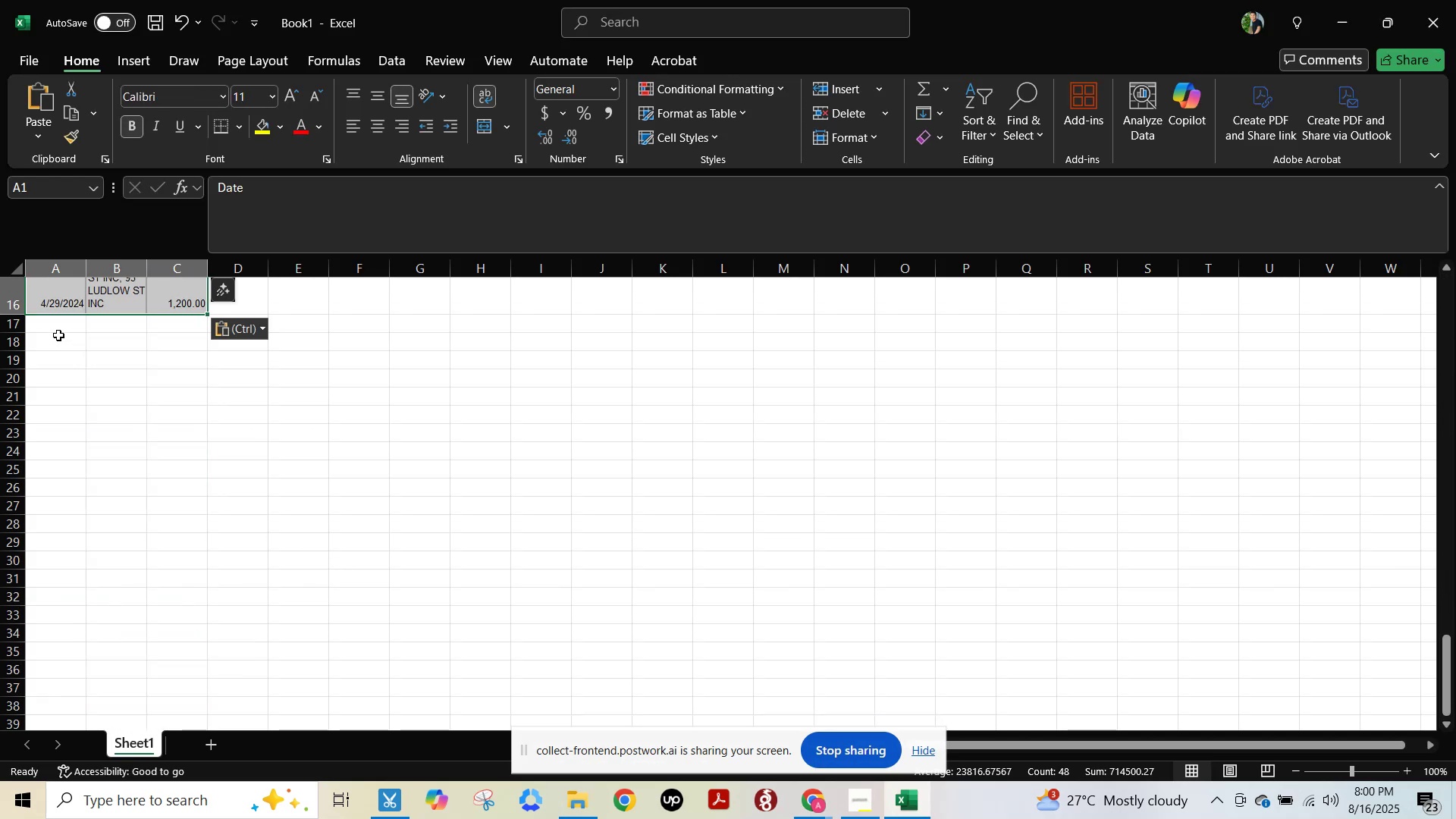 
left_click([53, 326])
 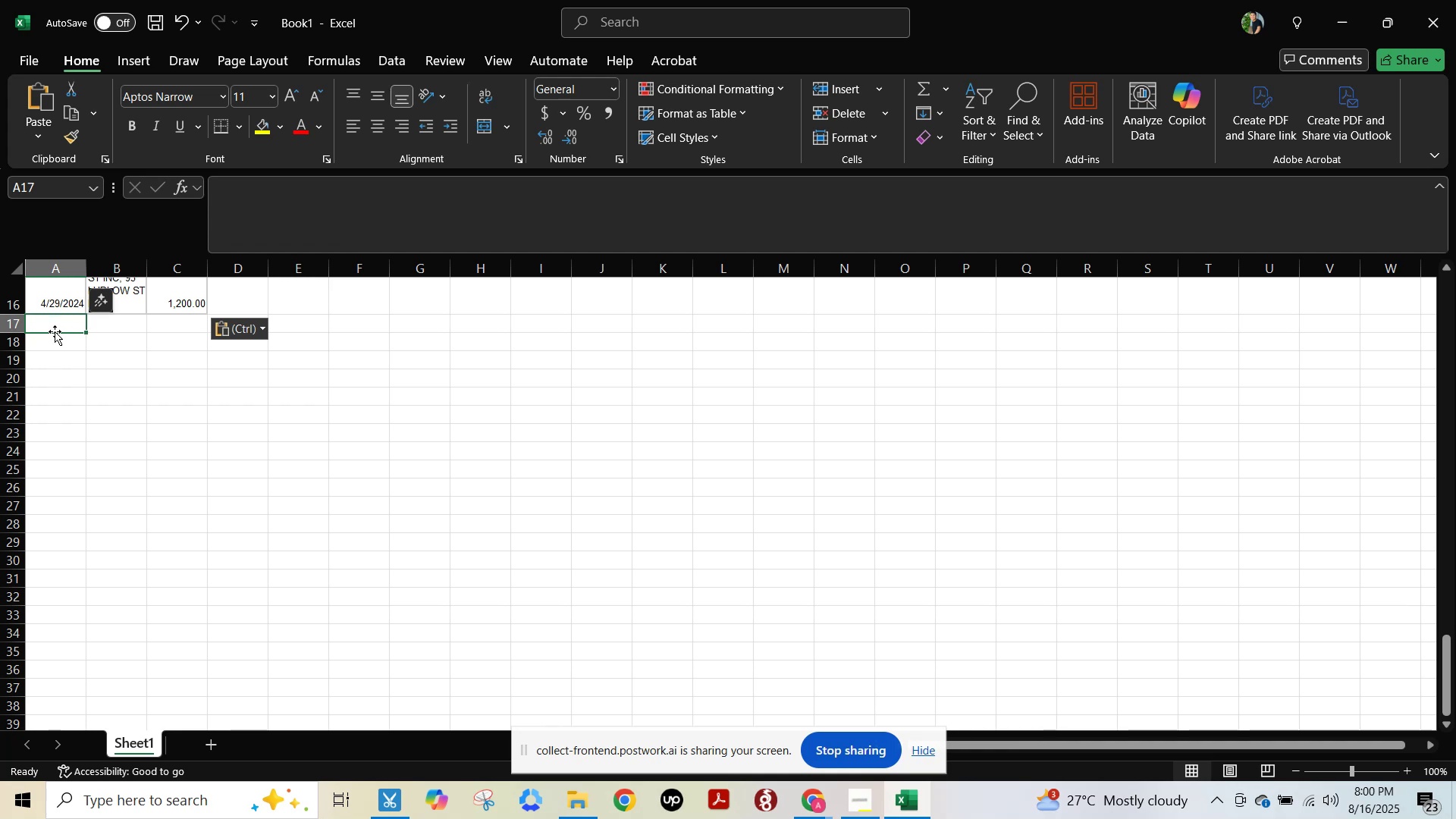 
wait(11.02)
 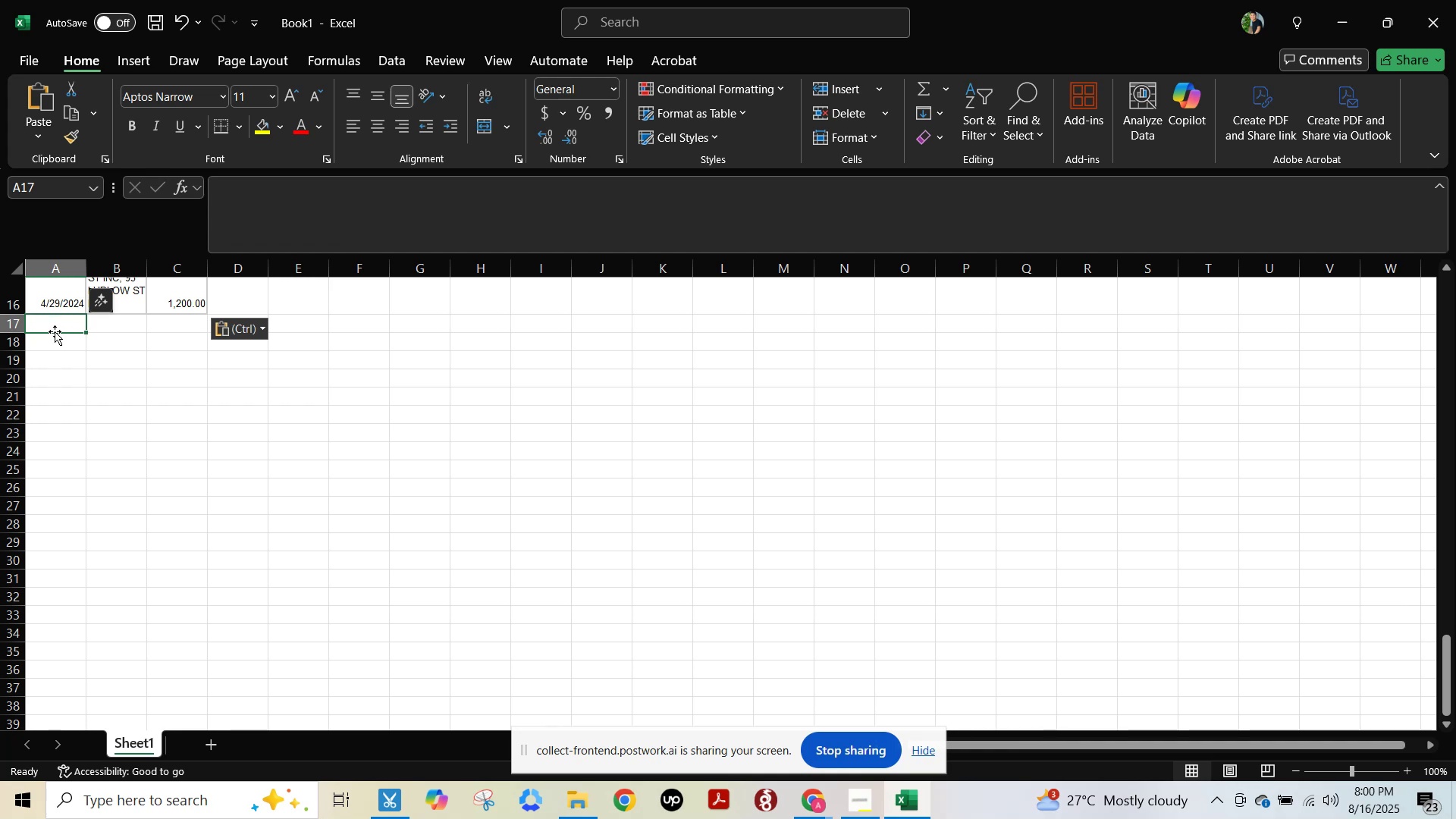 
key(Alt+AltLeft)
 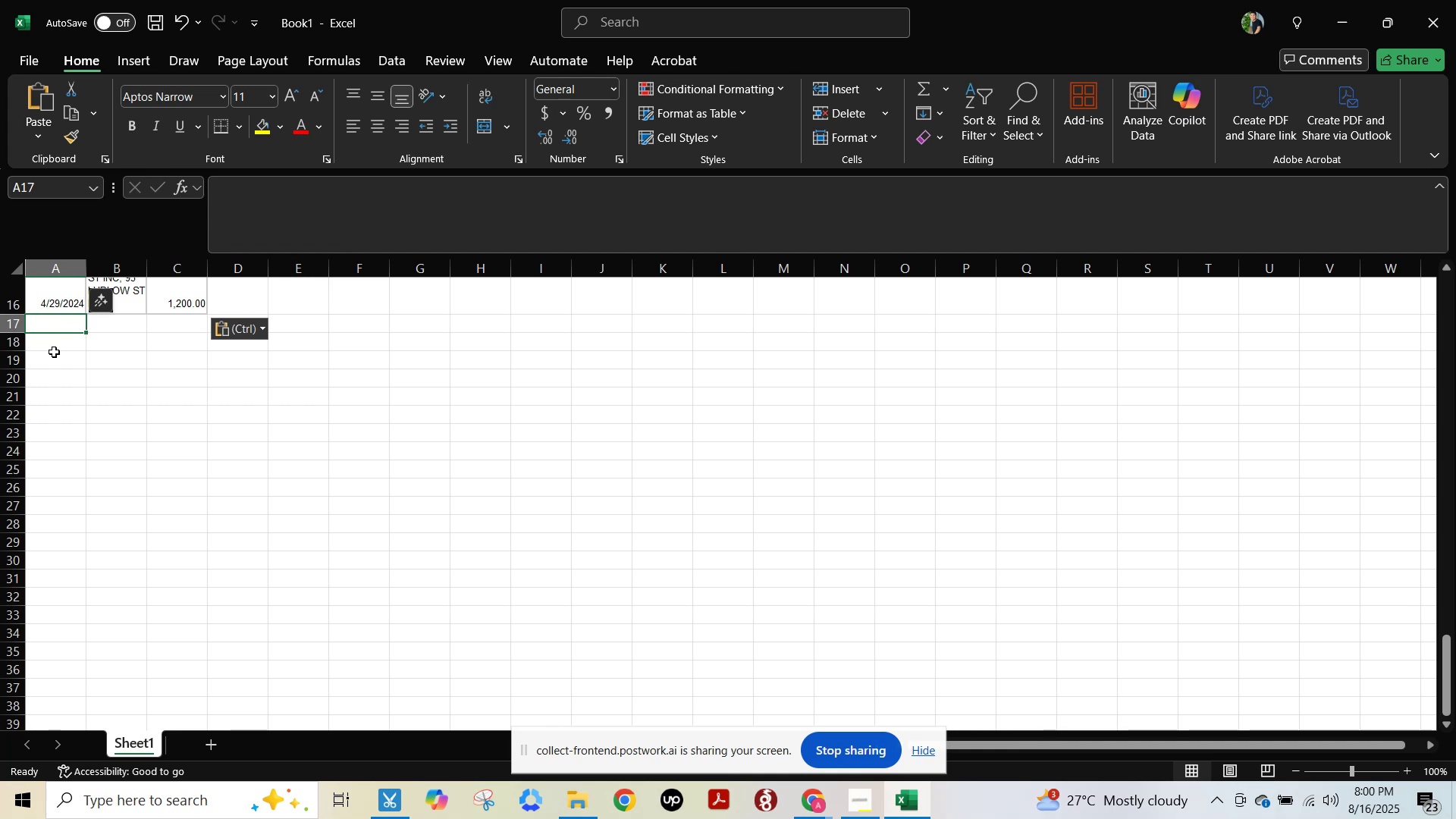 
key(Alt+Tab)
 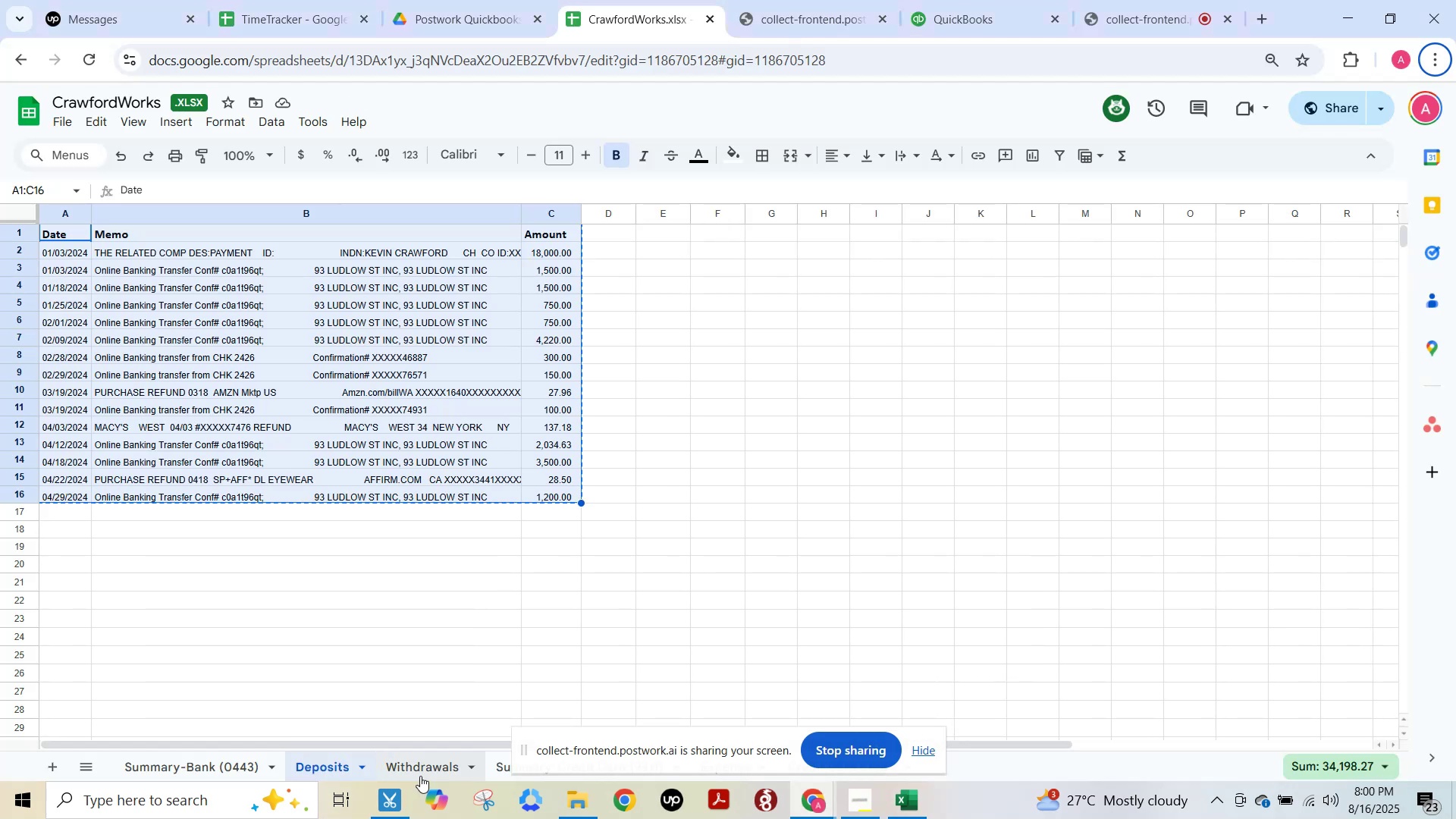 
left_click([427, 764])
 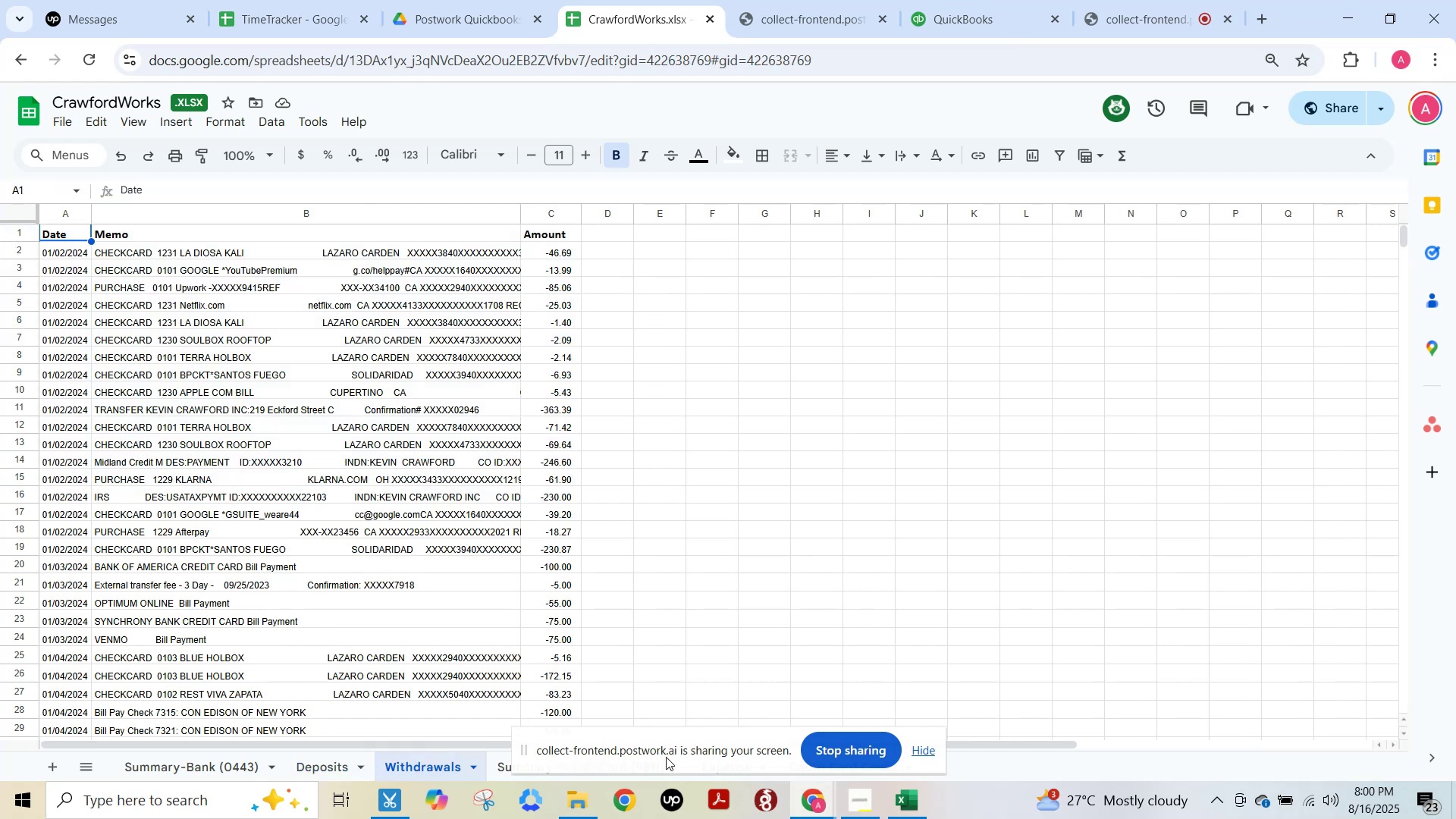 
left_click_drag(start_coordinate=[699, 752], to_coordinate=[903, 538])
 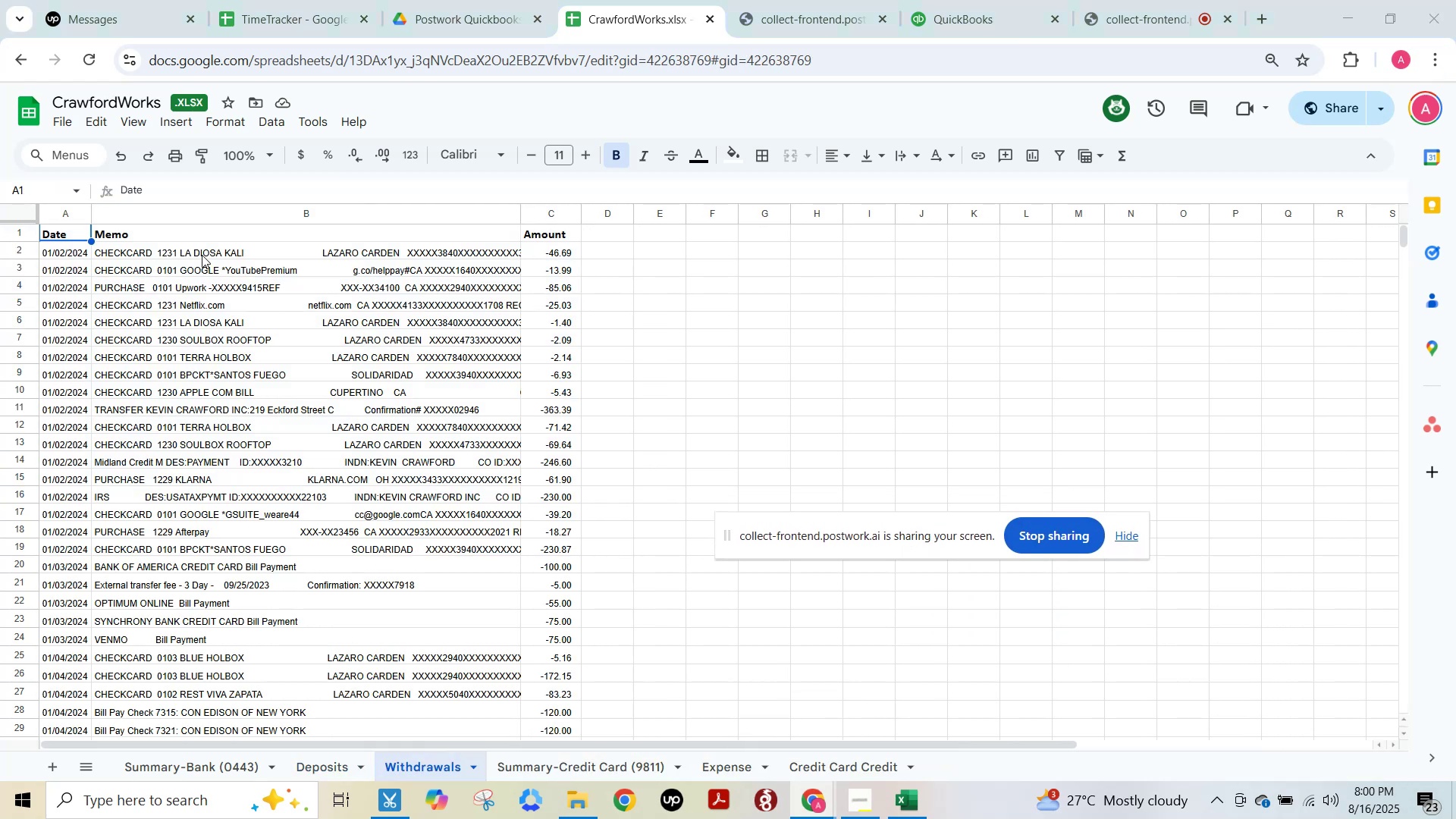 
left_click([192, 252])
 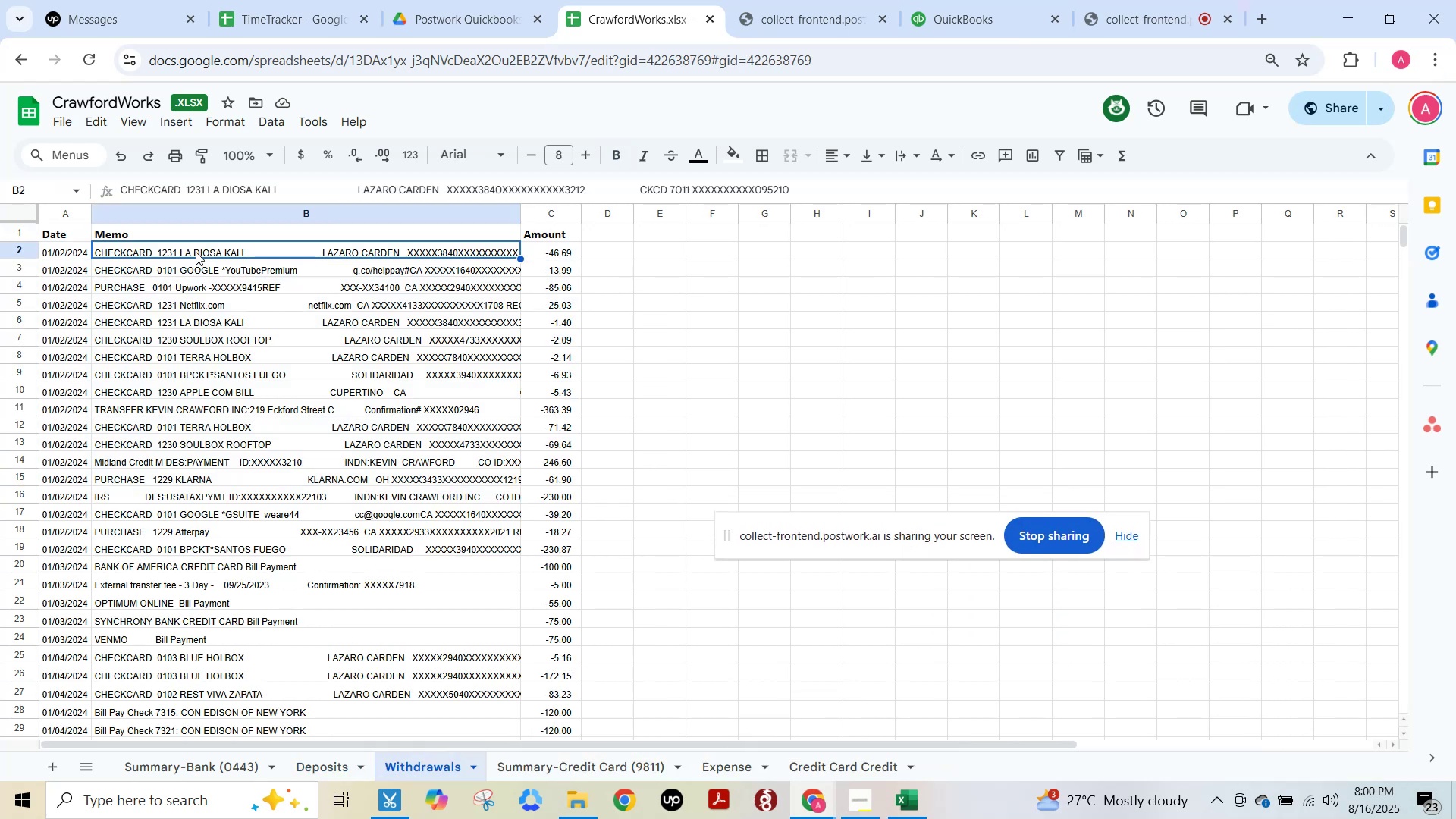 
key(ArrowLeft)
 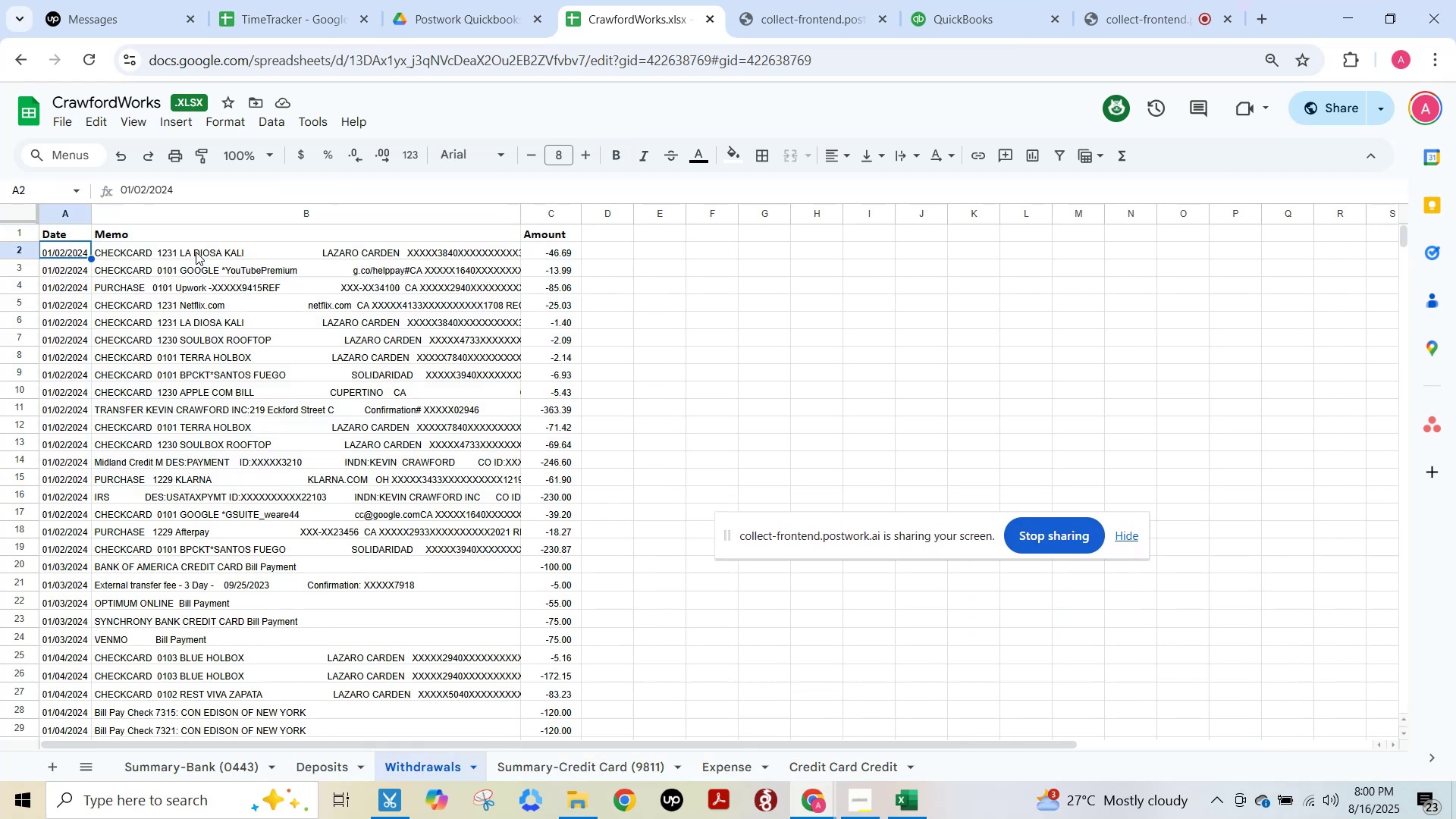 
key(ArrowLeft)
 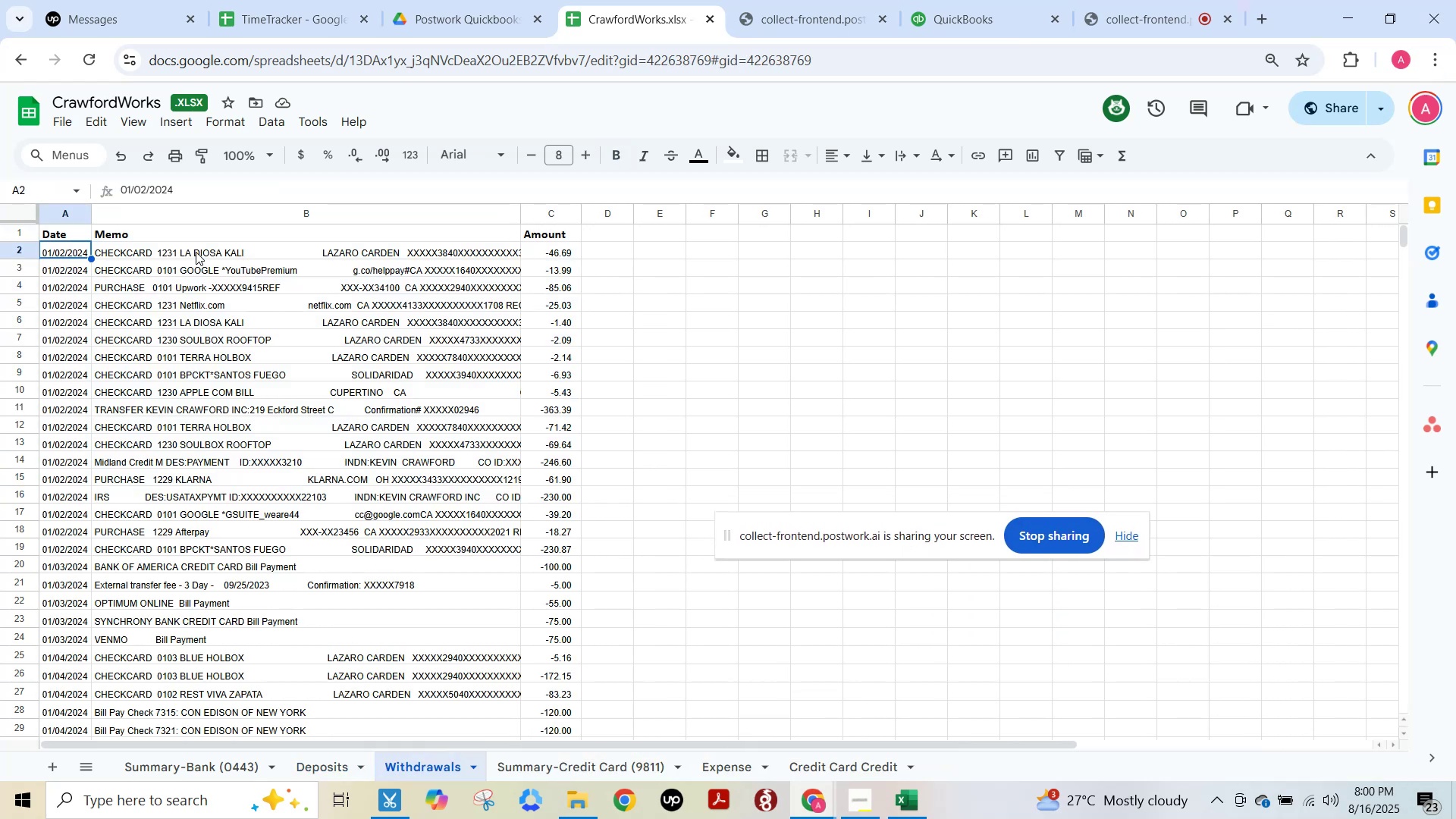 
key(Control+Shift+ArrowRight)
 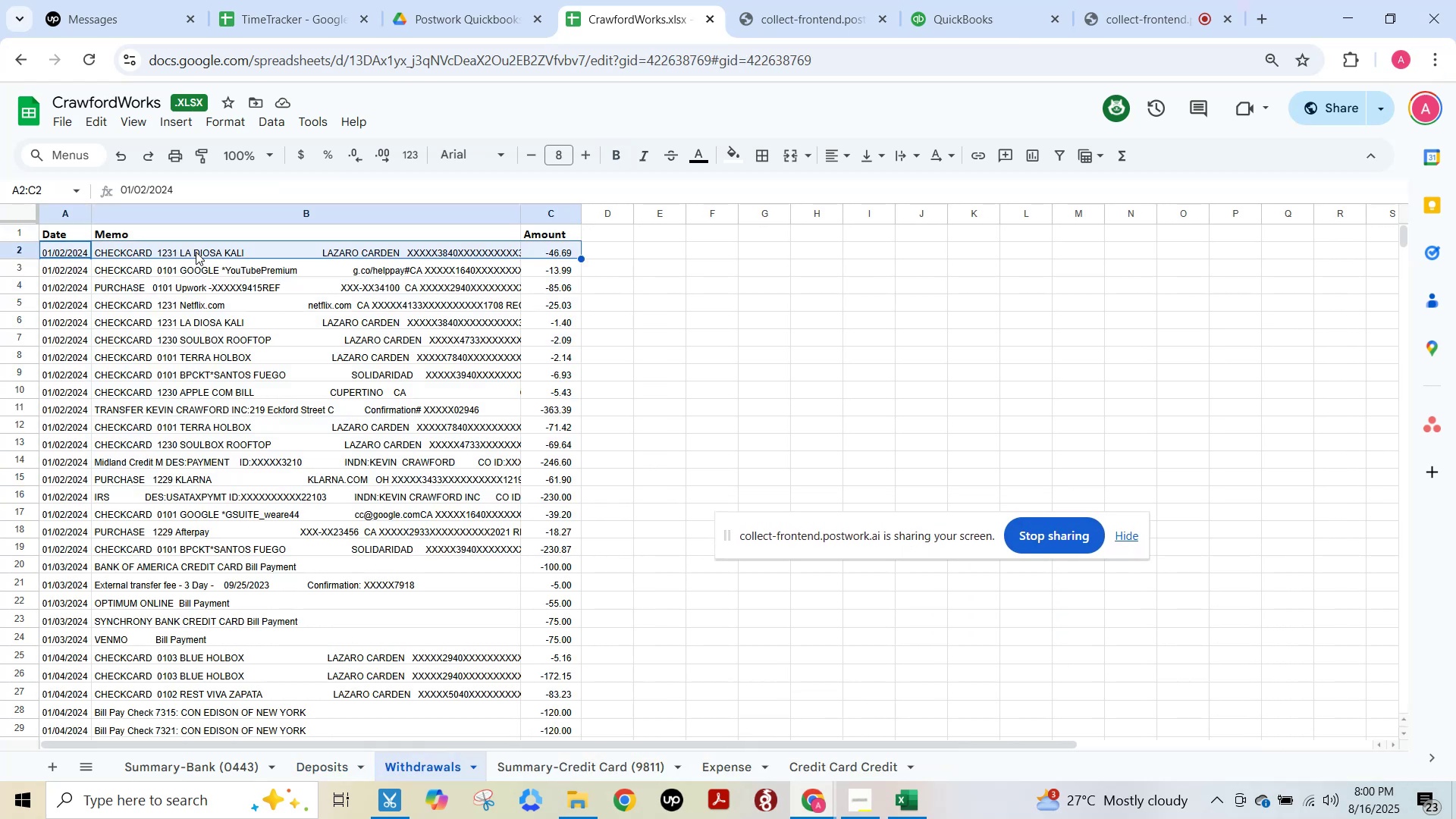 
key(Control+Shift+ArrowDown)
 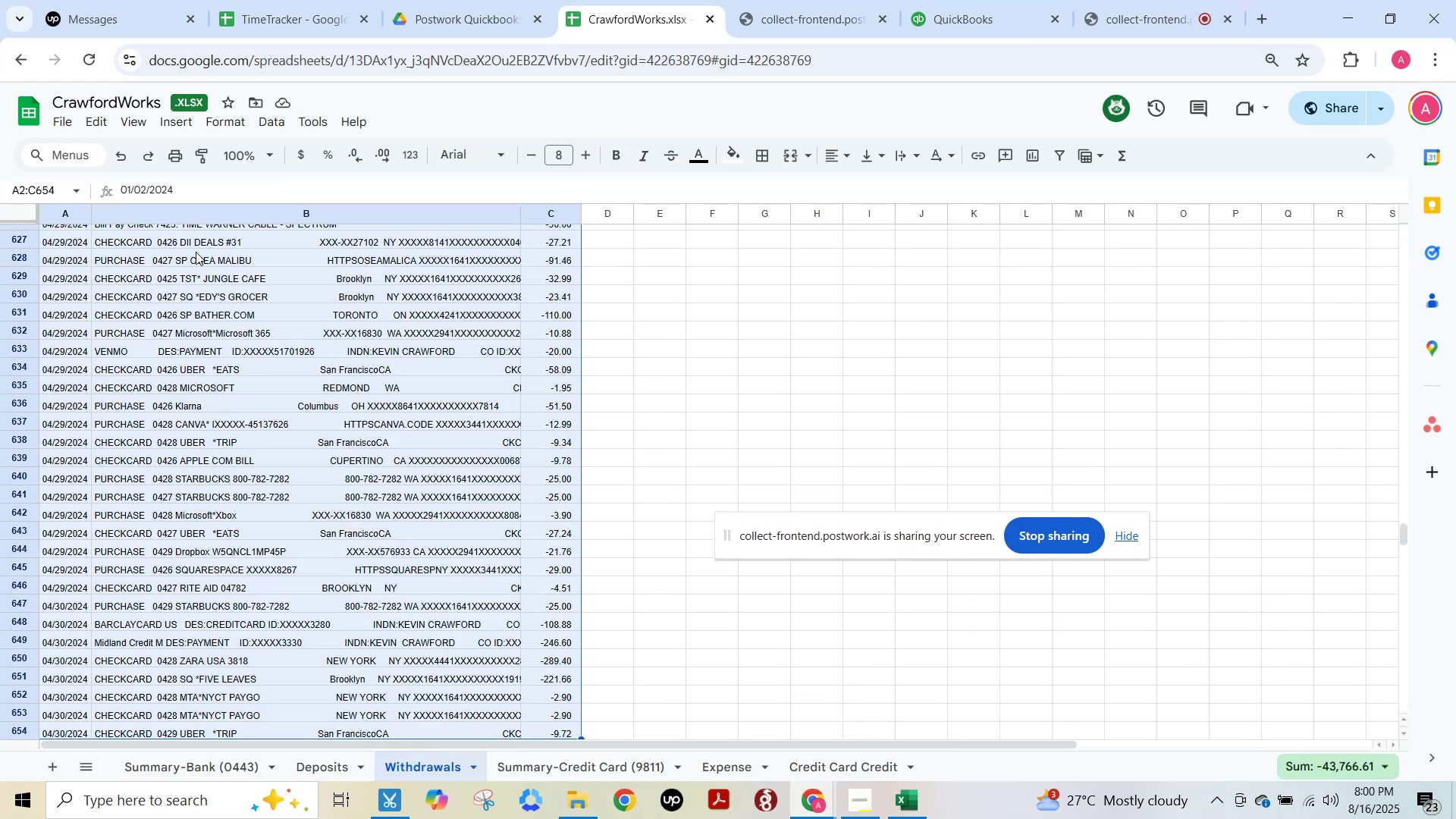 
key(Control+C)
 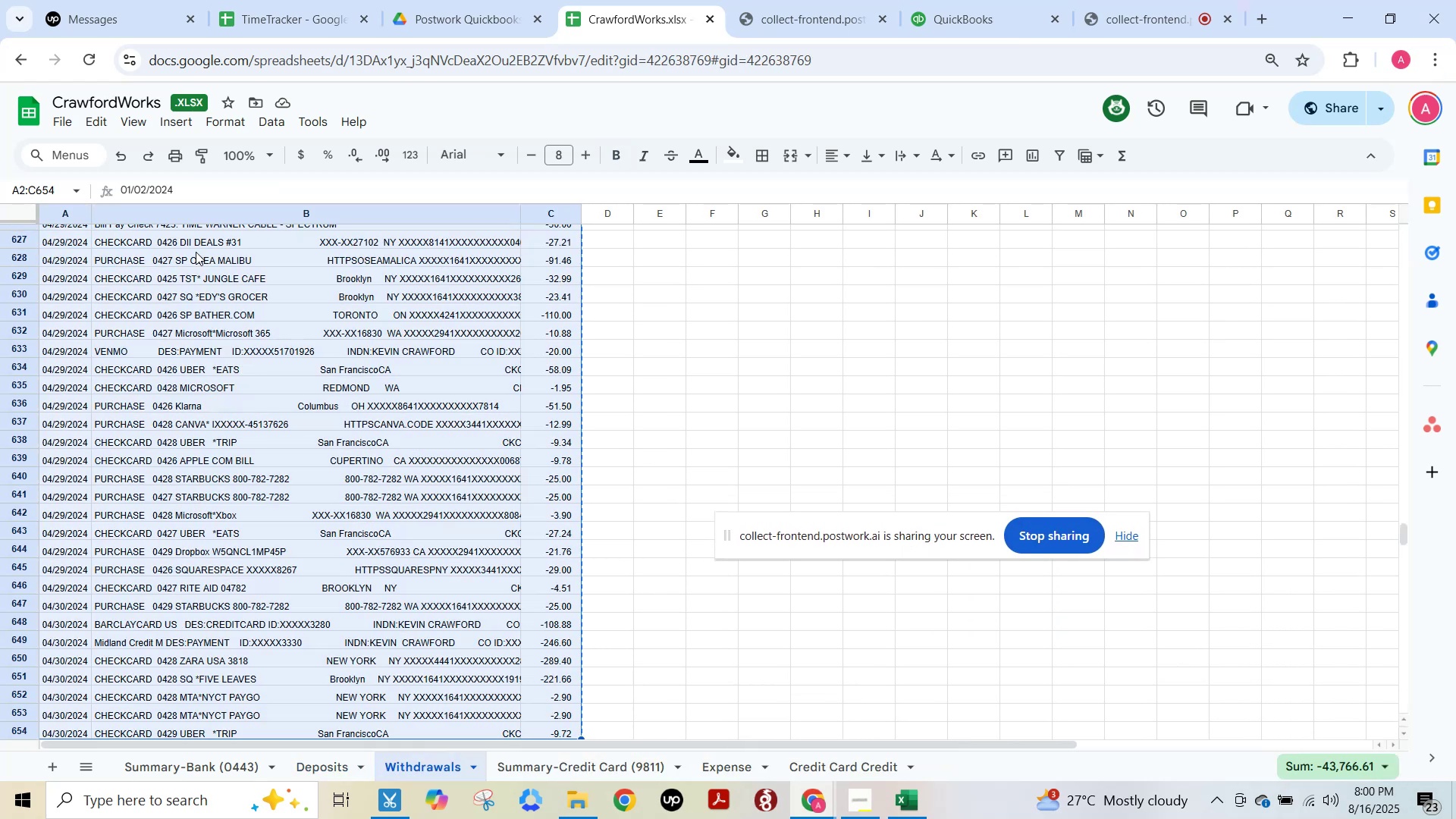 
scroll: coordinate [256, 357], scroll_direction: down, amount: 2.0
 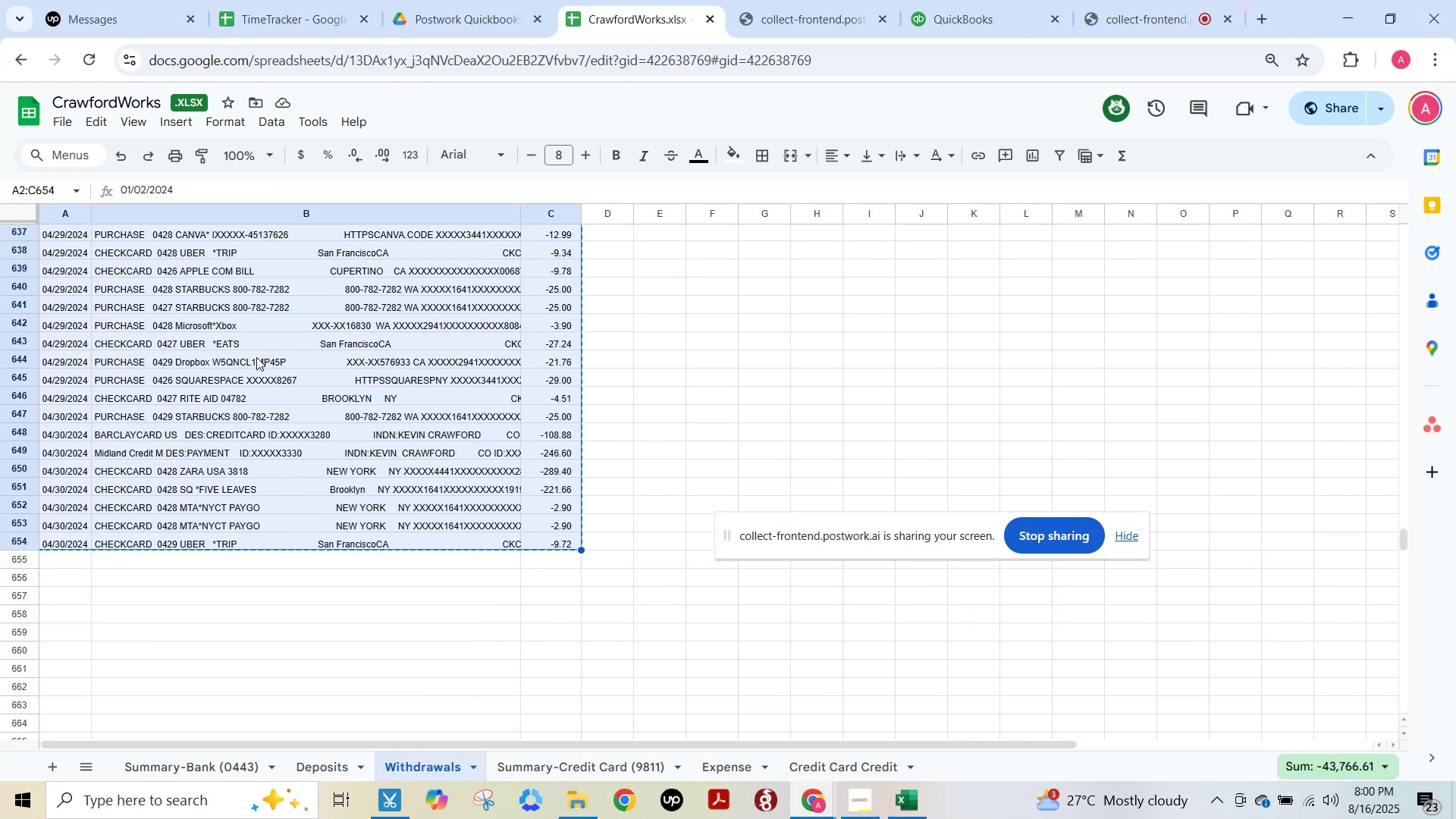 
key(Alt+AltLeft)
 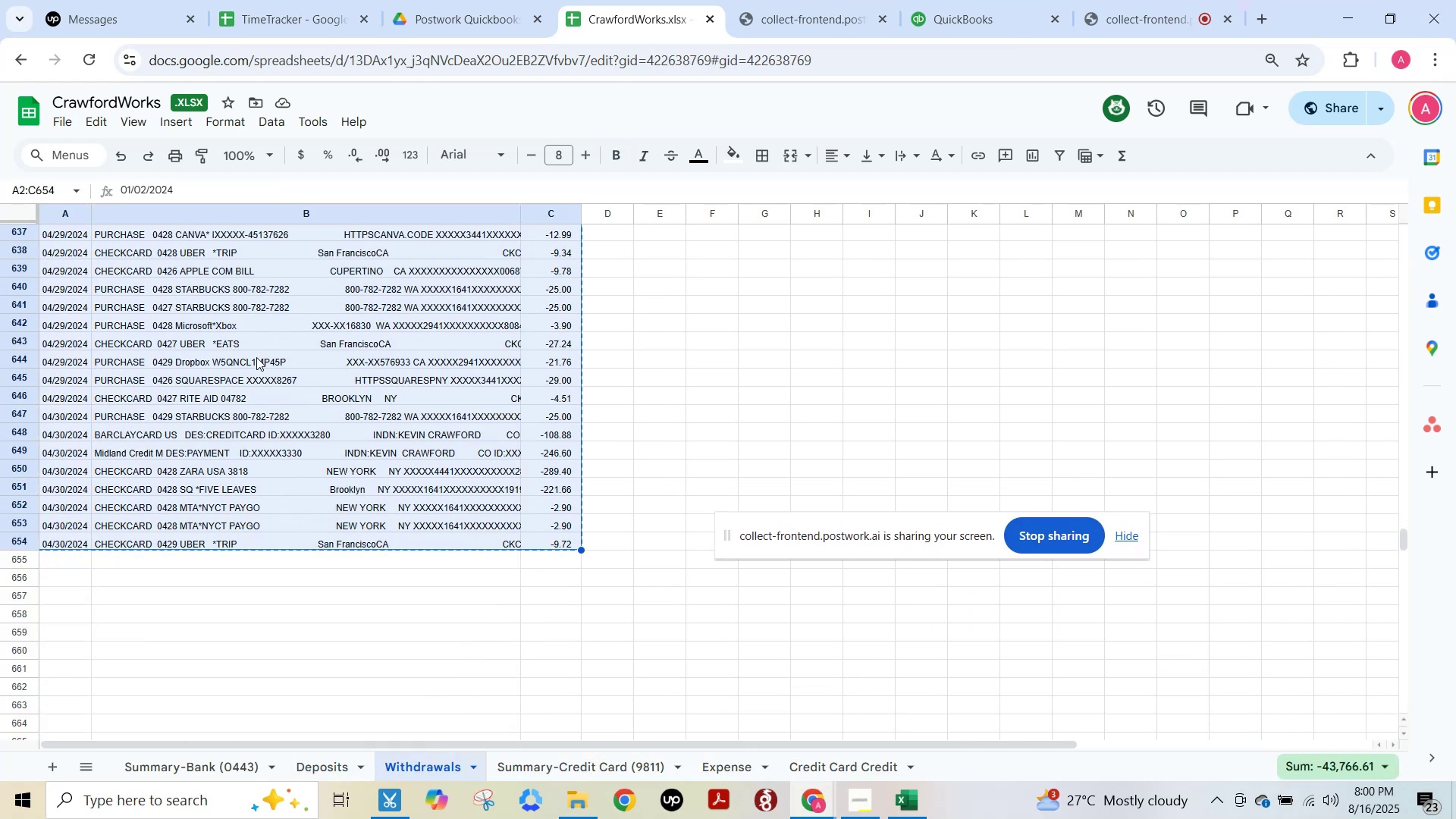 
key(Alt+Tab)
 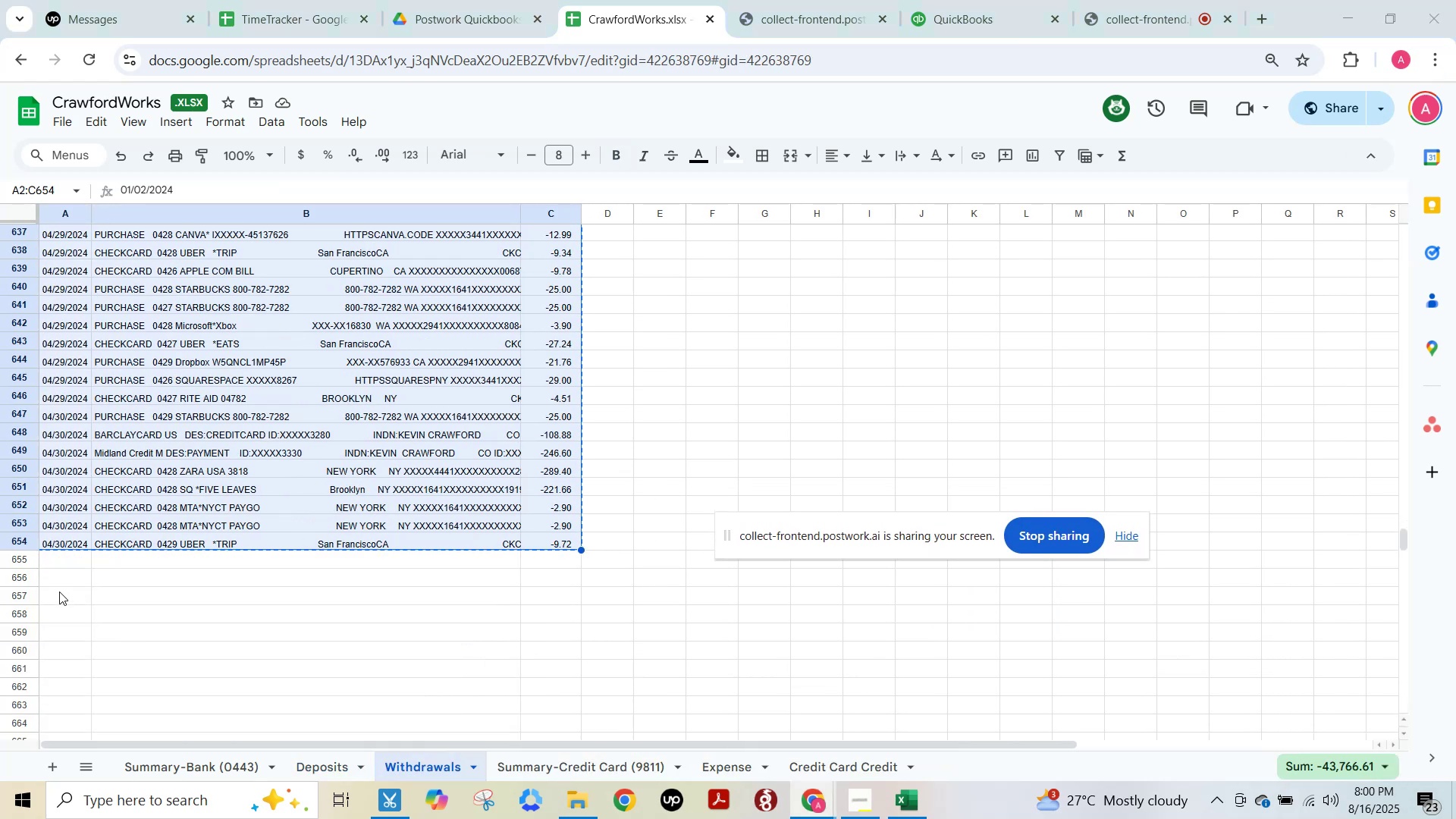 
left_click([69, 566])
 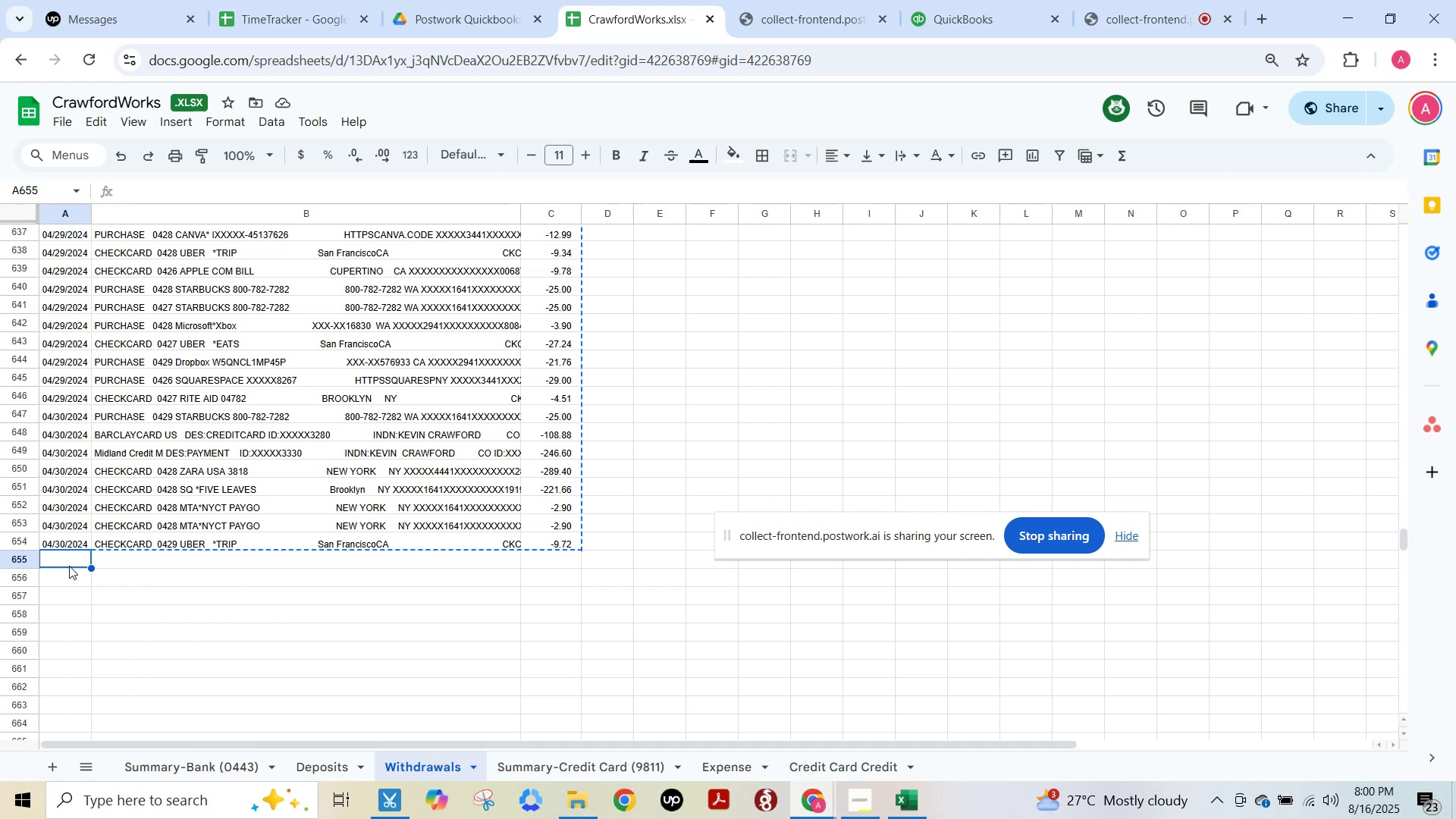 
key(Control+V)
 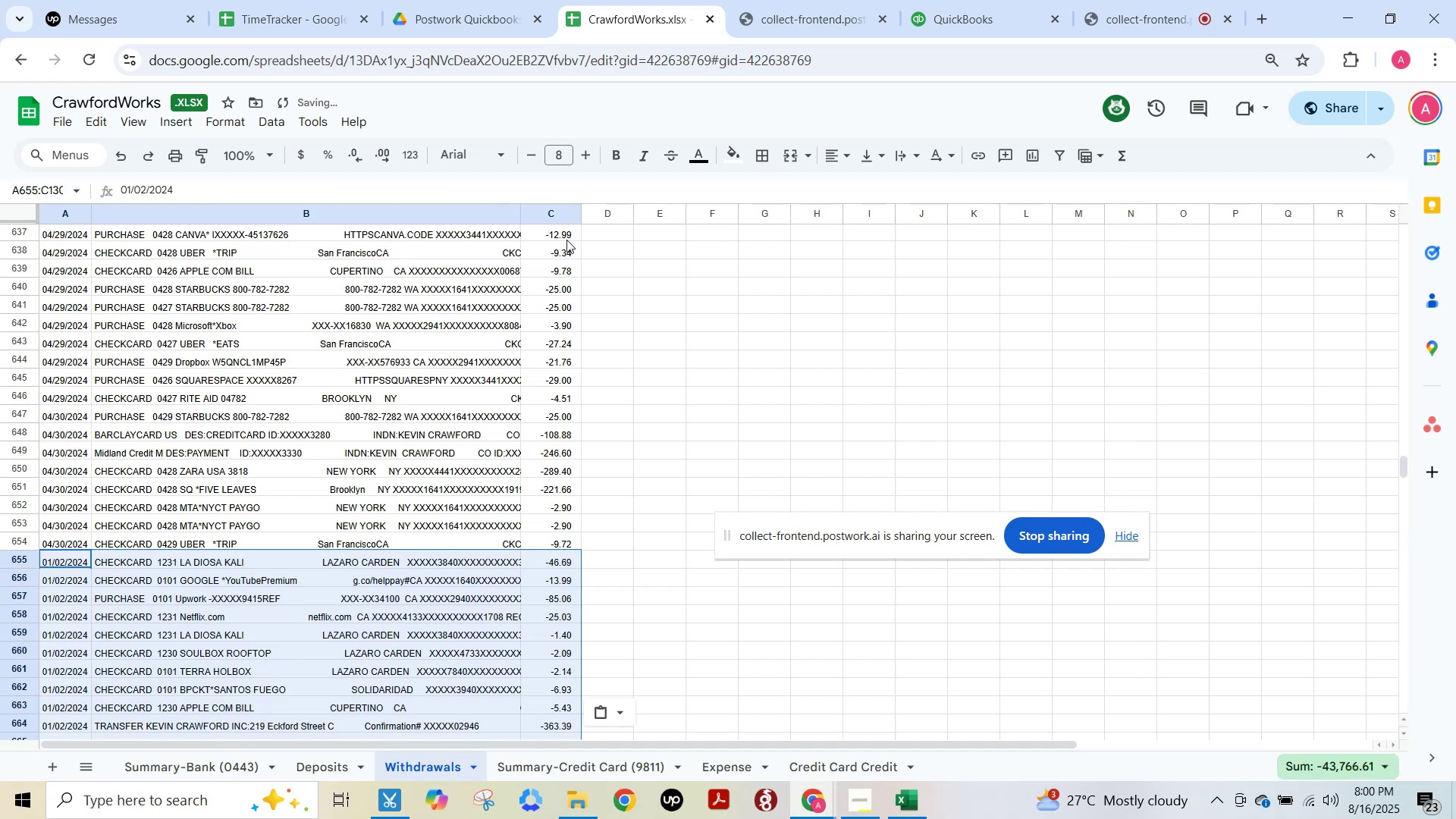 
left_click([555, 210])
 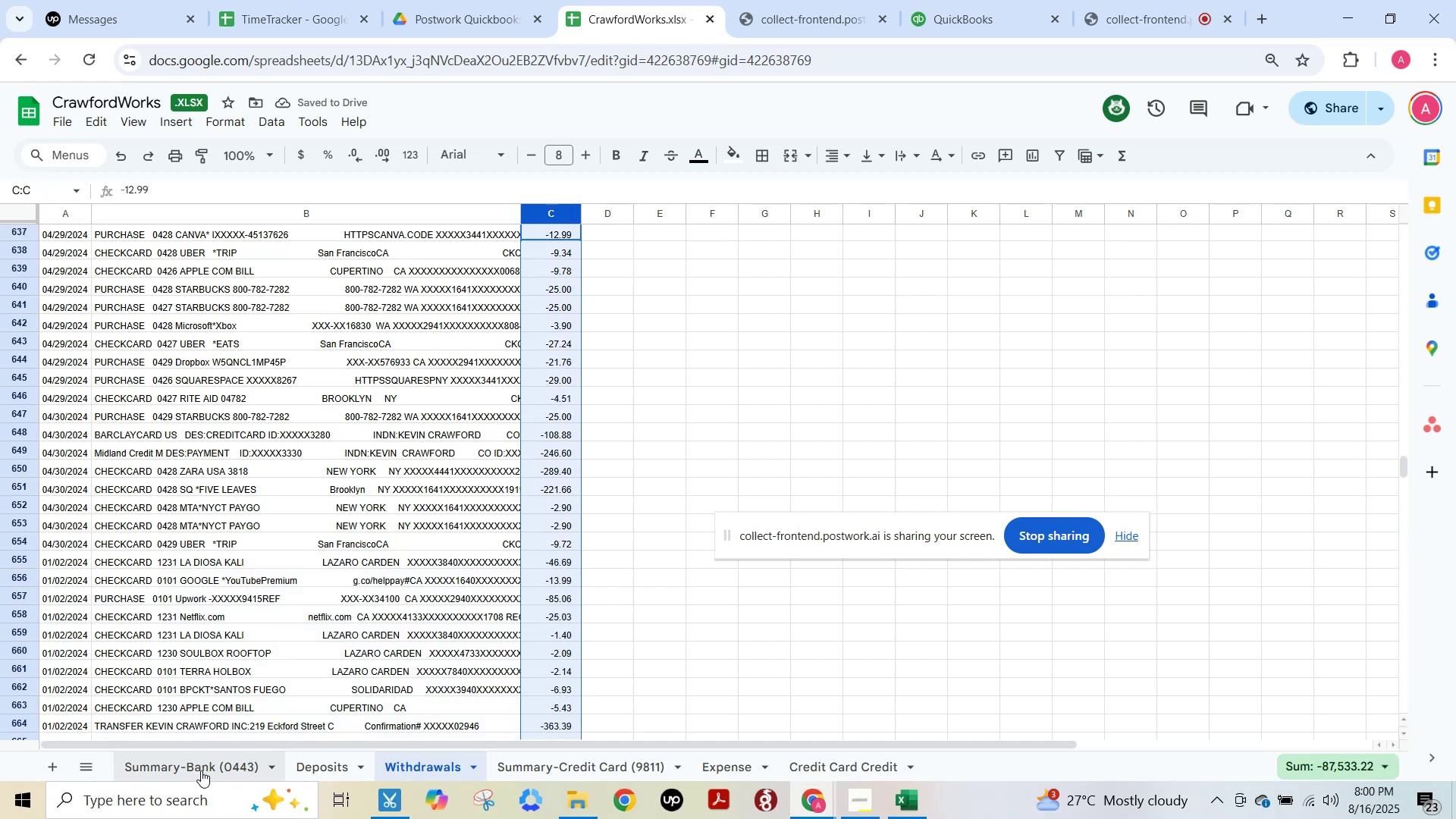 
left_click([201, 770])
 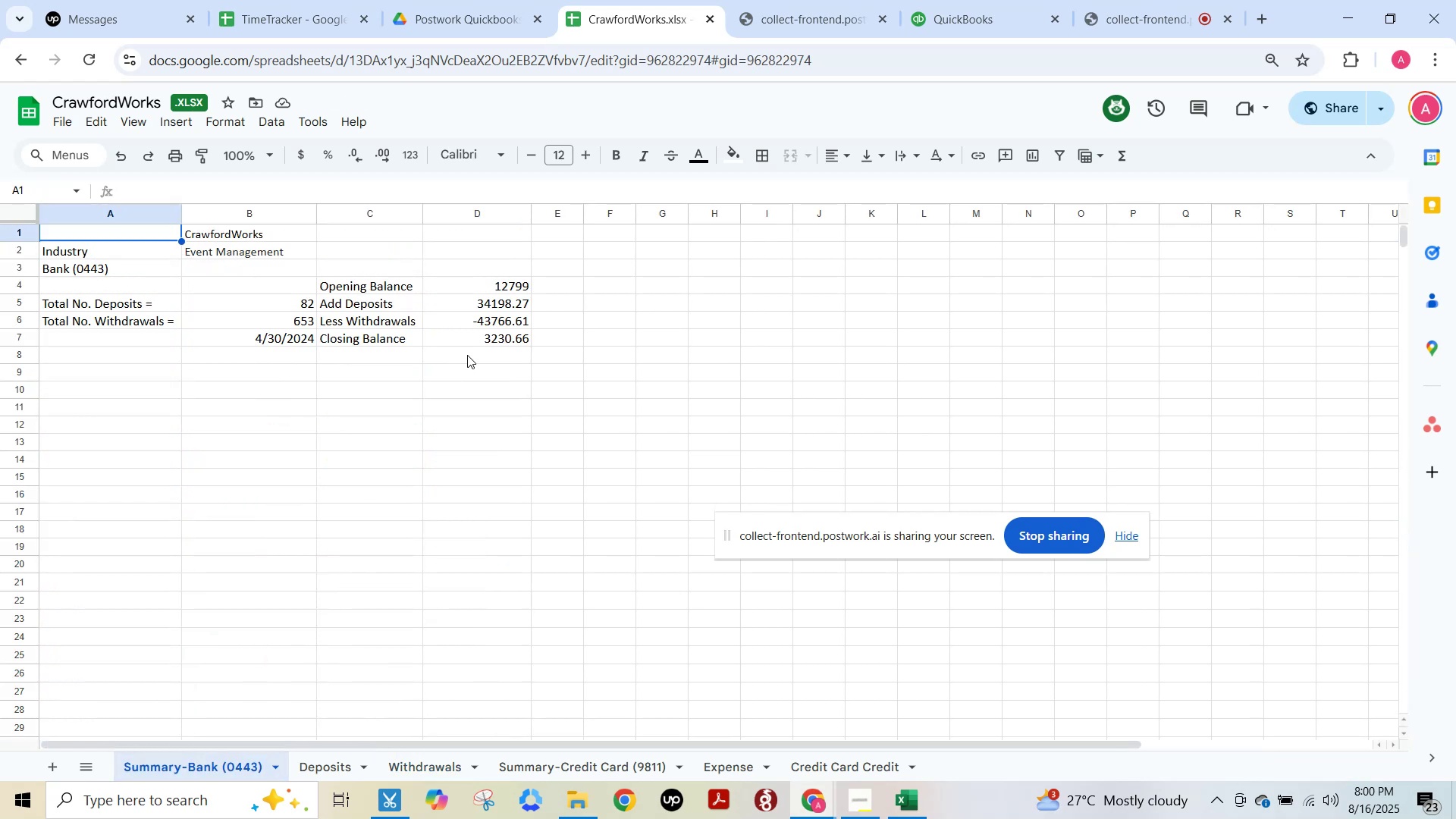 
left_click_drag(start_coordinate=[504, 307], to_coordinate=[506, 323])
 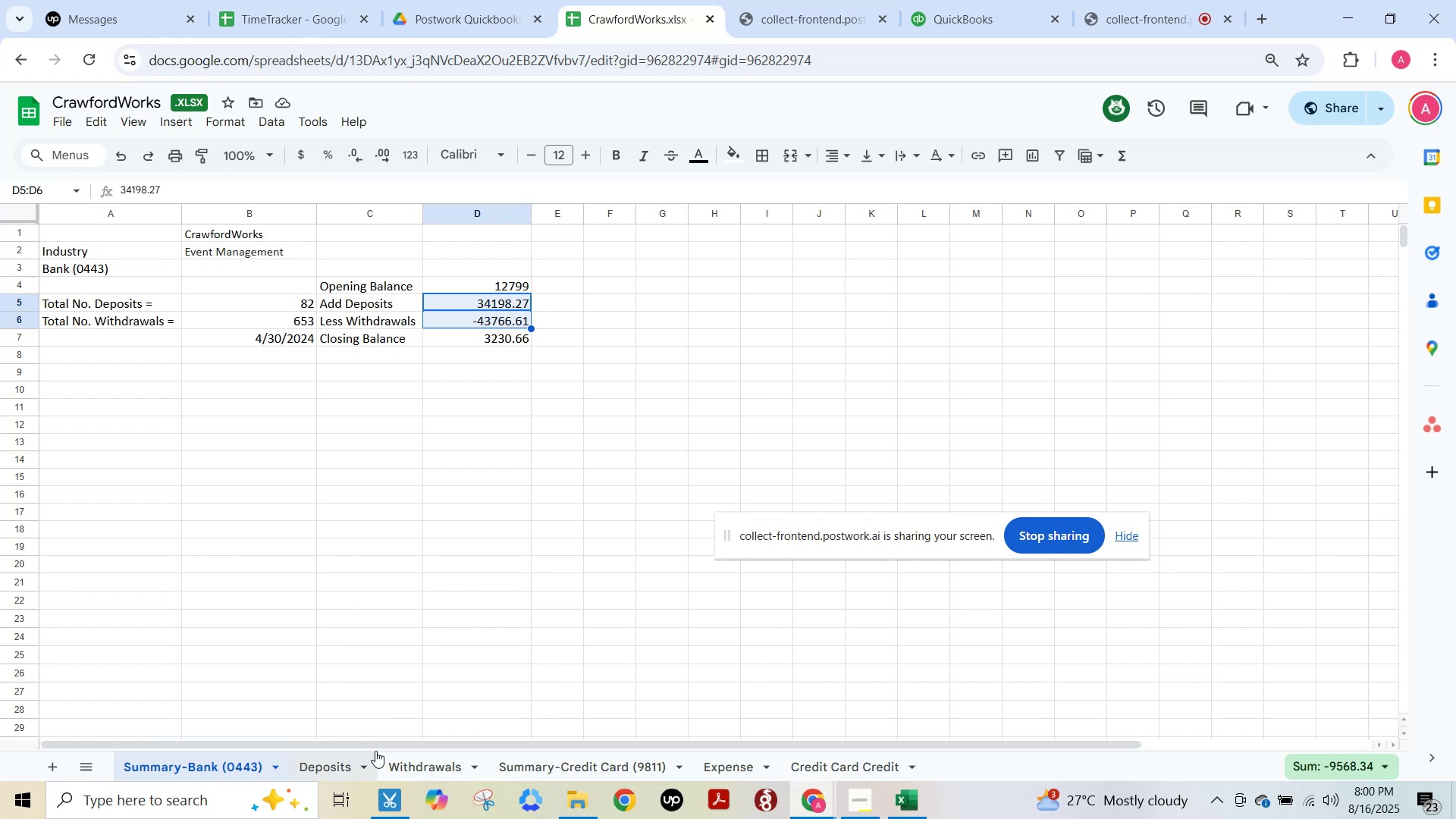 
wait(6.8)
 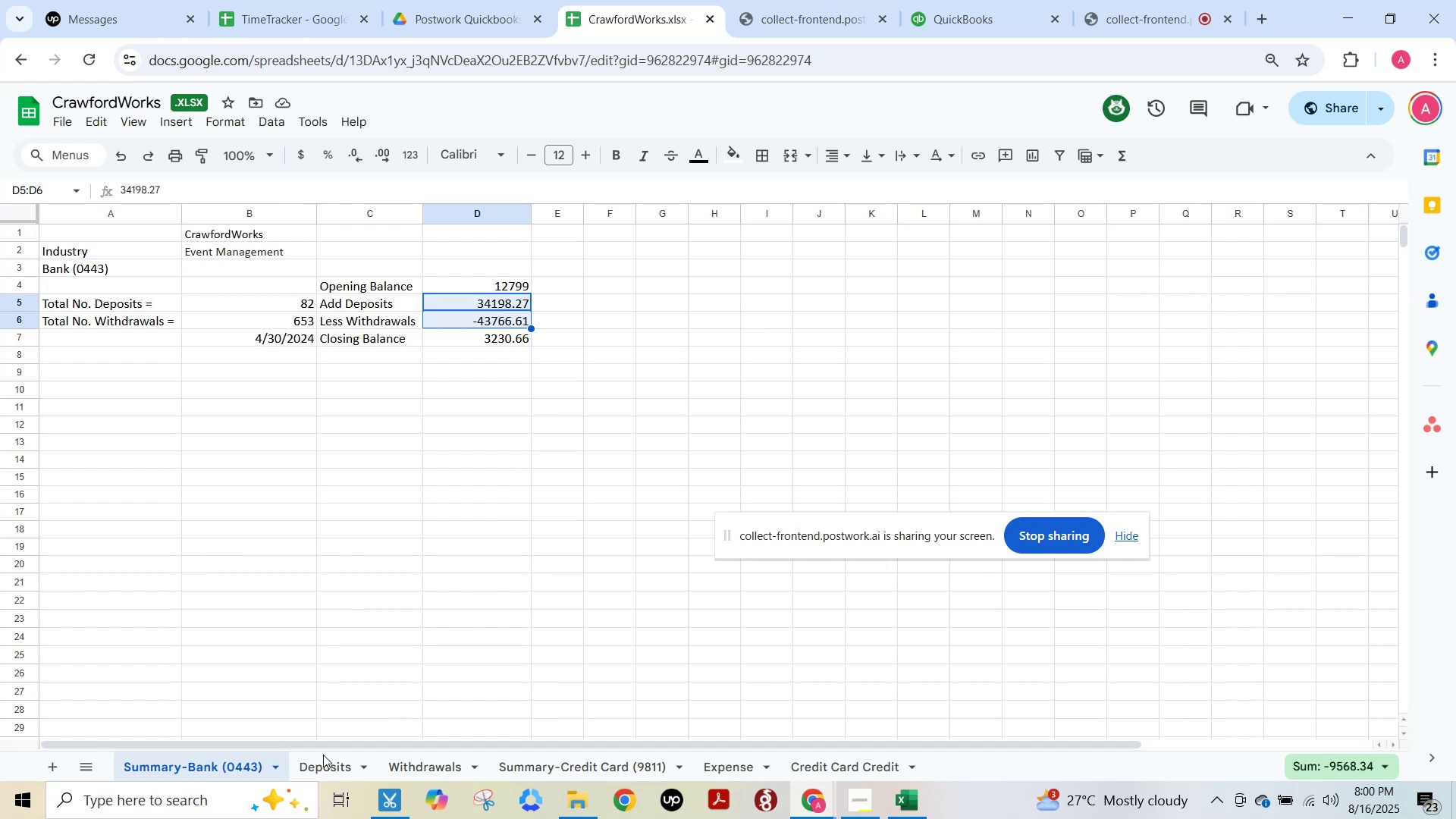 
left_click([733, 773])
 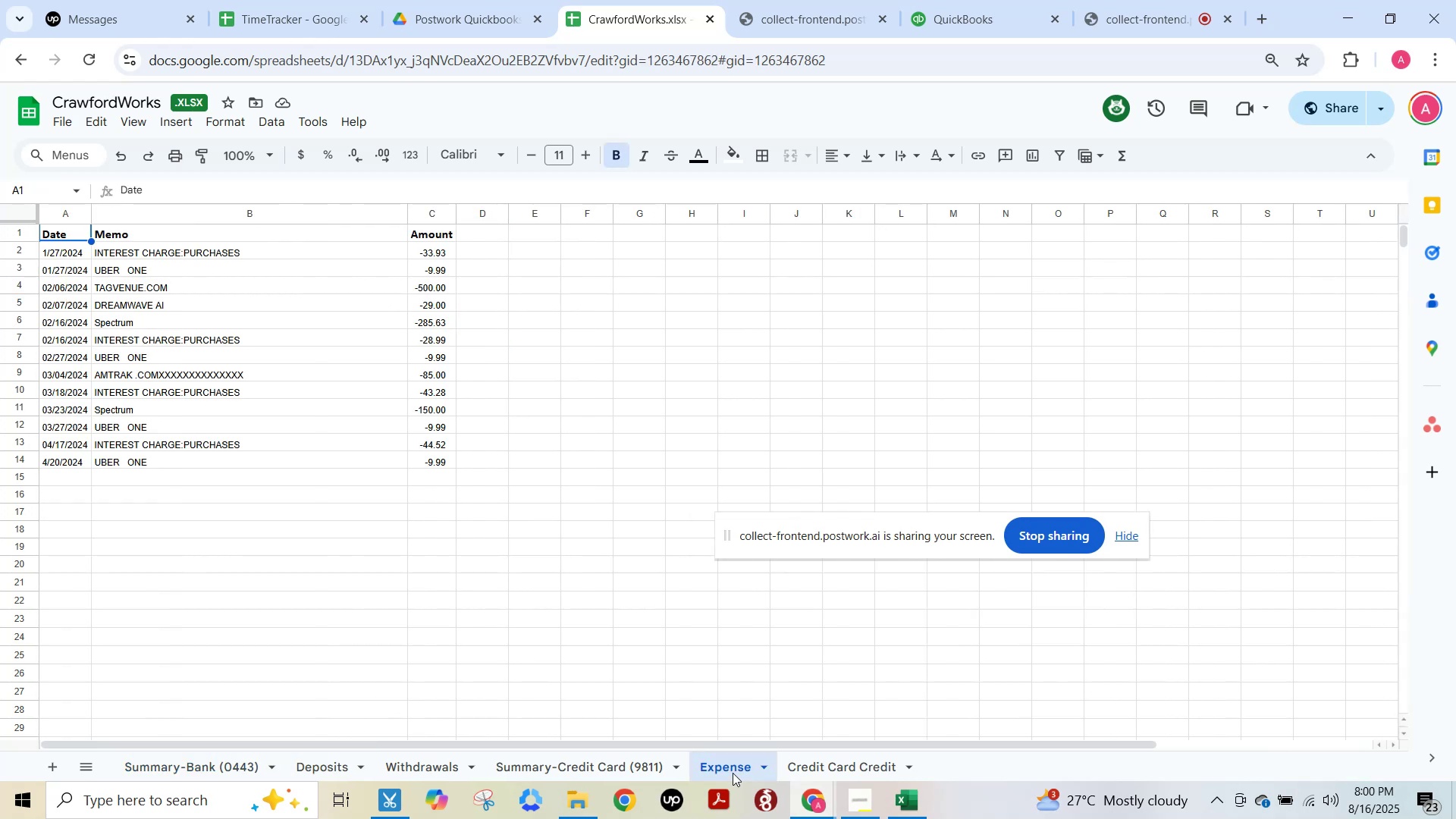 
left_click([856, 770])
 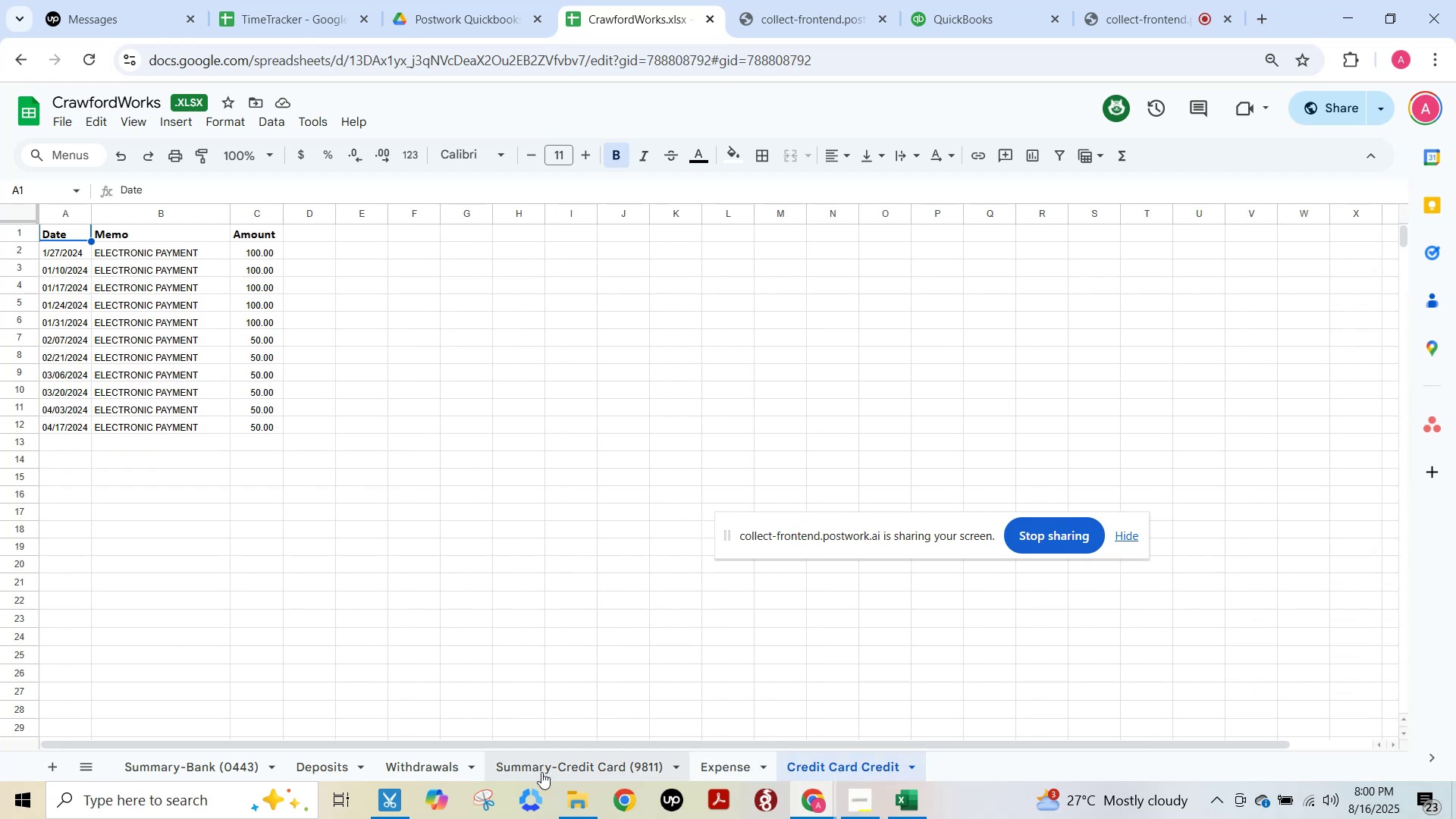 
key(F15)
 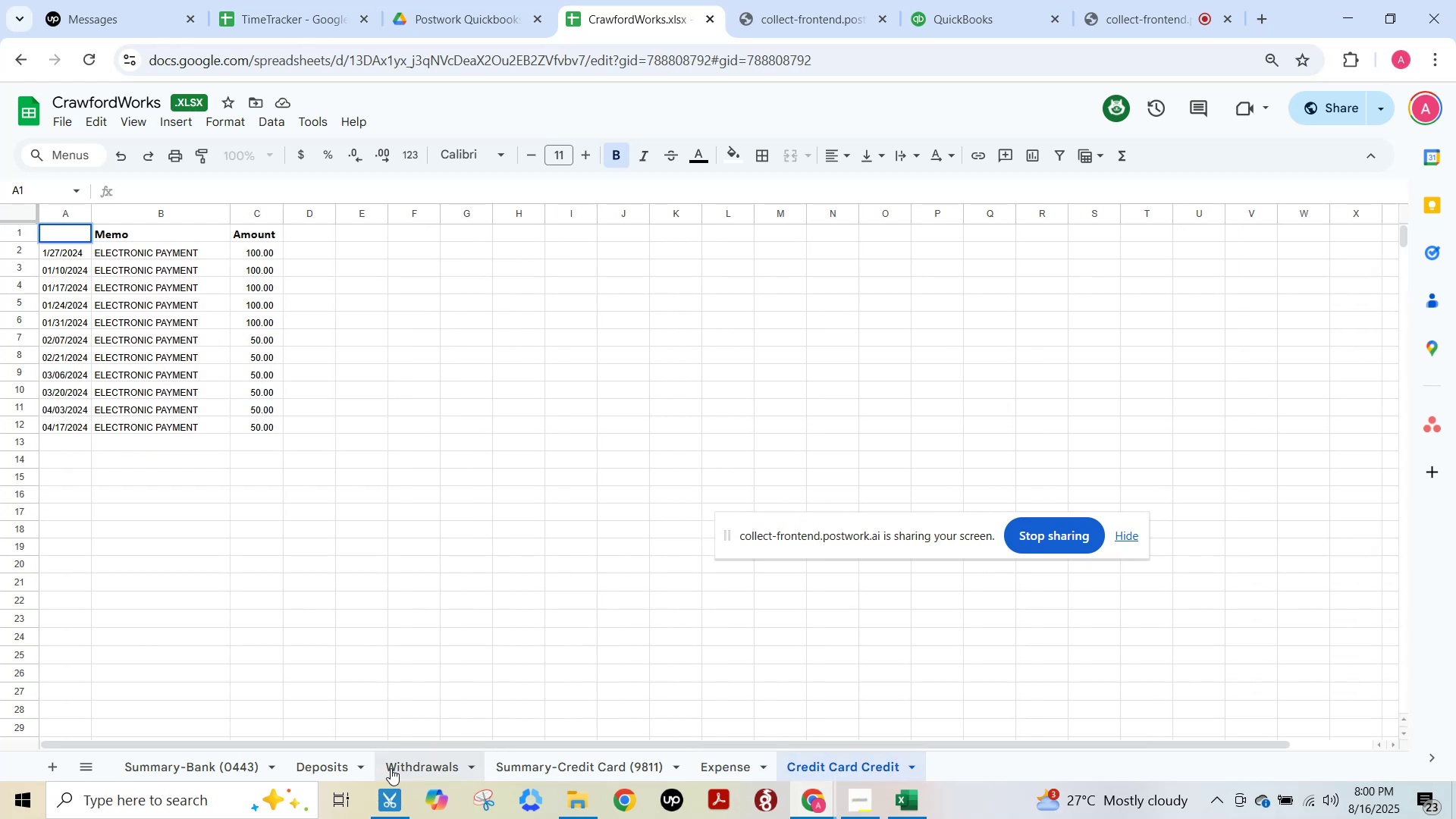 
key(Alt+AltLeft)
 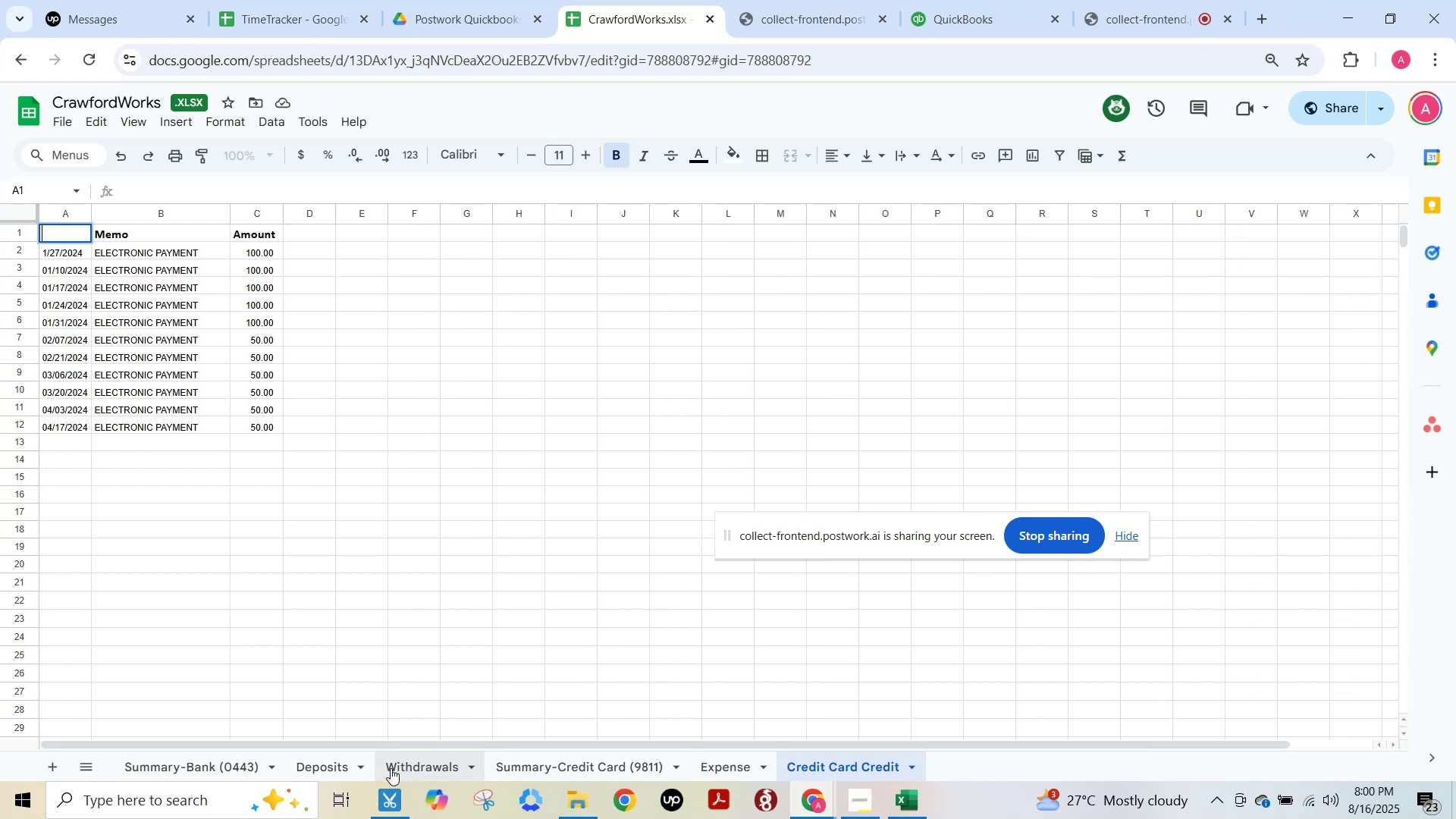 
key(Alt+Tab)
 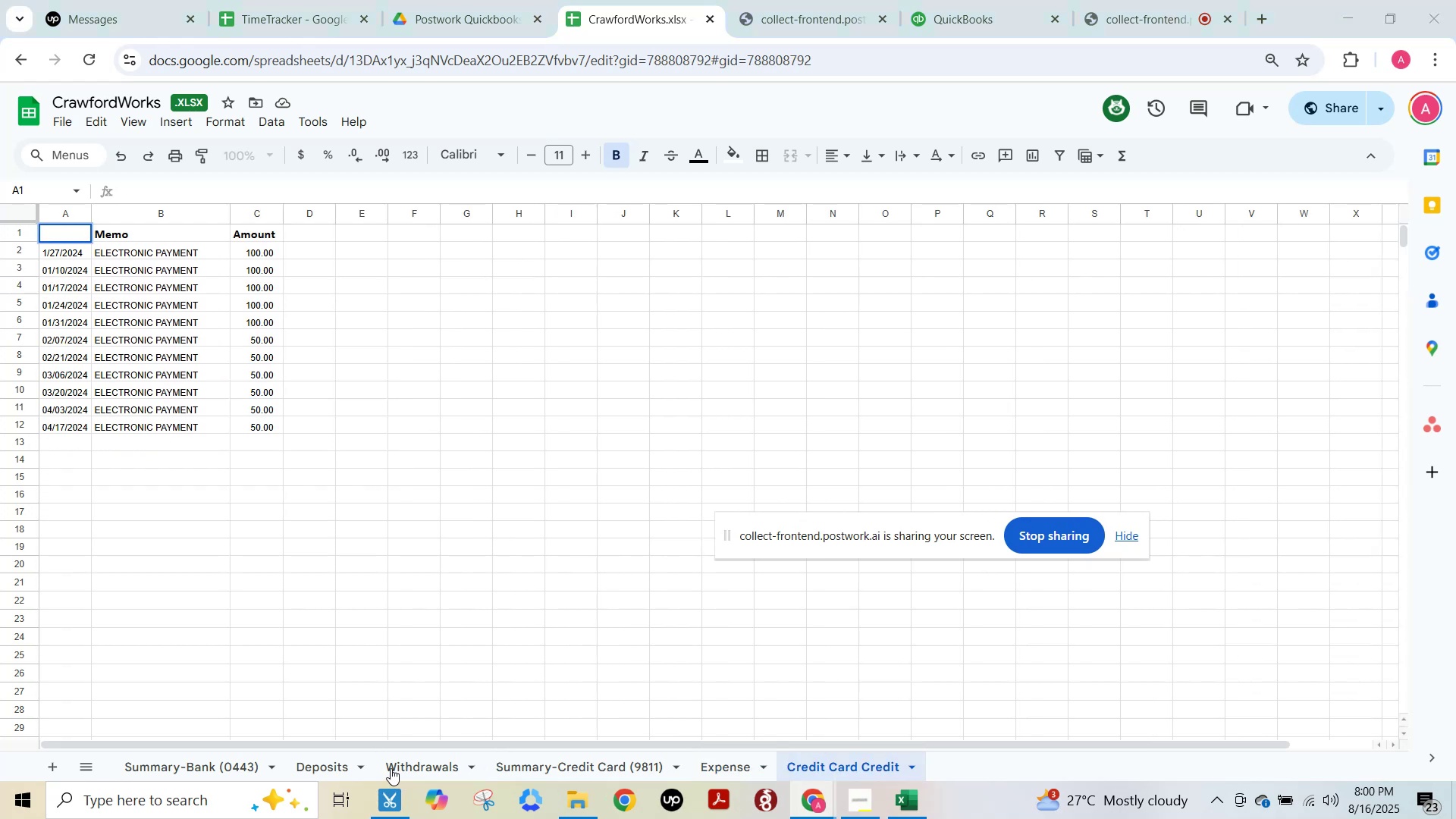 
key(Alt+Tab)
 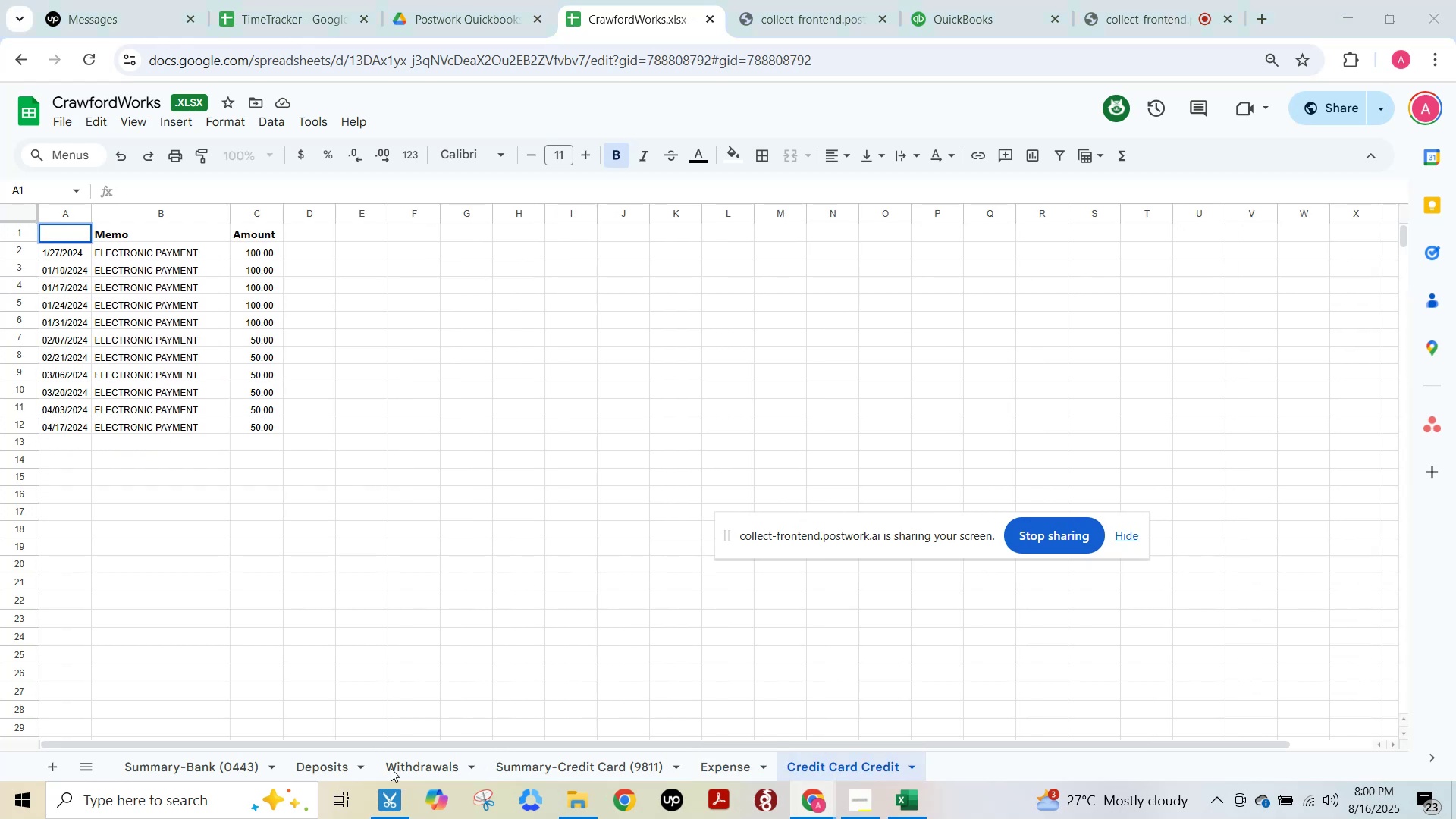 
key(Alt+Tab)
 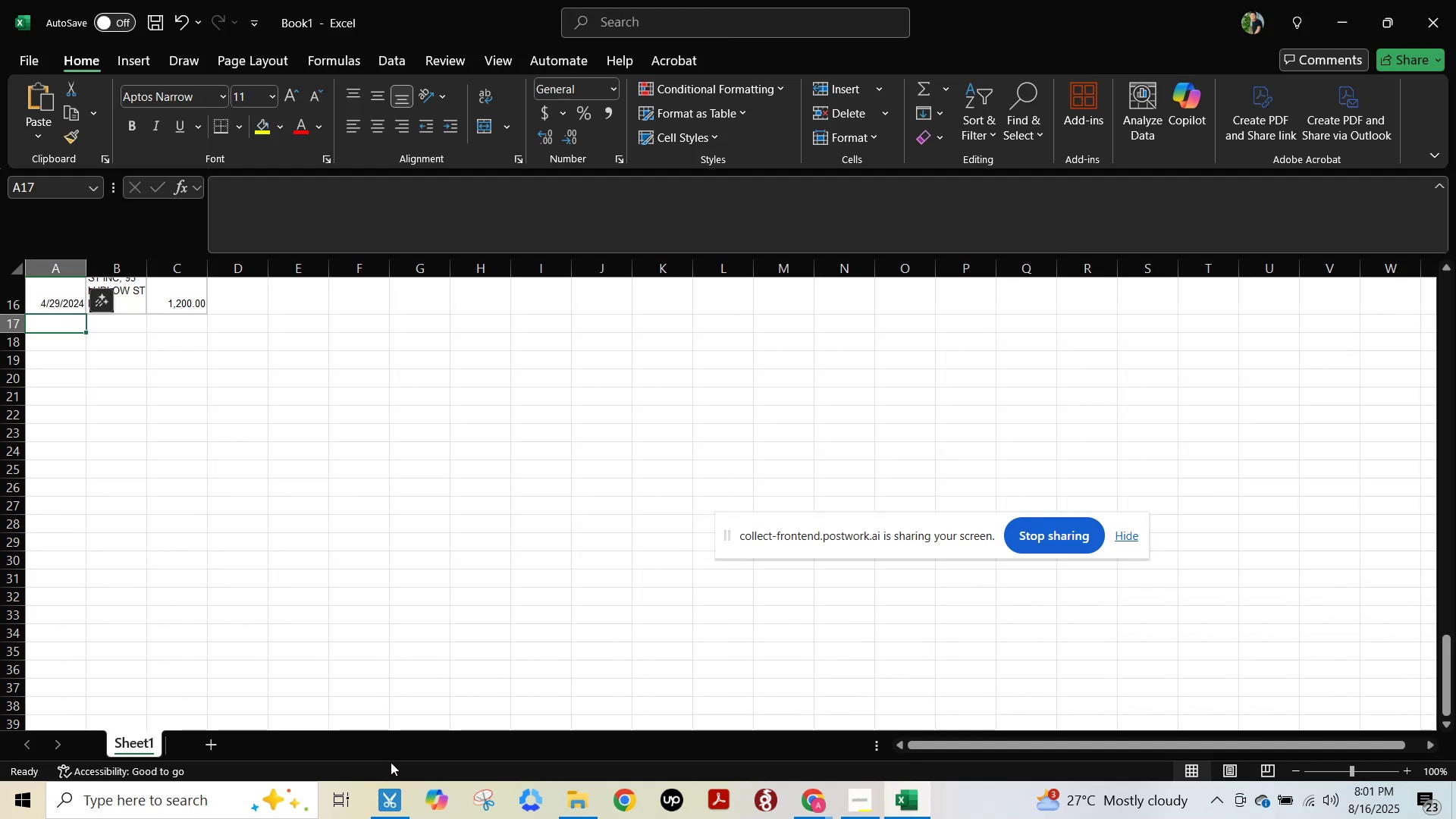 
scroll: coordinate [481, 625], scroll_direction: up, amount: 3.0
 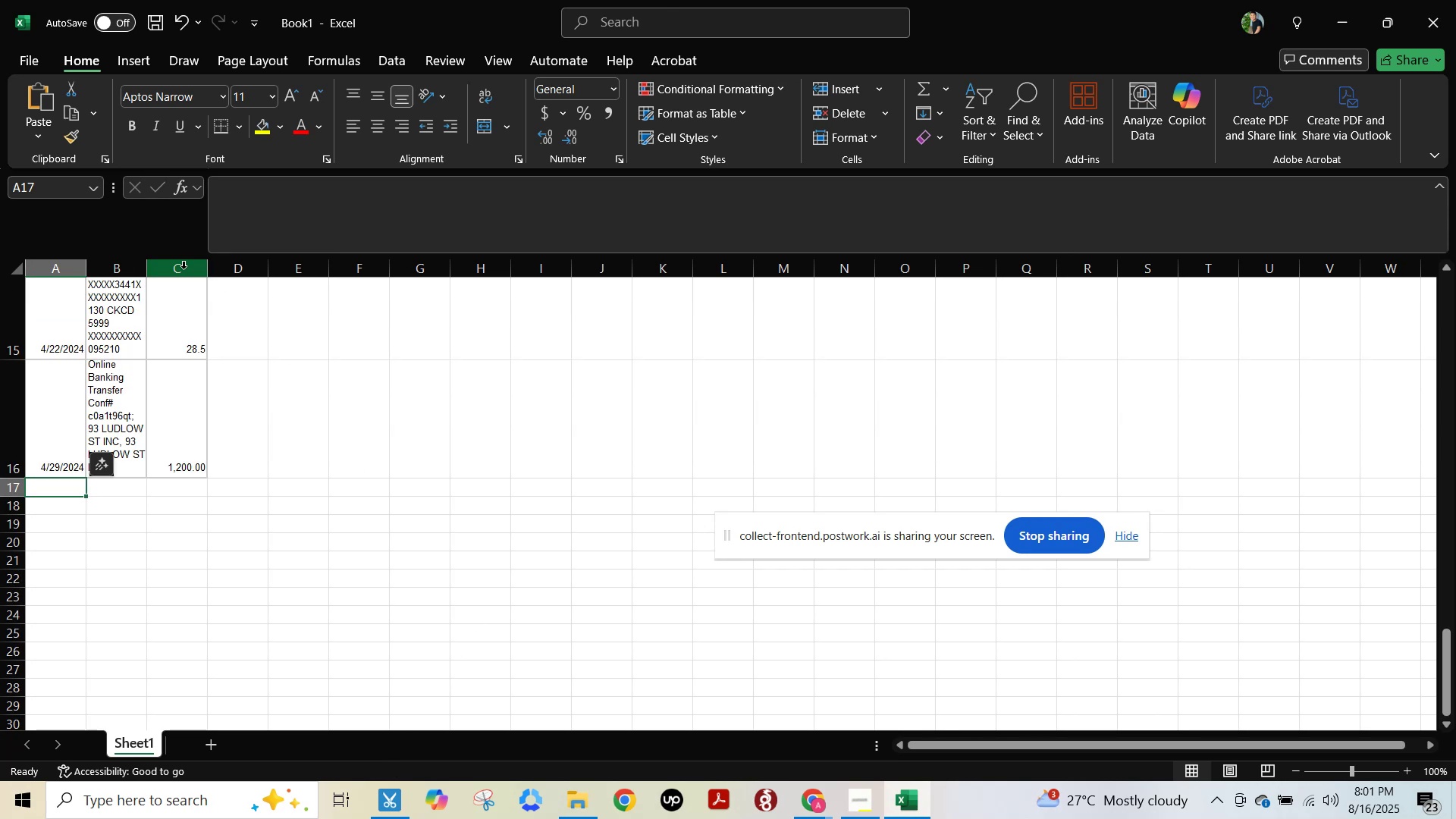 
left_click([184, 268])
 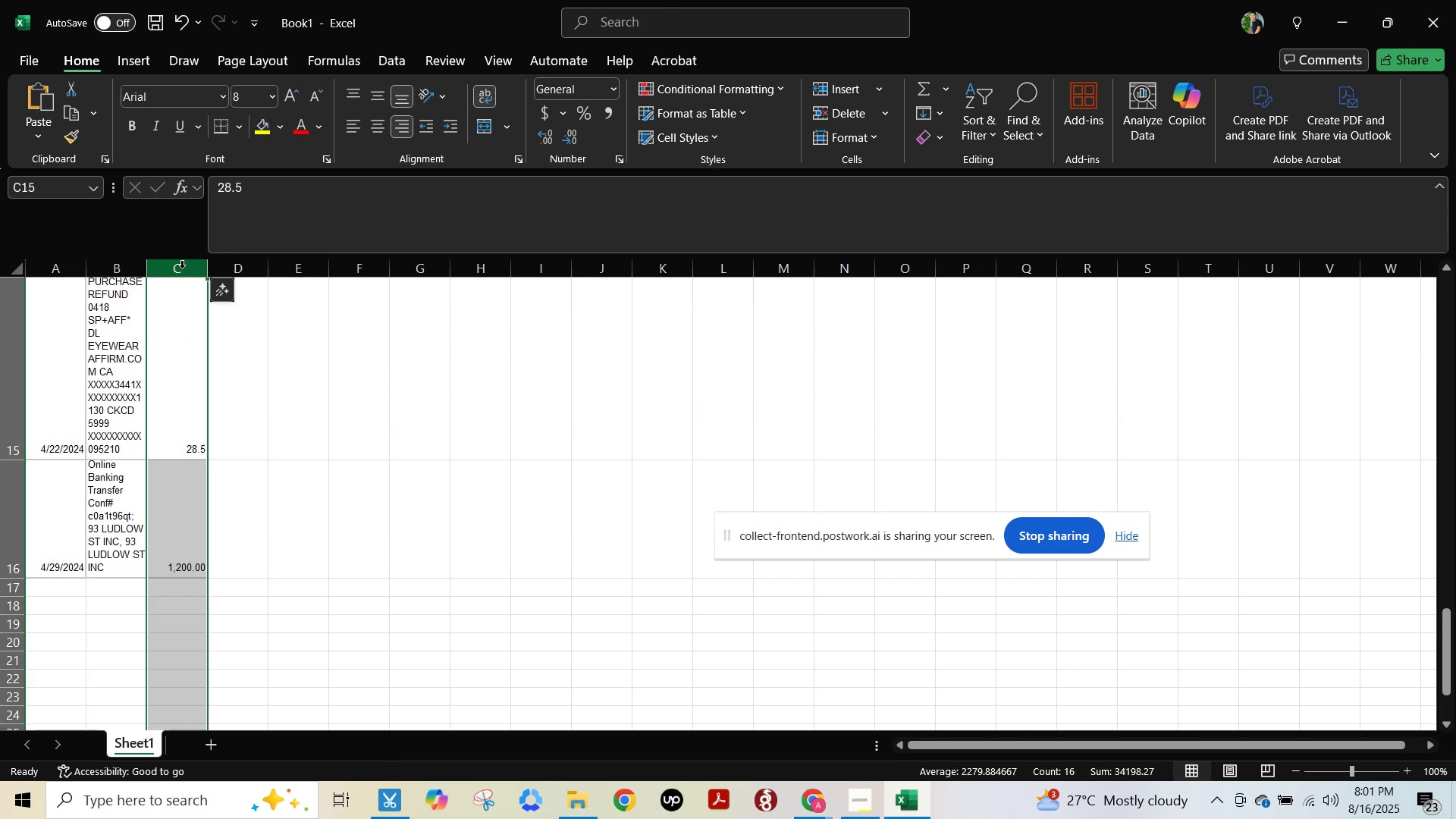 
key(Alt+AltLeft)
 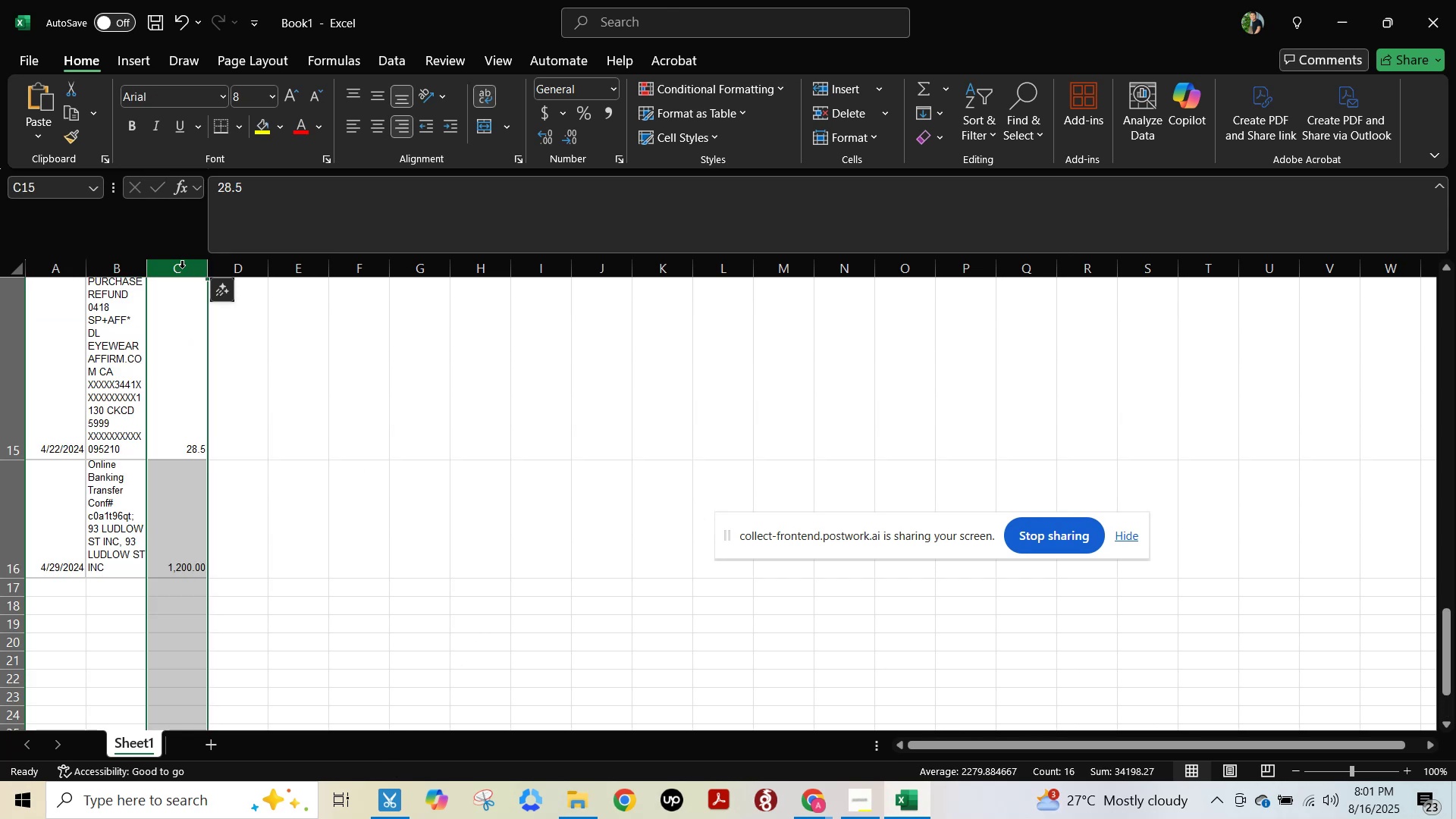 
key(Alt+Tab)
 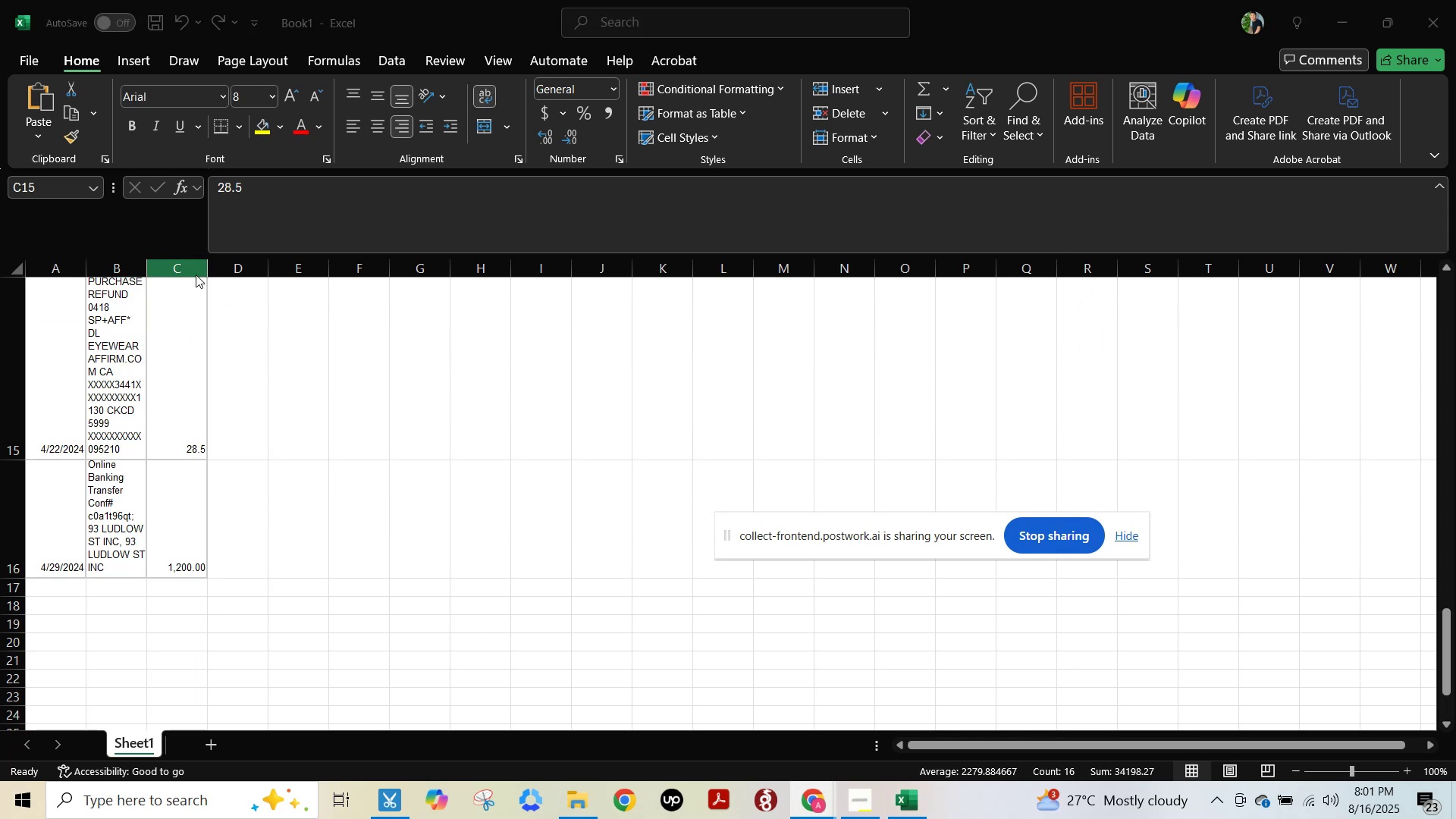 
key(Alt+Tab)
 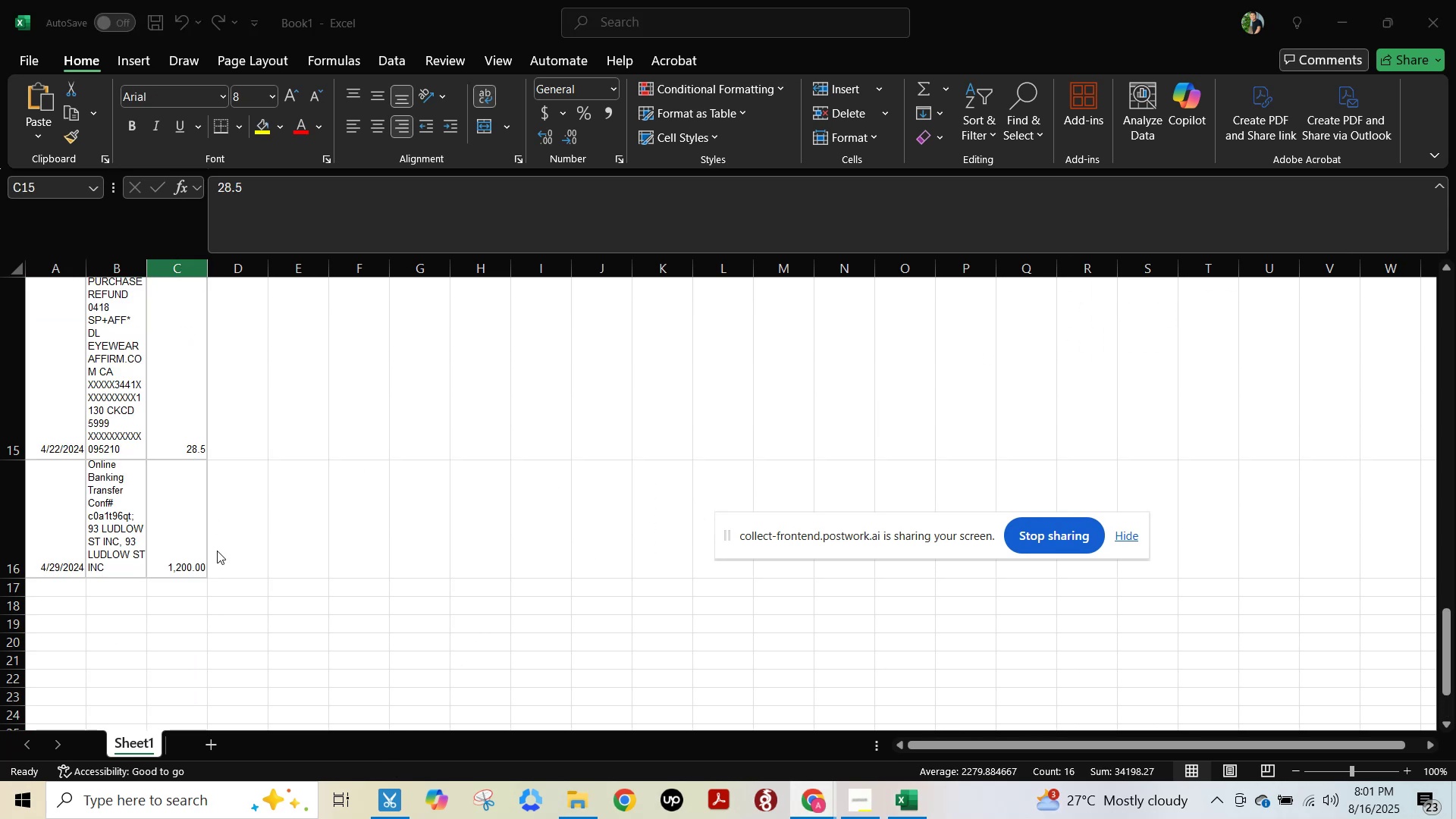 
key(Alt+Tab)
 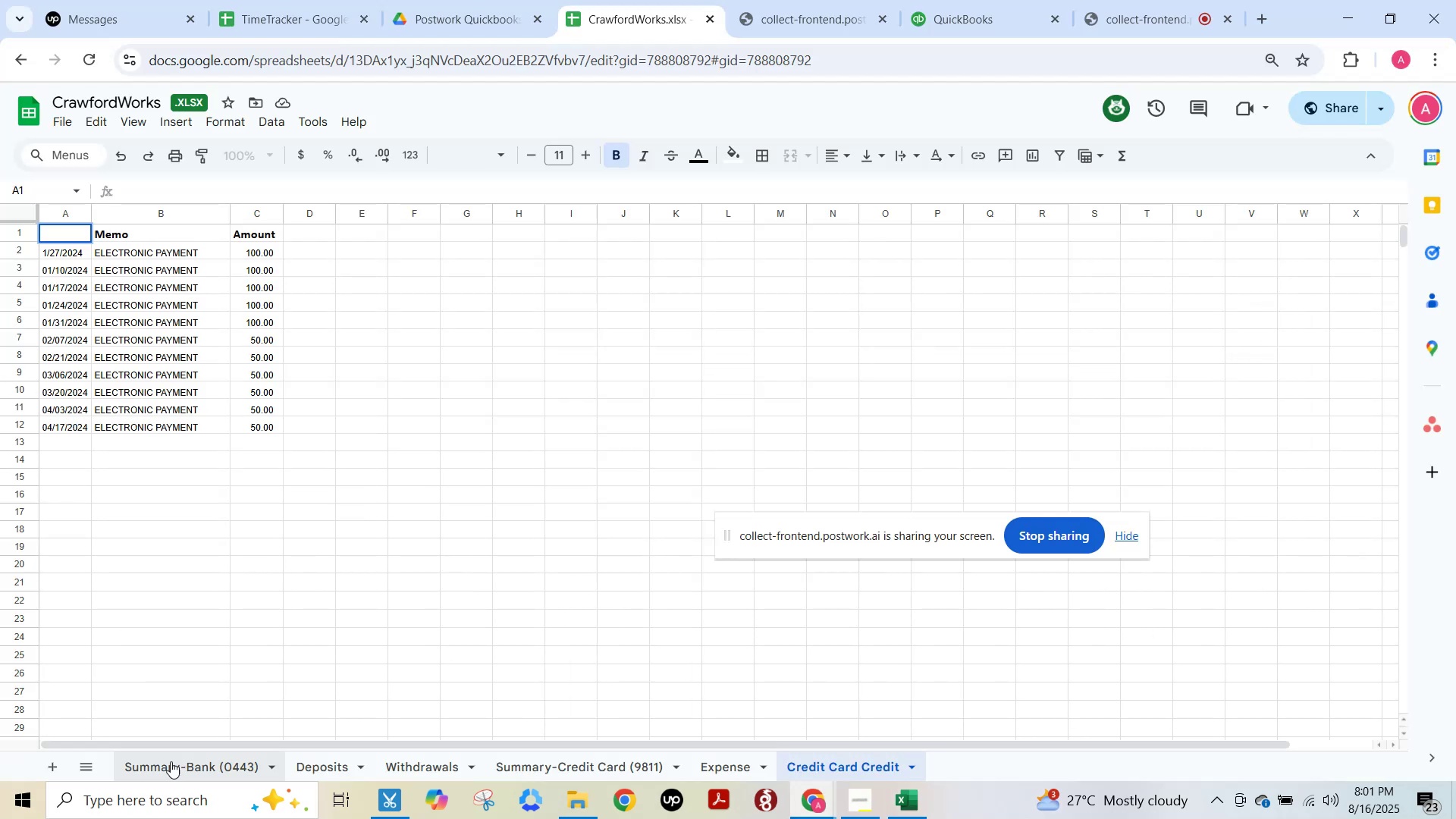 
left_click([182, 752])
 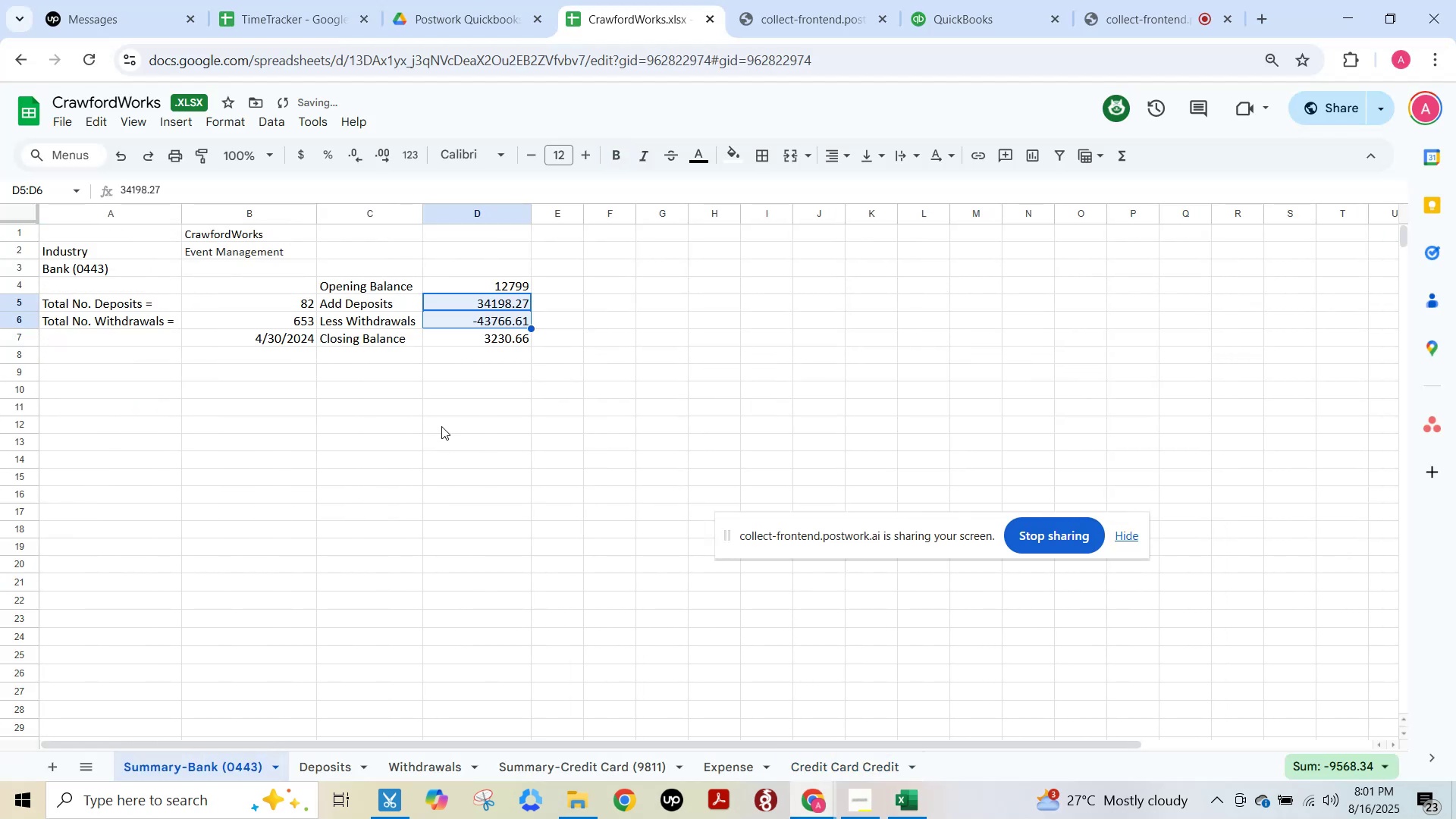 
key(Alt+AltLeft)
 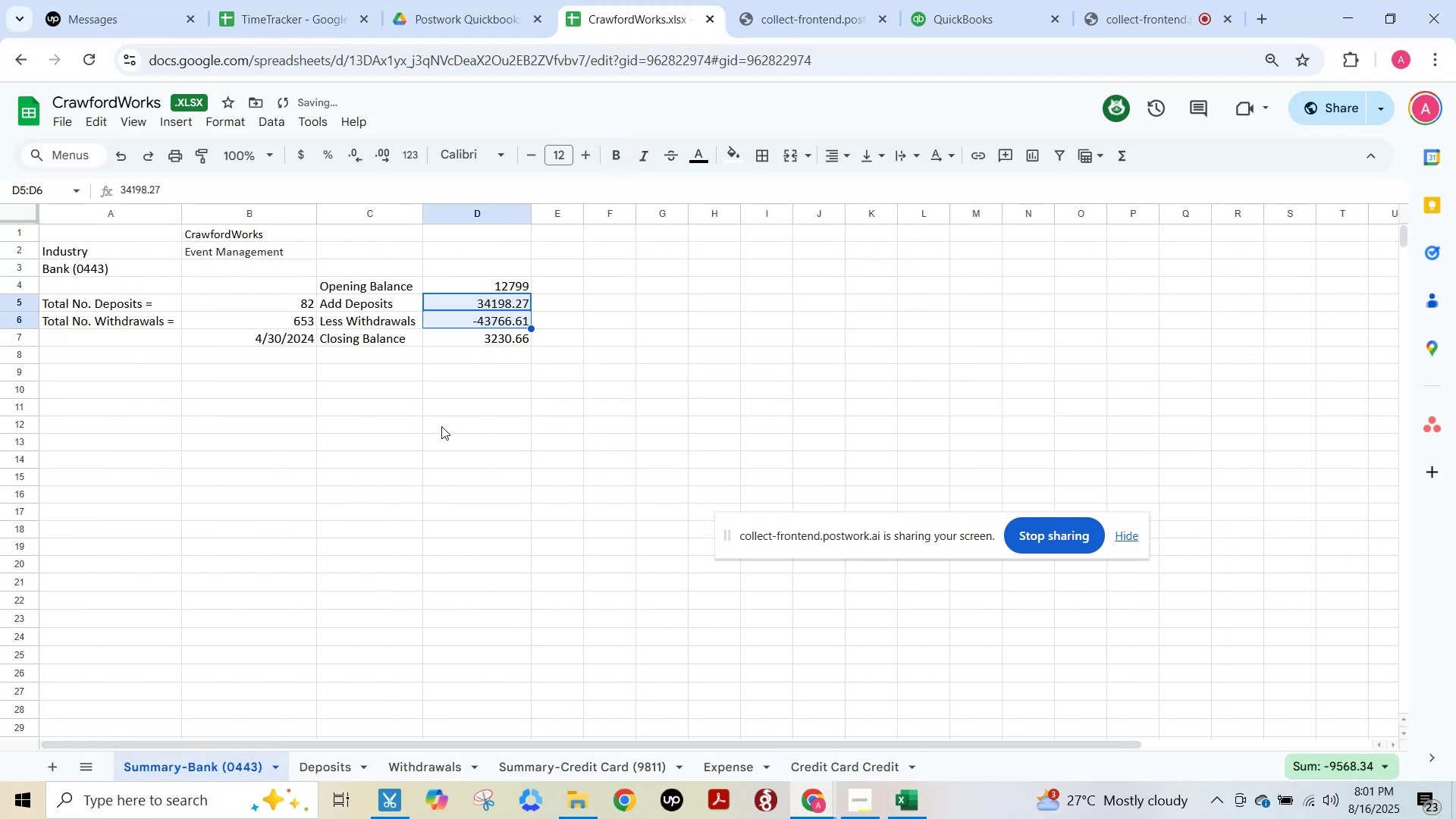 
key(Alt+Tab)
 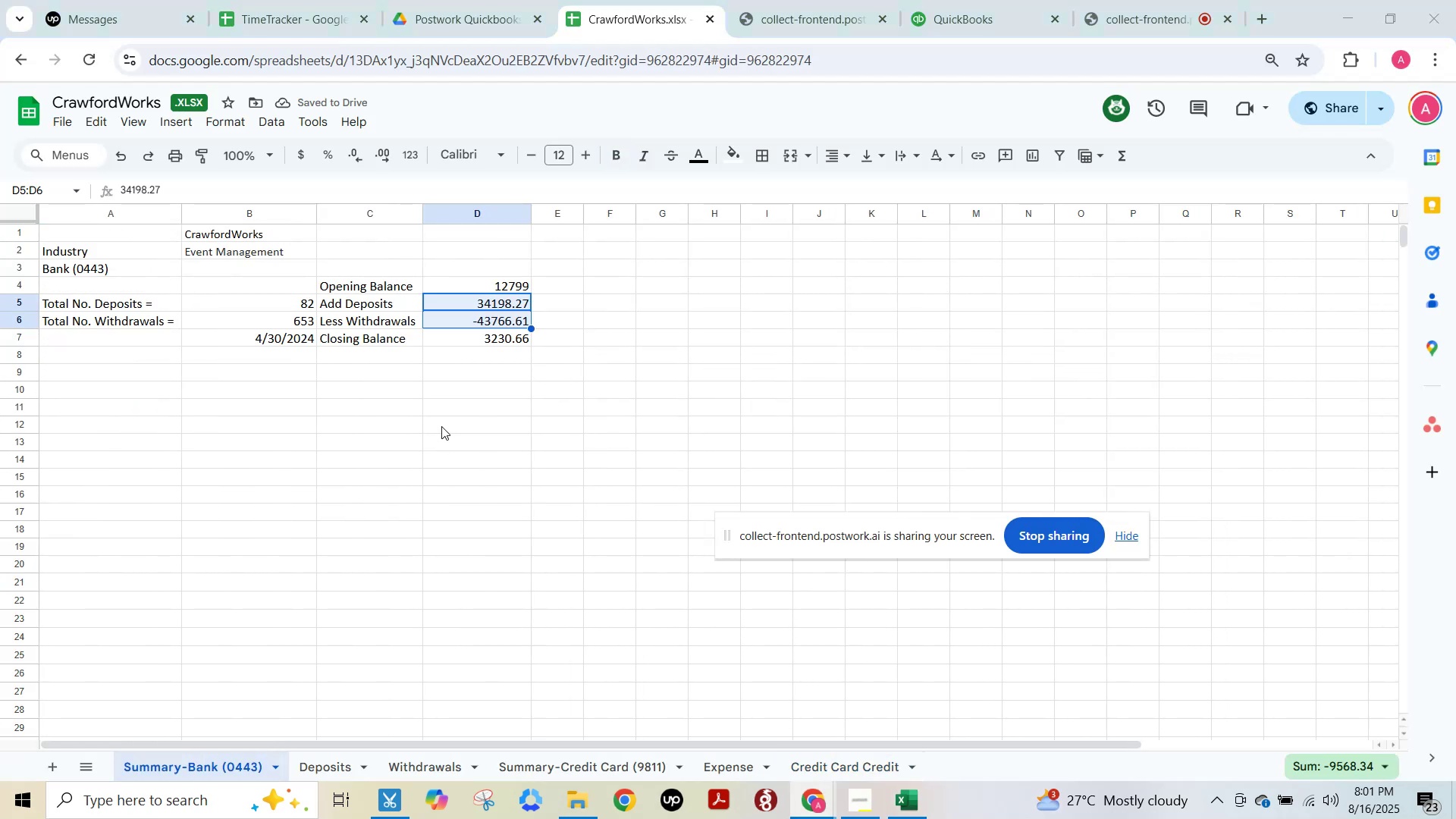 
key(Alt+Tab)
 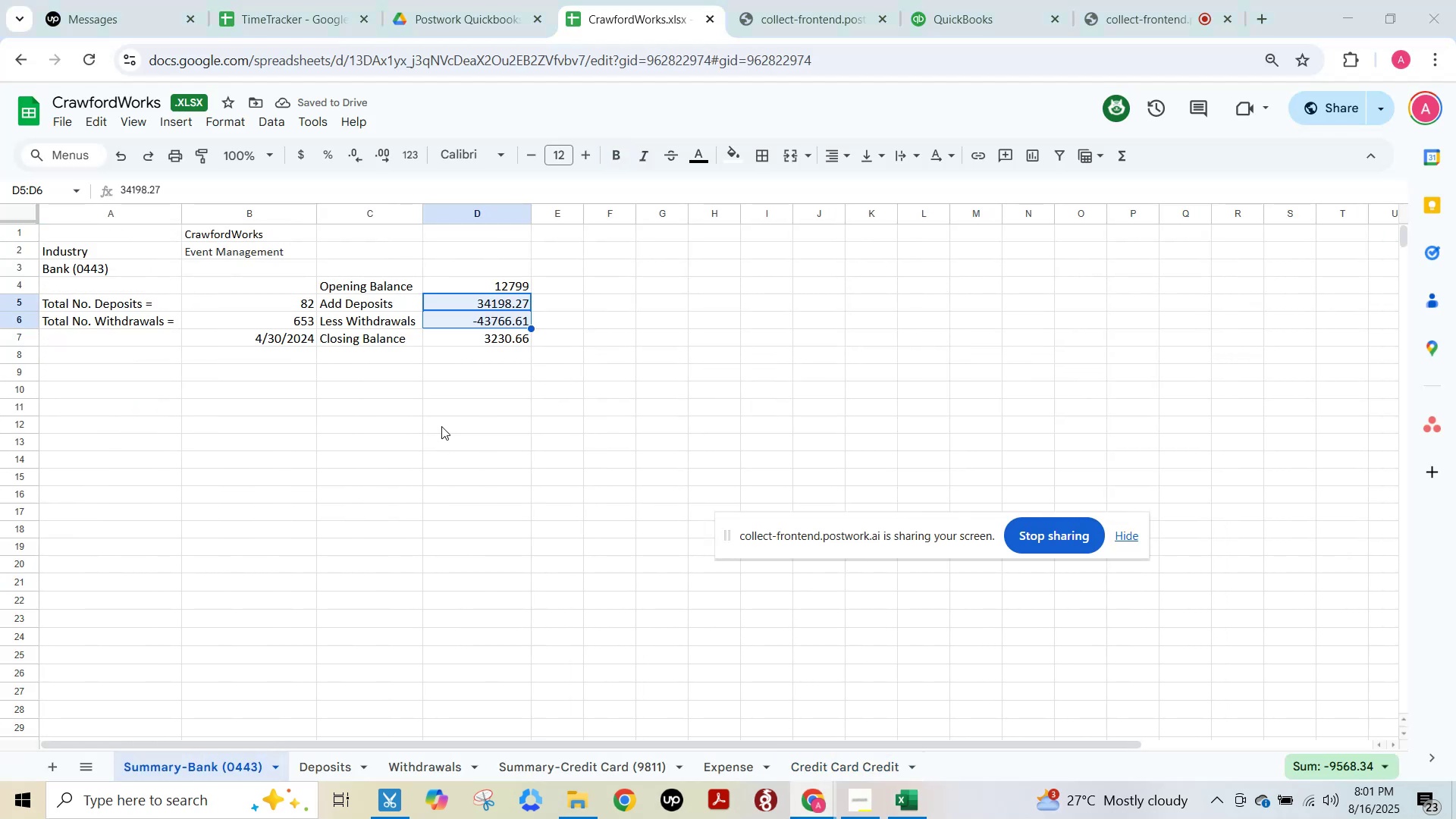 
key(Alt+Tab)
 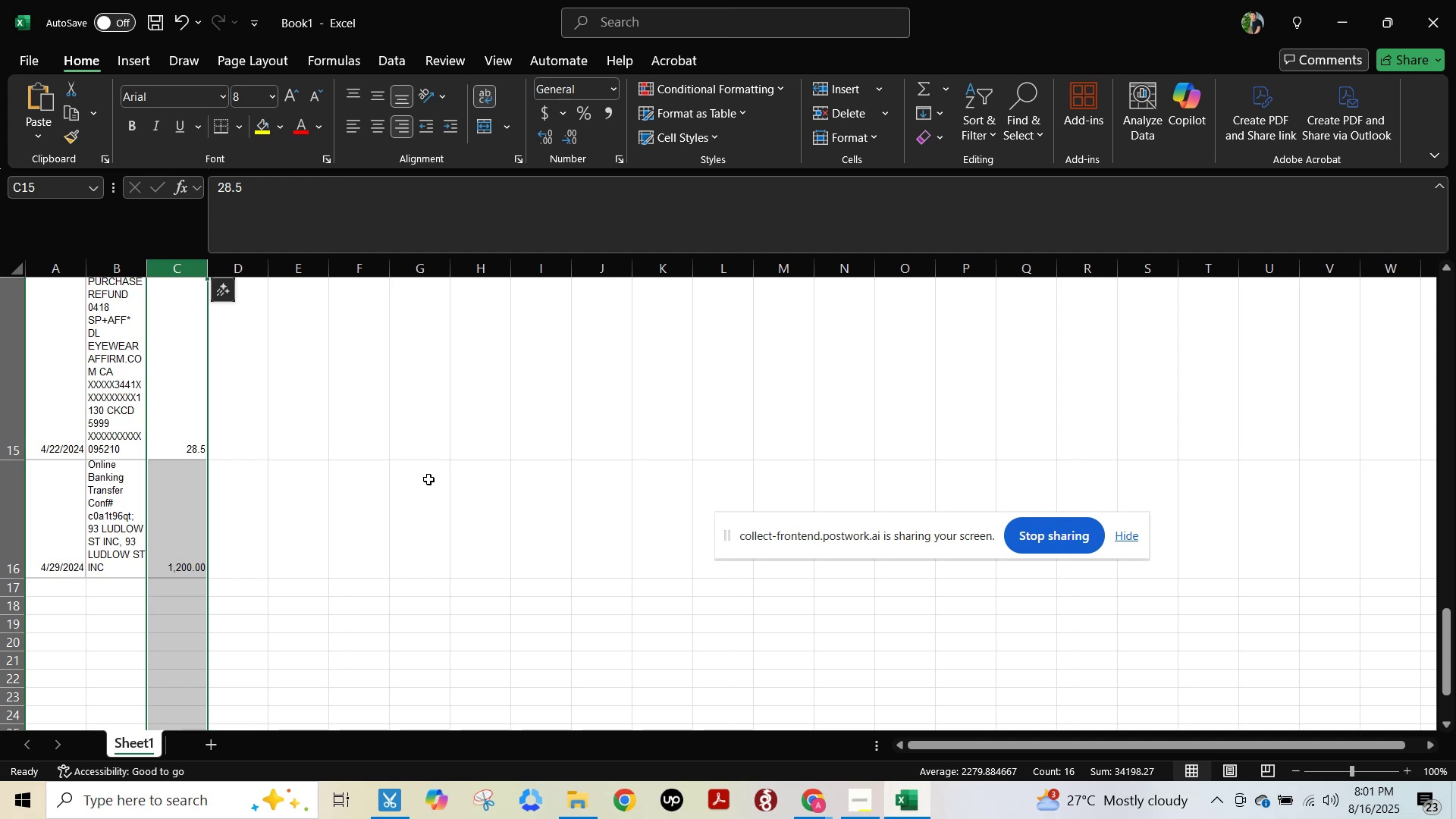 
scroll: coordinate [415, 576], scroll_direction: up, amount: 3.0
 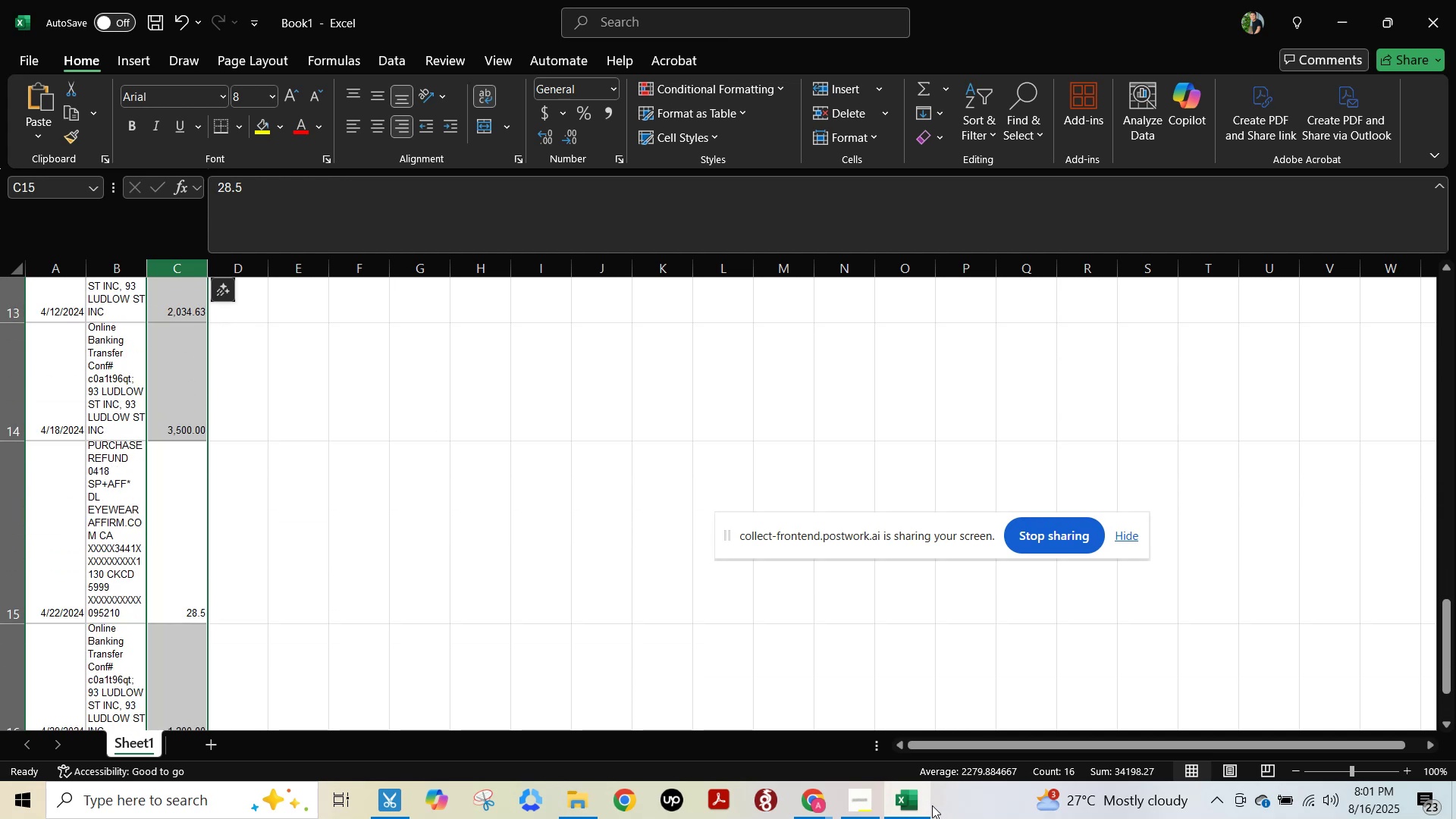 
left_click([921, 799])
 